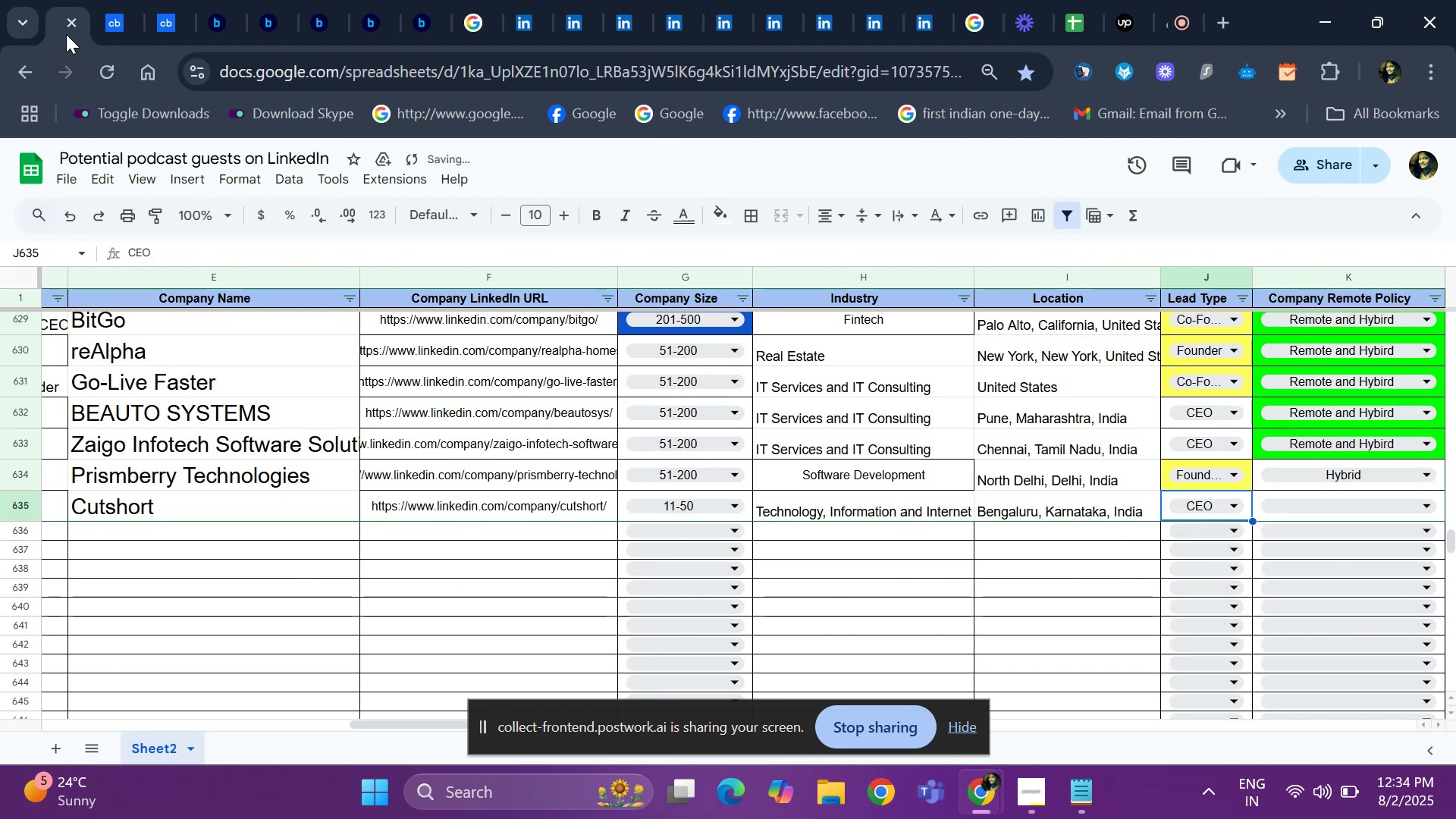 
key(ArrowUp)
 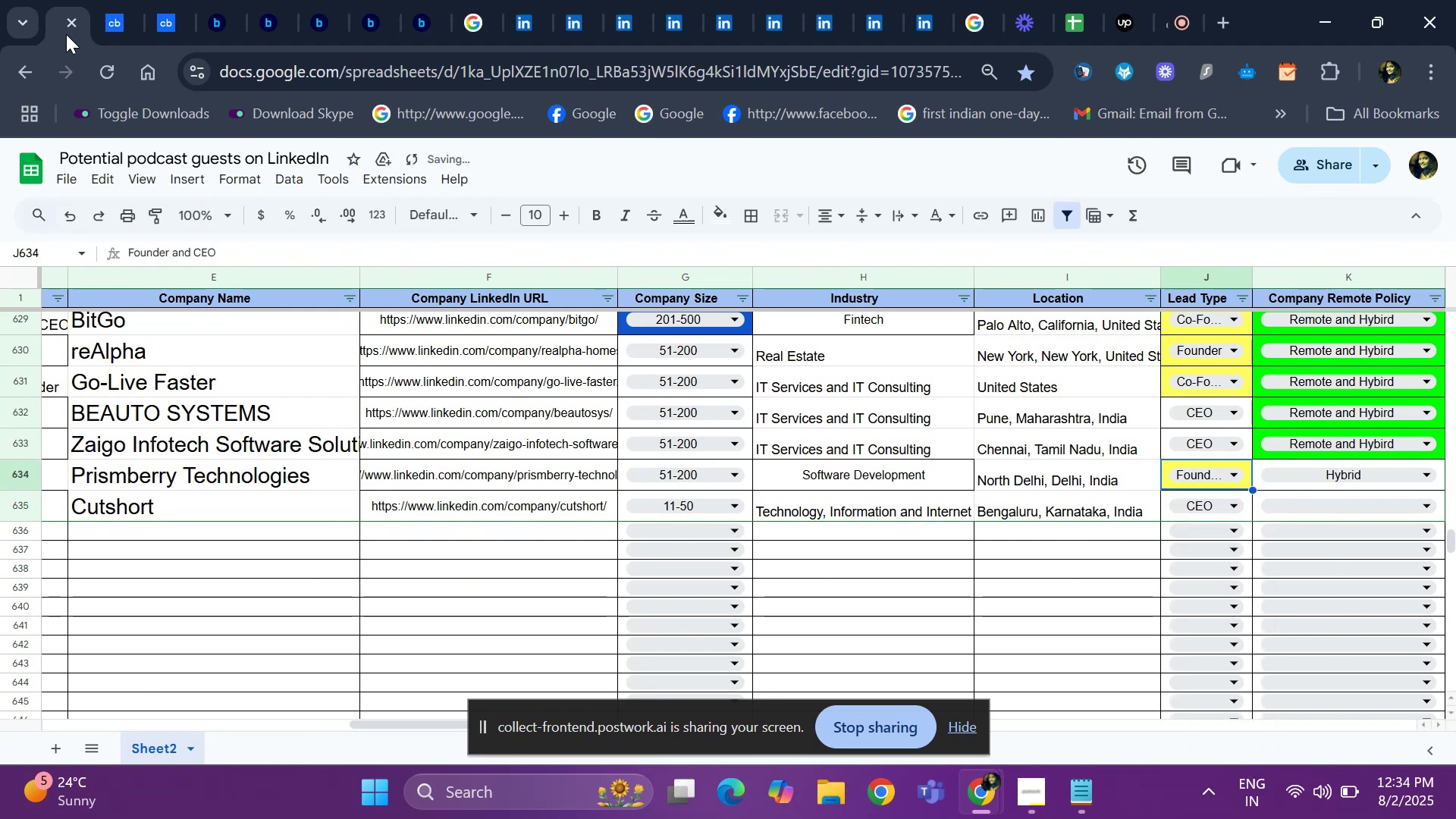 
key(ArrowDown)
 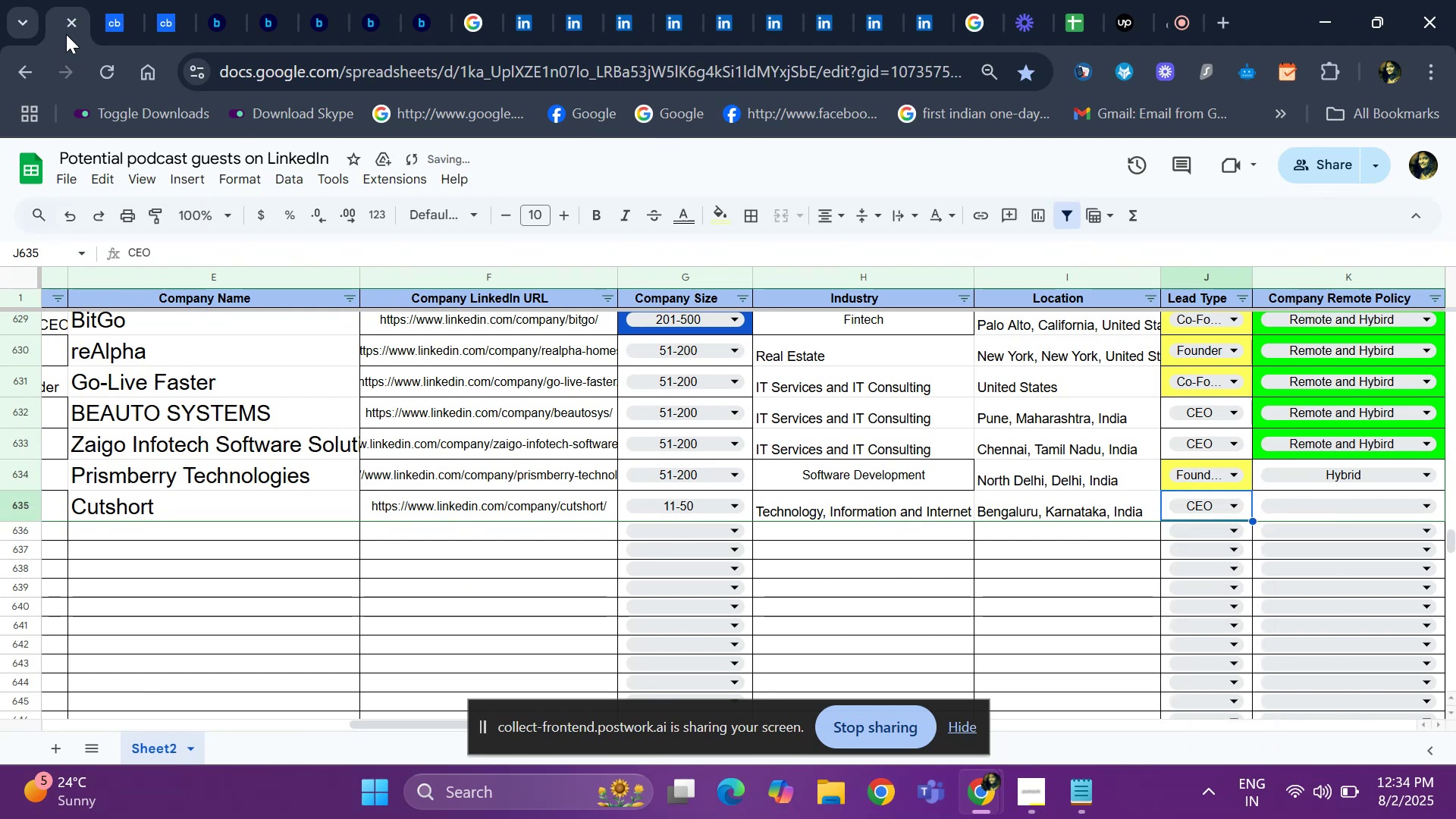 
hold_key(key=ArrowLeft, duration=0.78)
 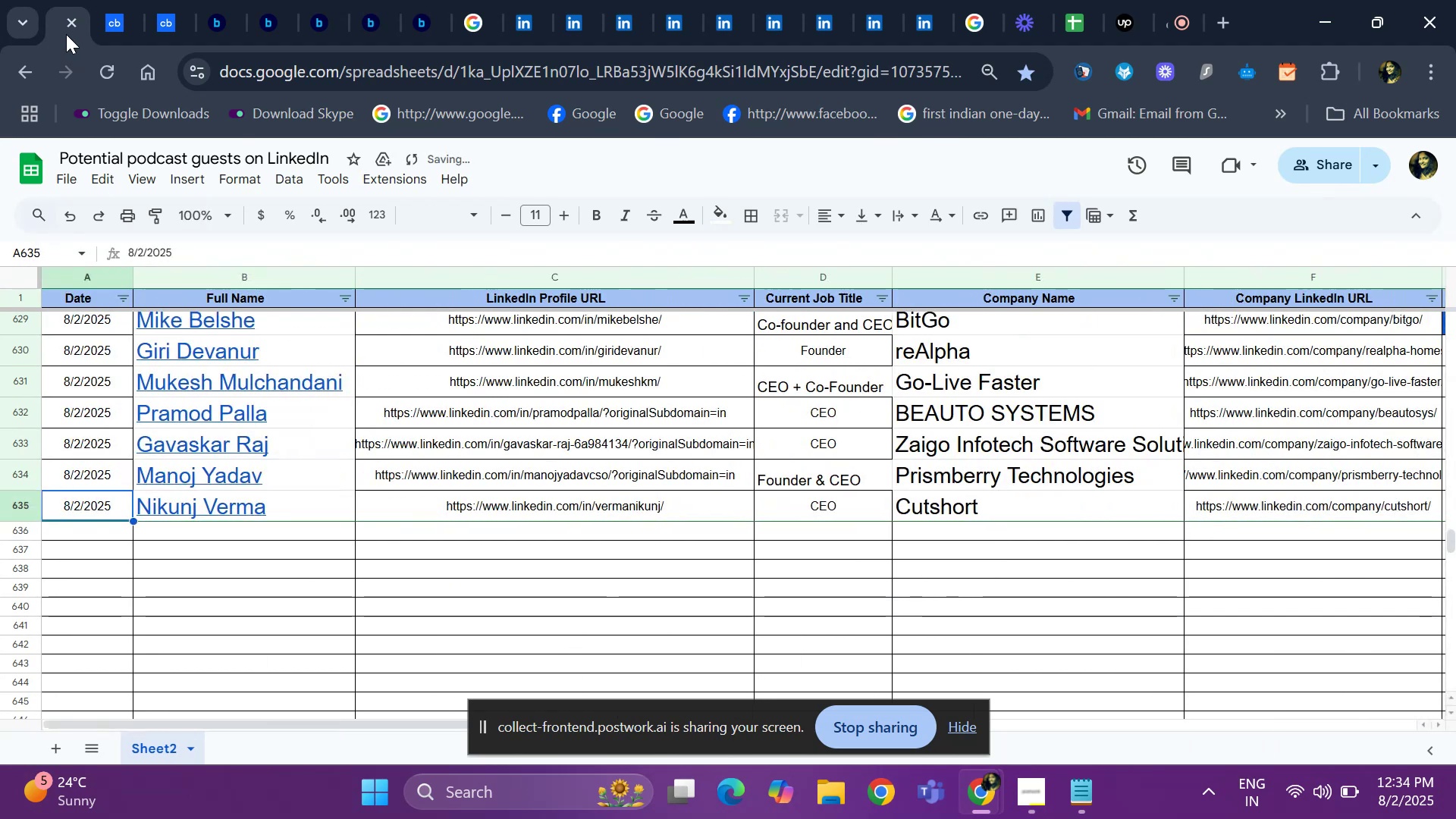 
key(ArrowRight)
 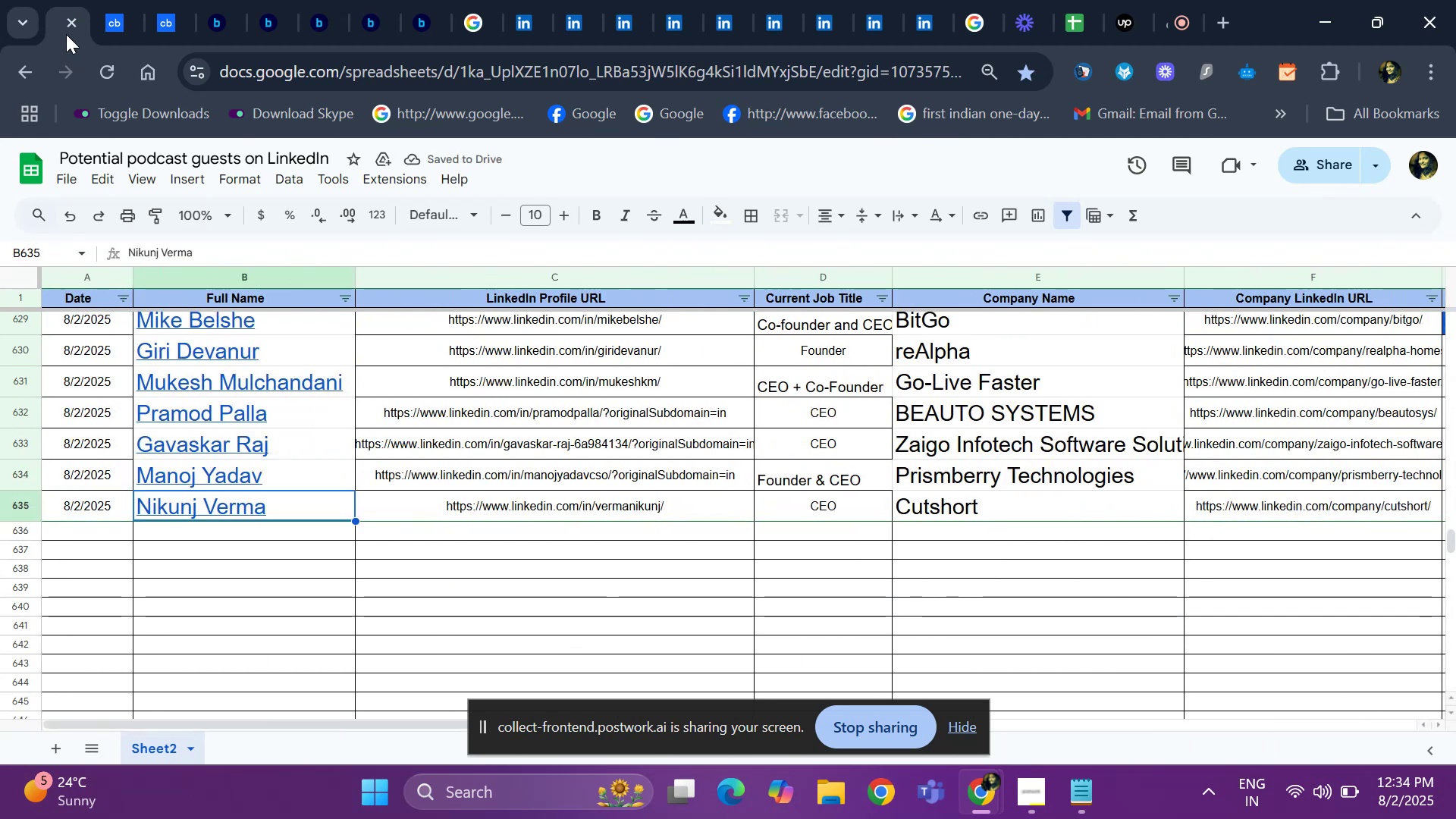 
key(ArrowRight)
 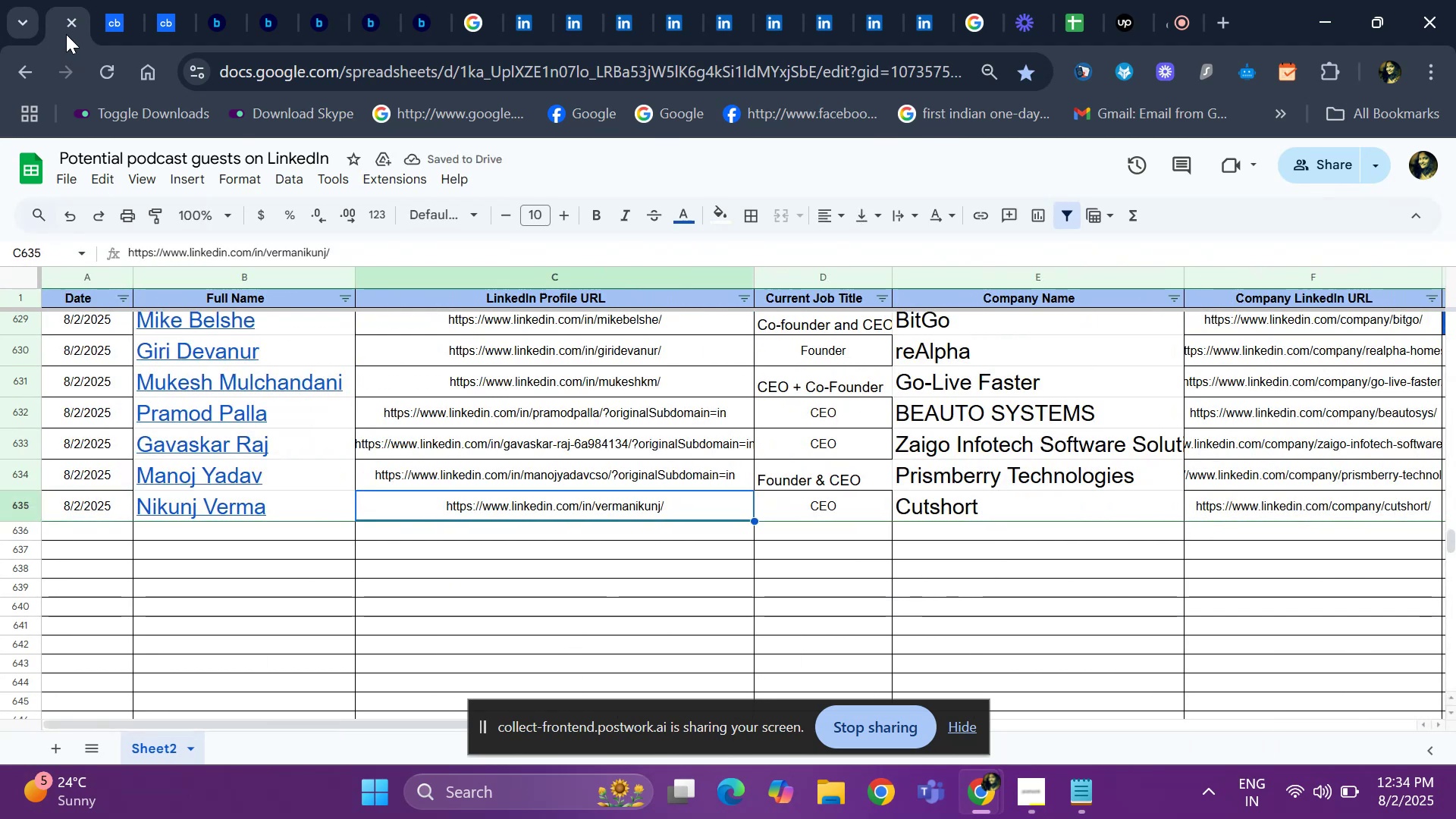 
key(ArrowRight)
 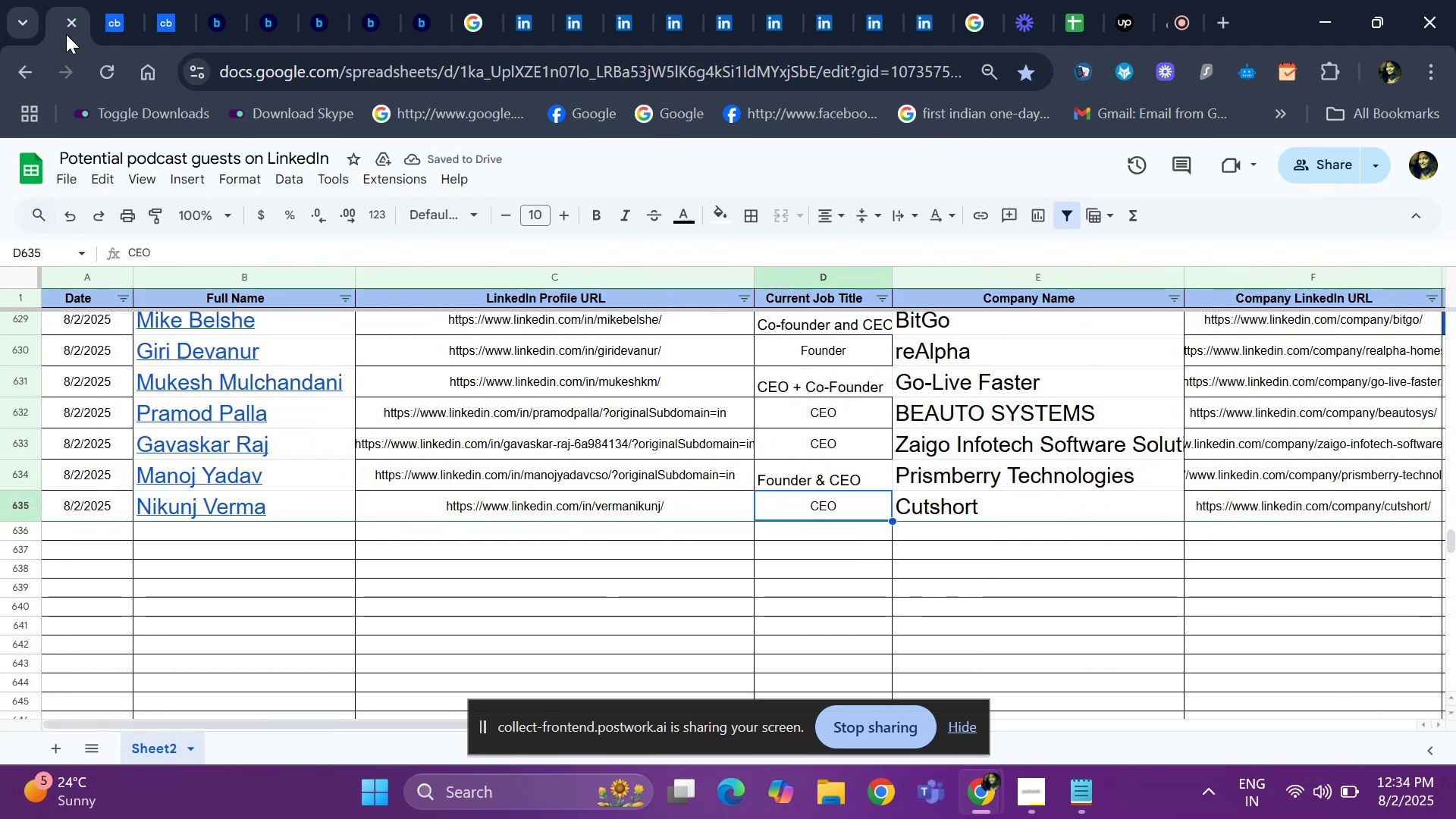 
key(ArrowRight)
 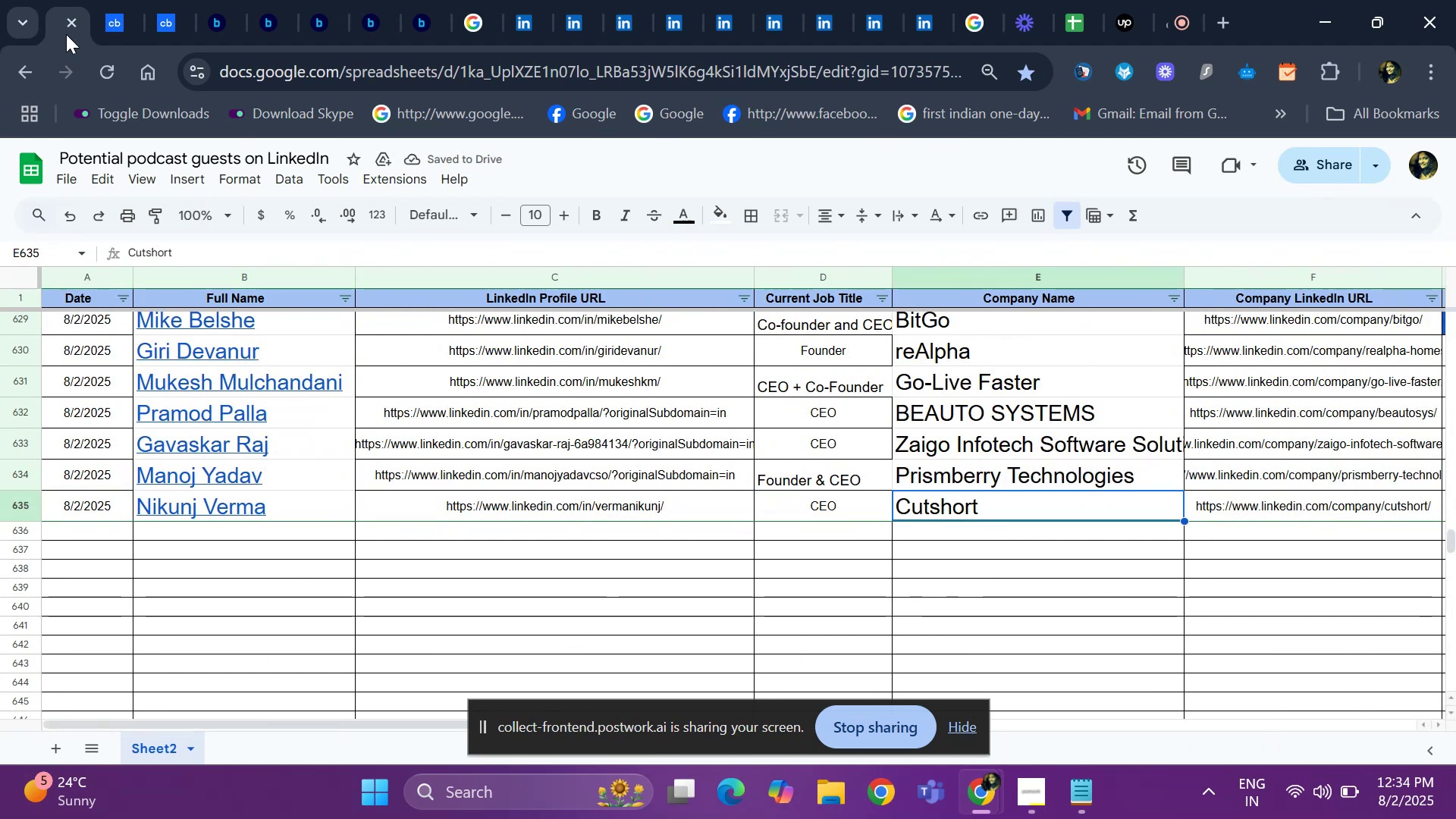 
key(Control+ControlLeft)
 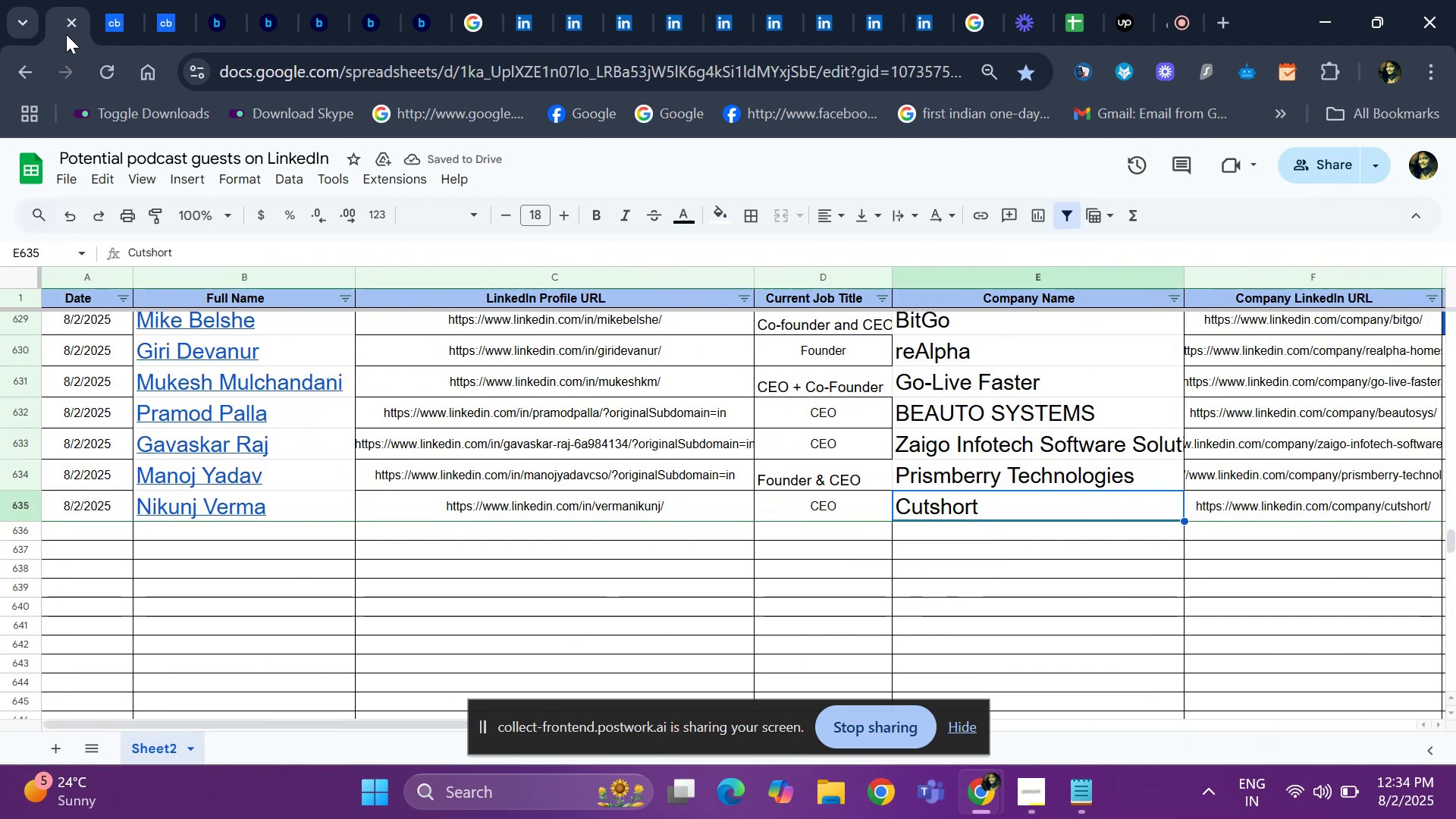 
key(Control+C)
 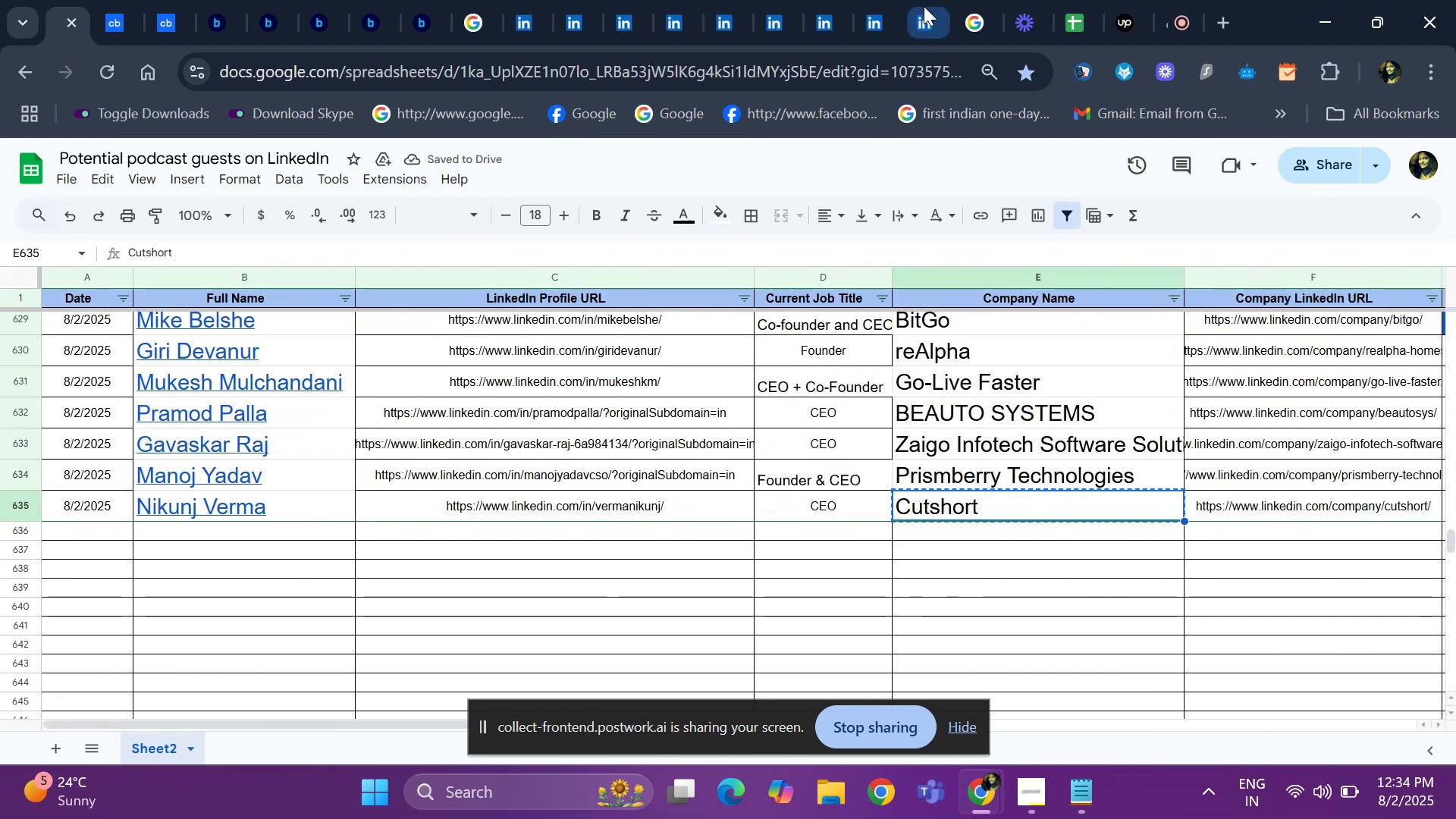 
left_click([984, 17])
 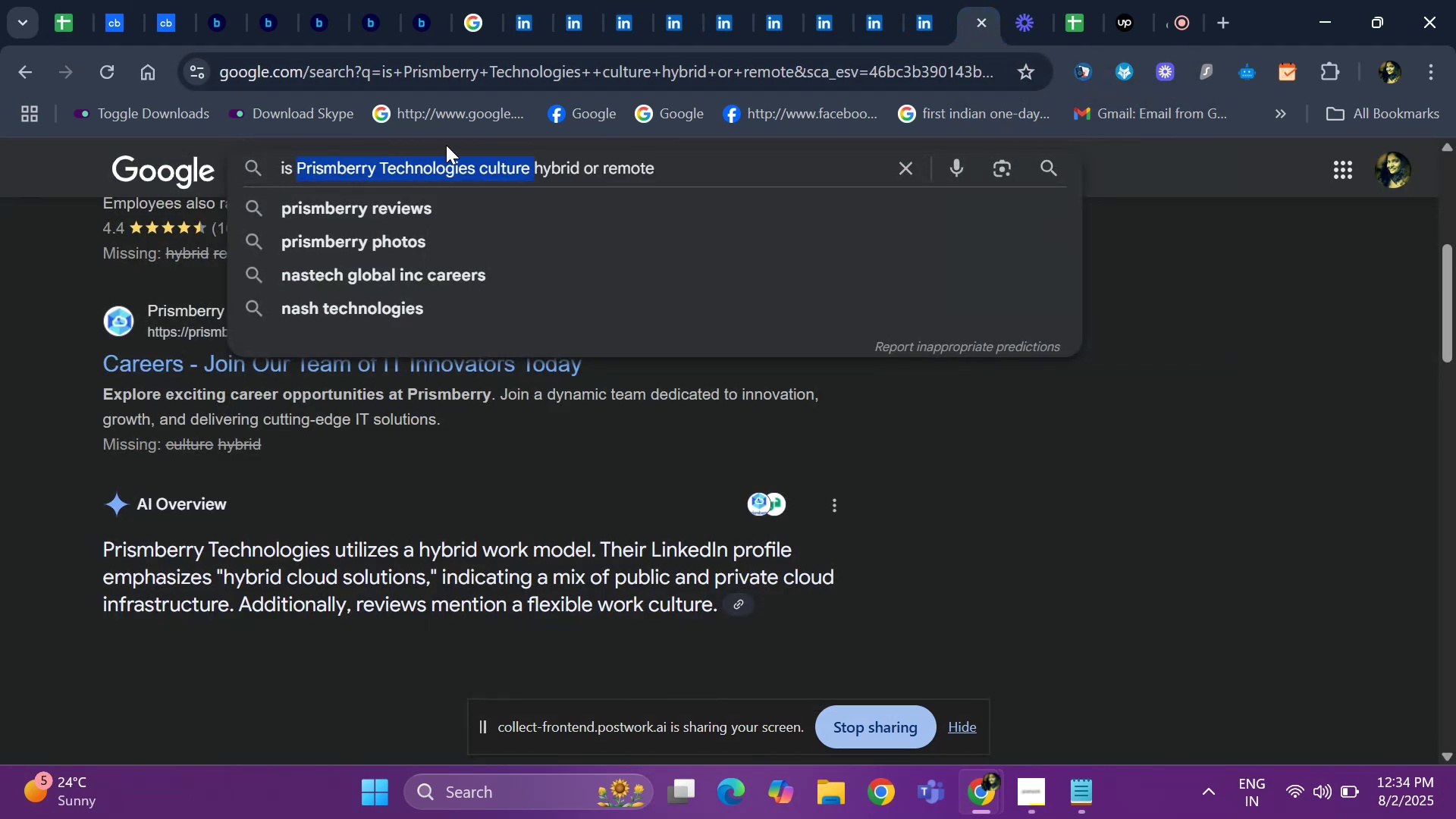 
key(Backspace)
 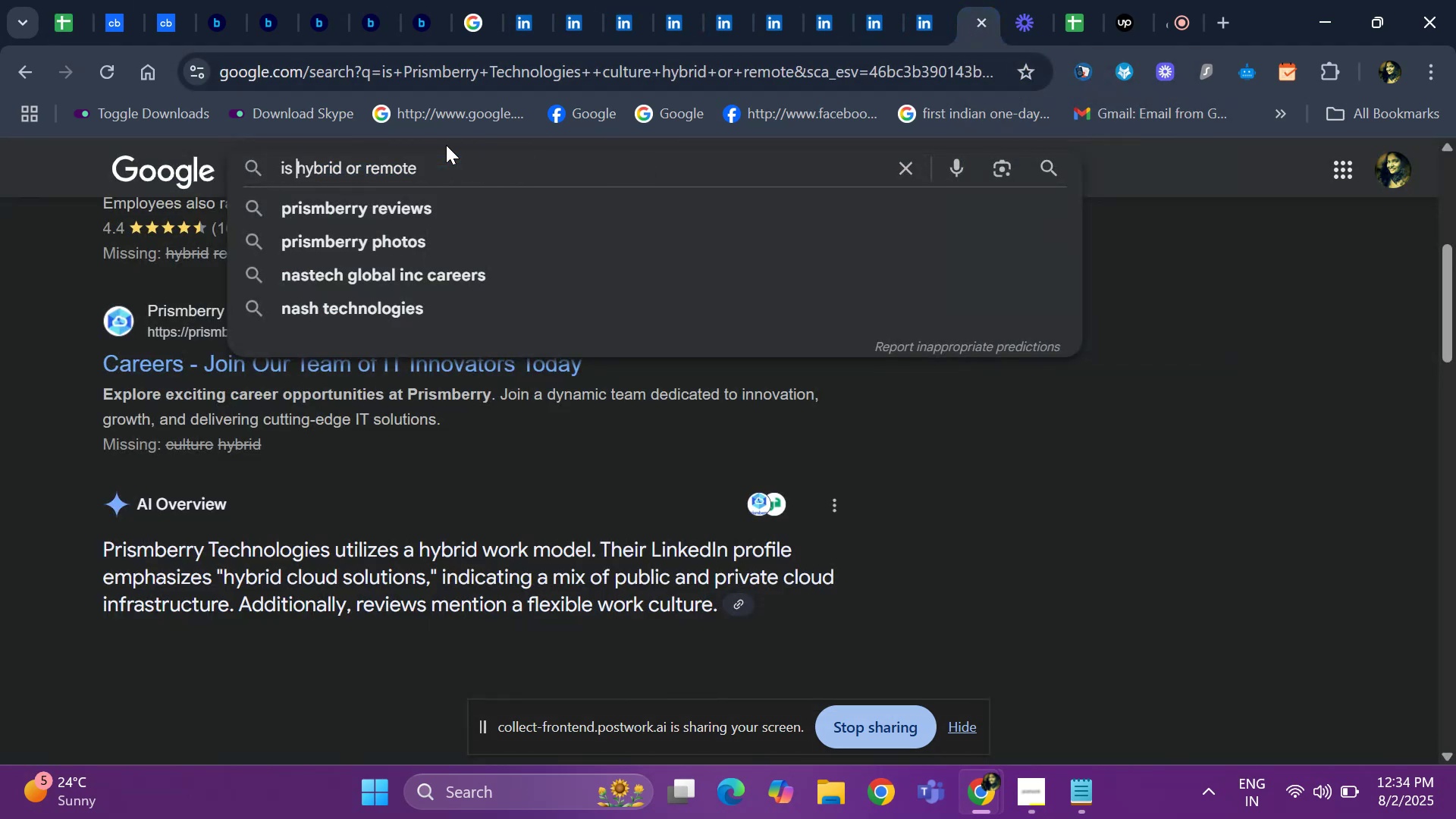 
key(Control+ControlLeft)
 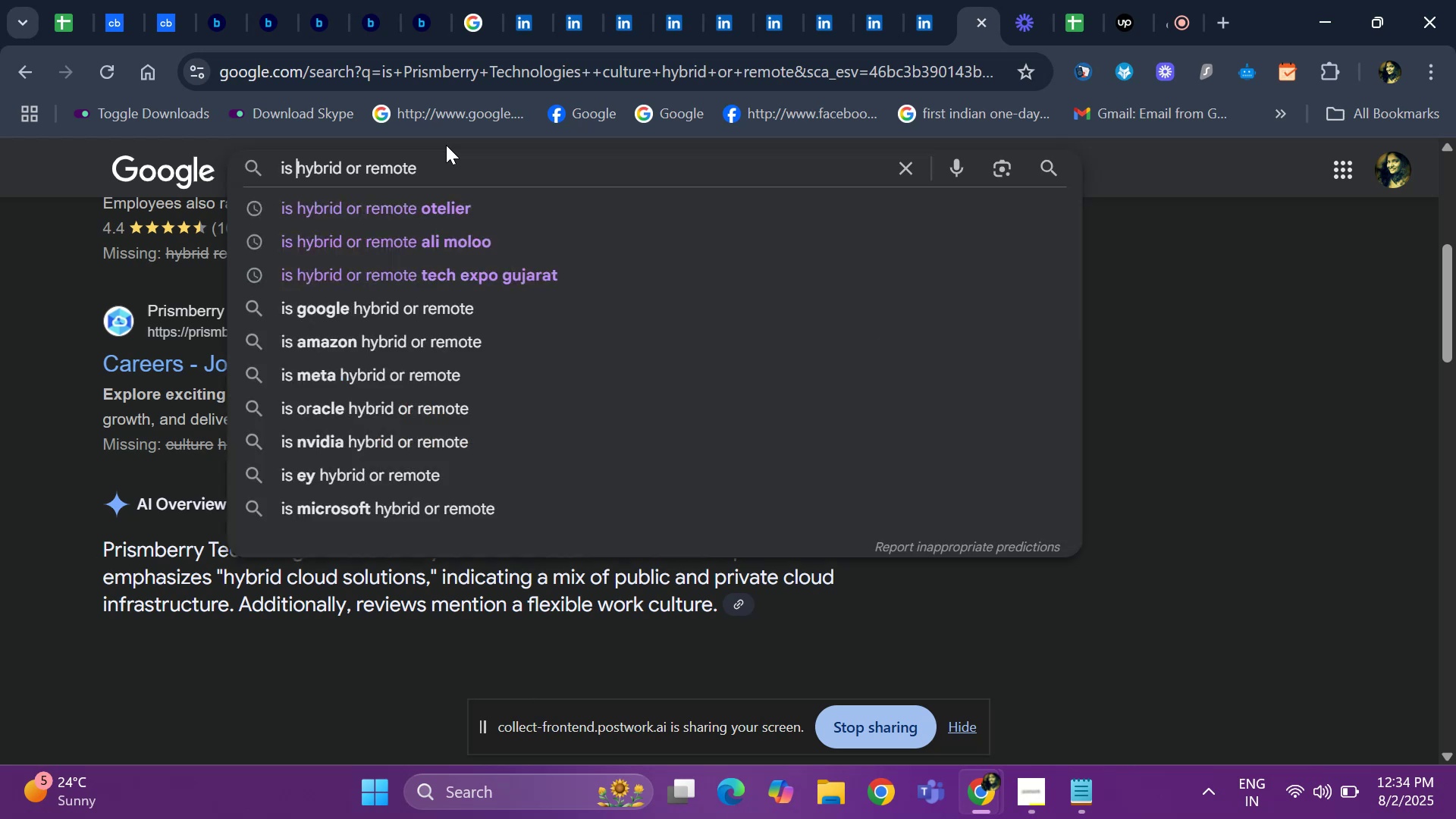 
key(Control+V)
 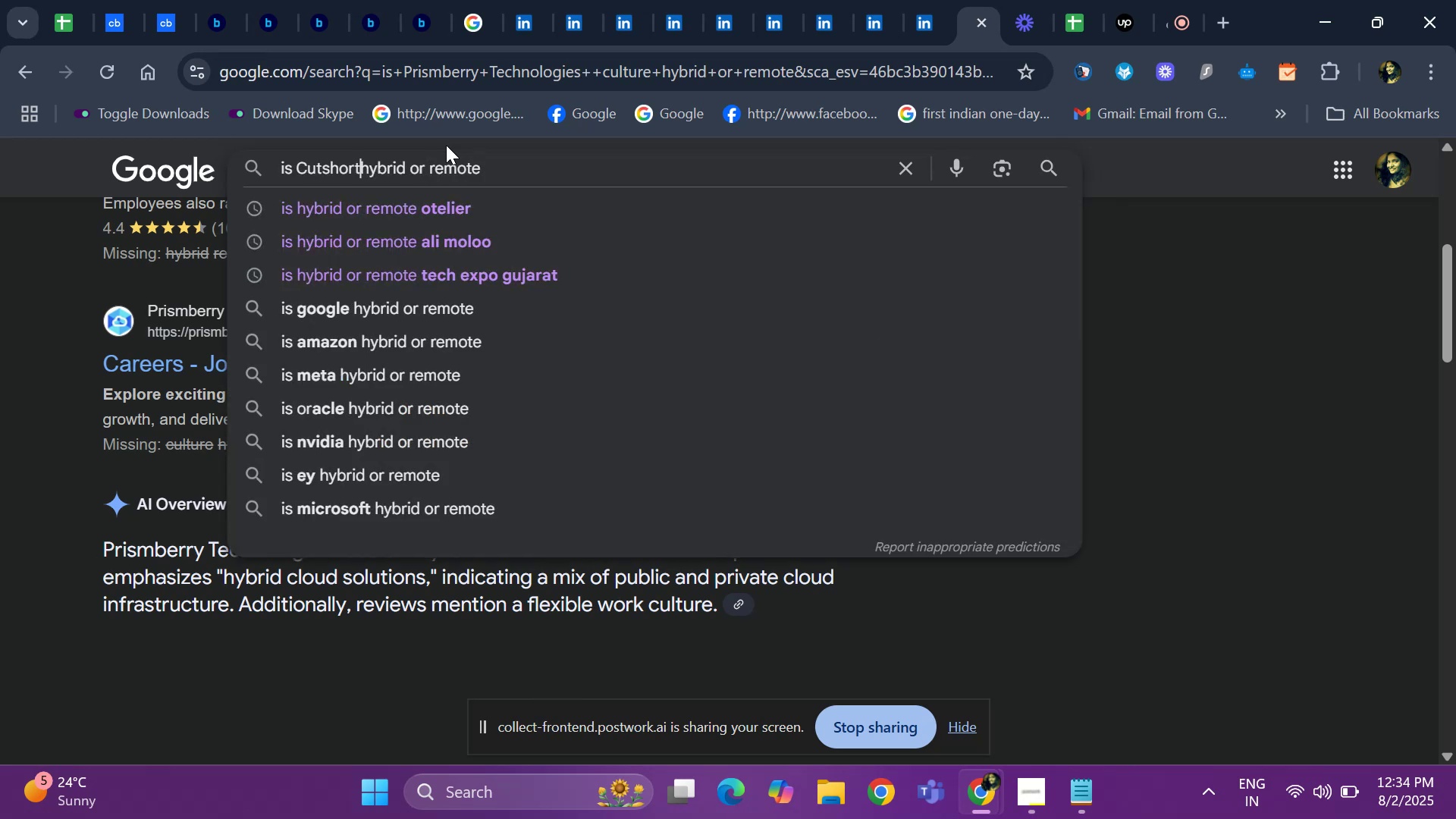 
key(Space)
 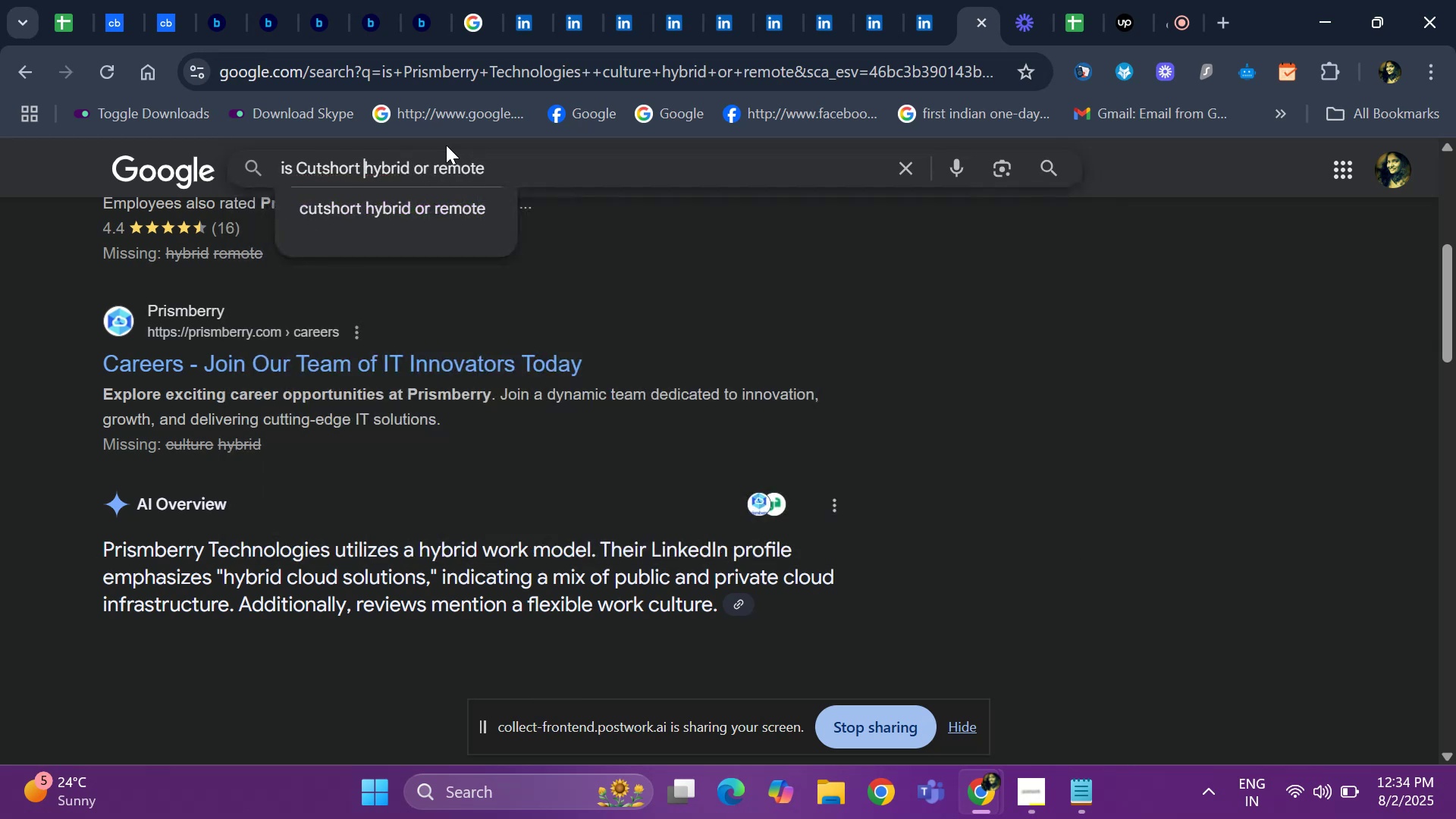 
key(Enter)
 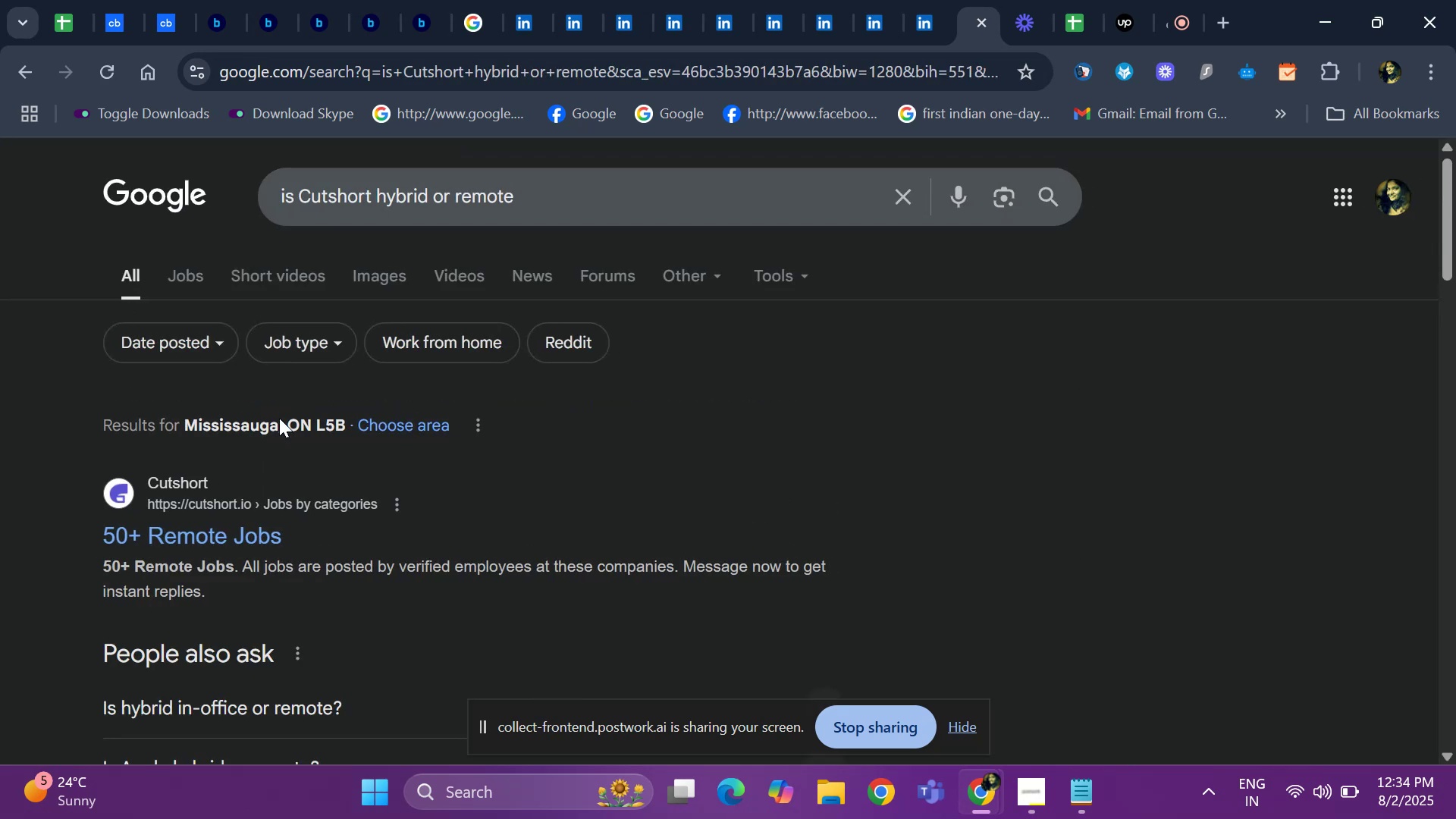 
scroll: coordinate [271, 441], scroll_direction: down, amount: 6.0
 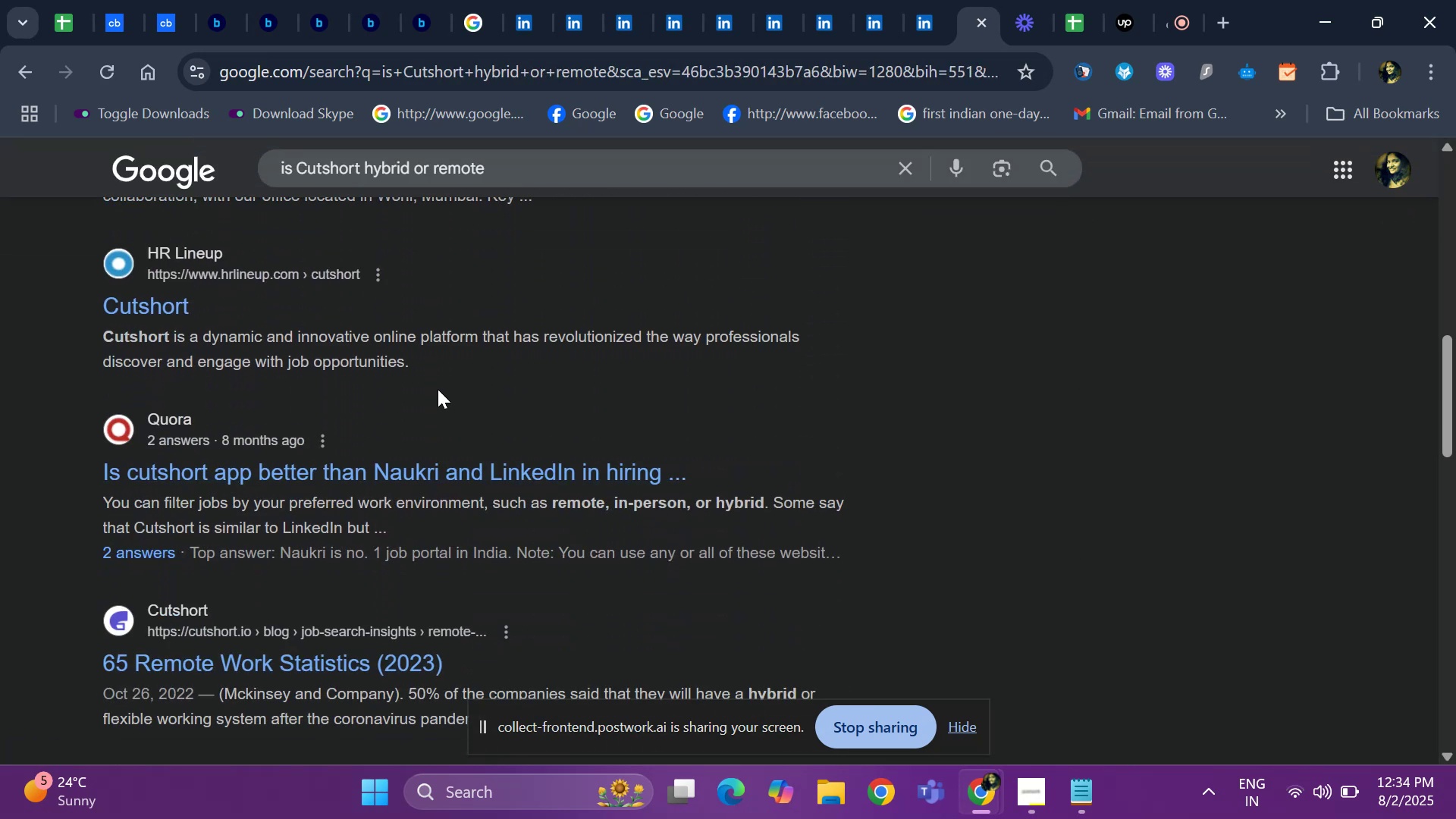 
wait(5.78)
 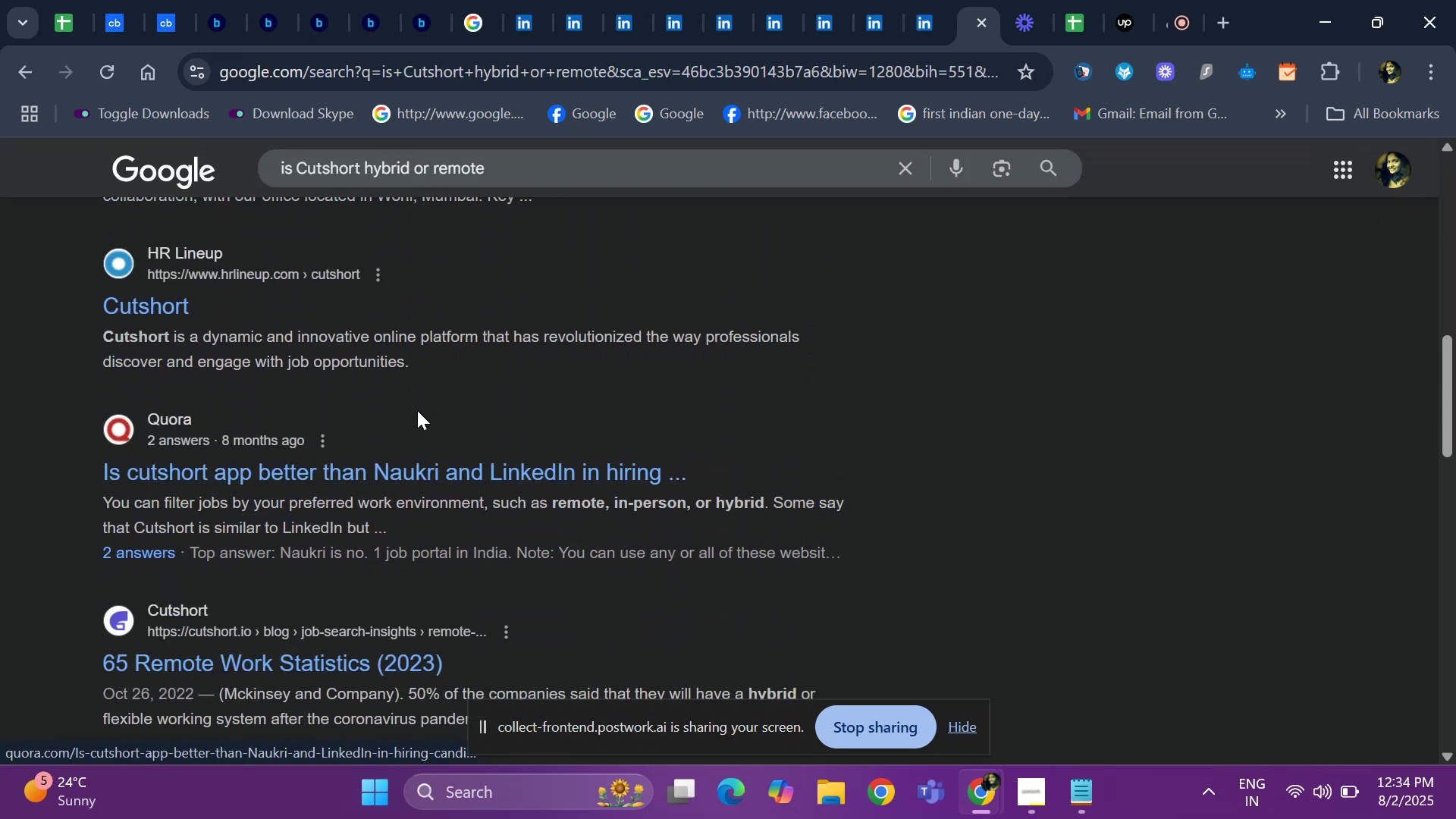 
scroll: coordinate [438, 389], scroll_direction: down, amount: 1.0
 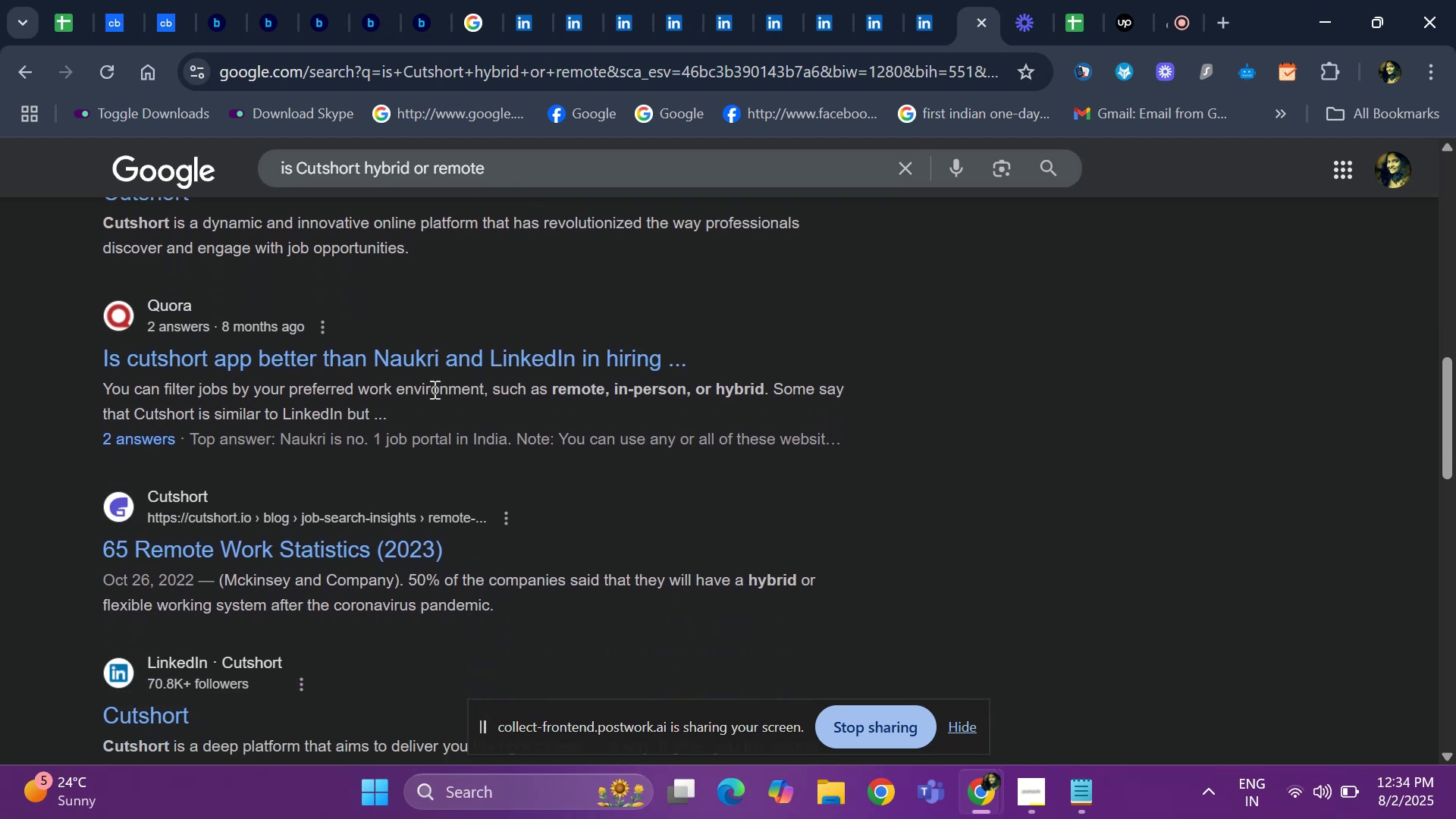 
scroll: coordinate [406, 438], scroll_direction: up, amount: 9.0
 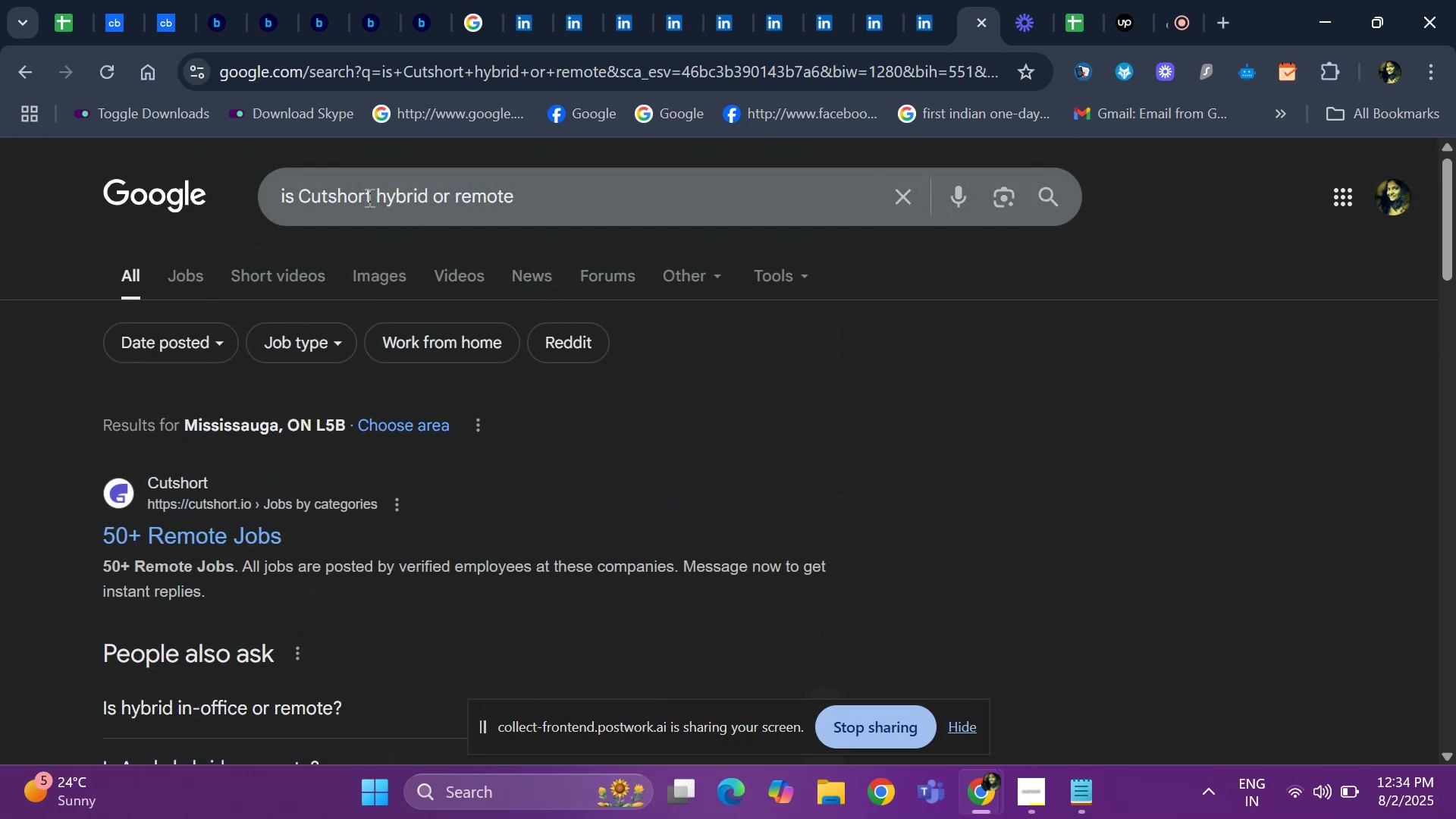 
left_click([377, 196])
 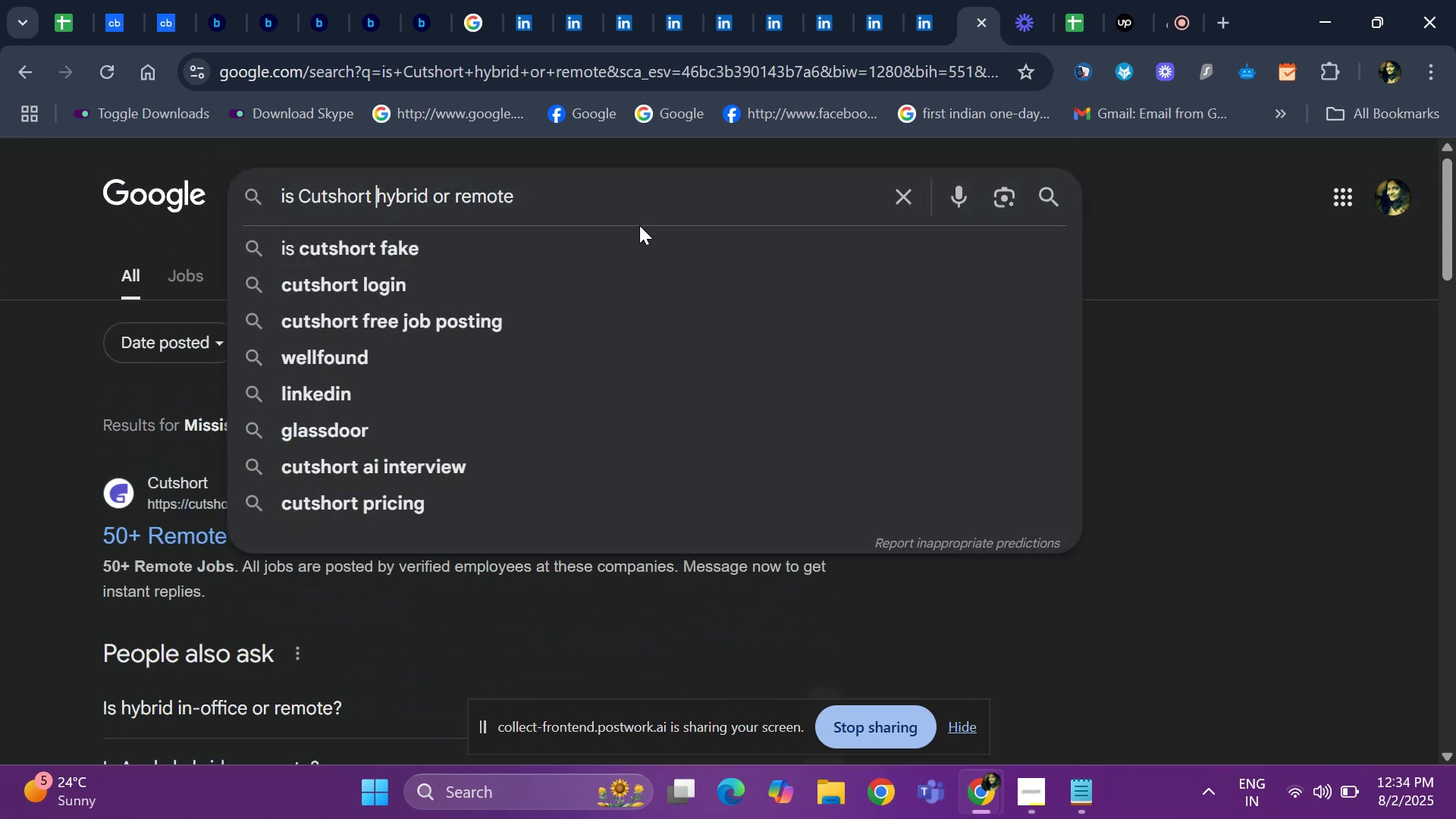 
type( working culture )
 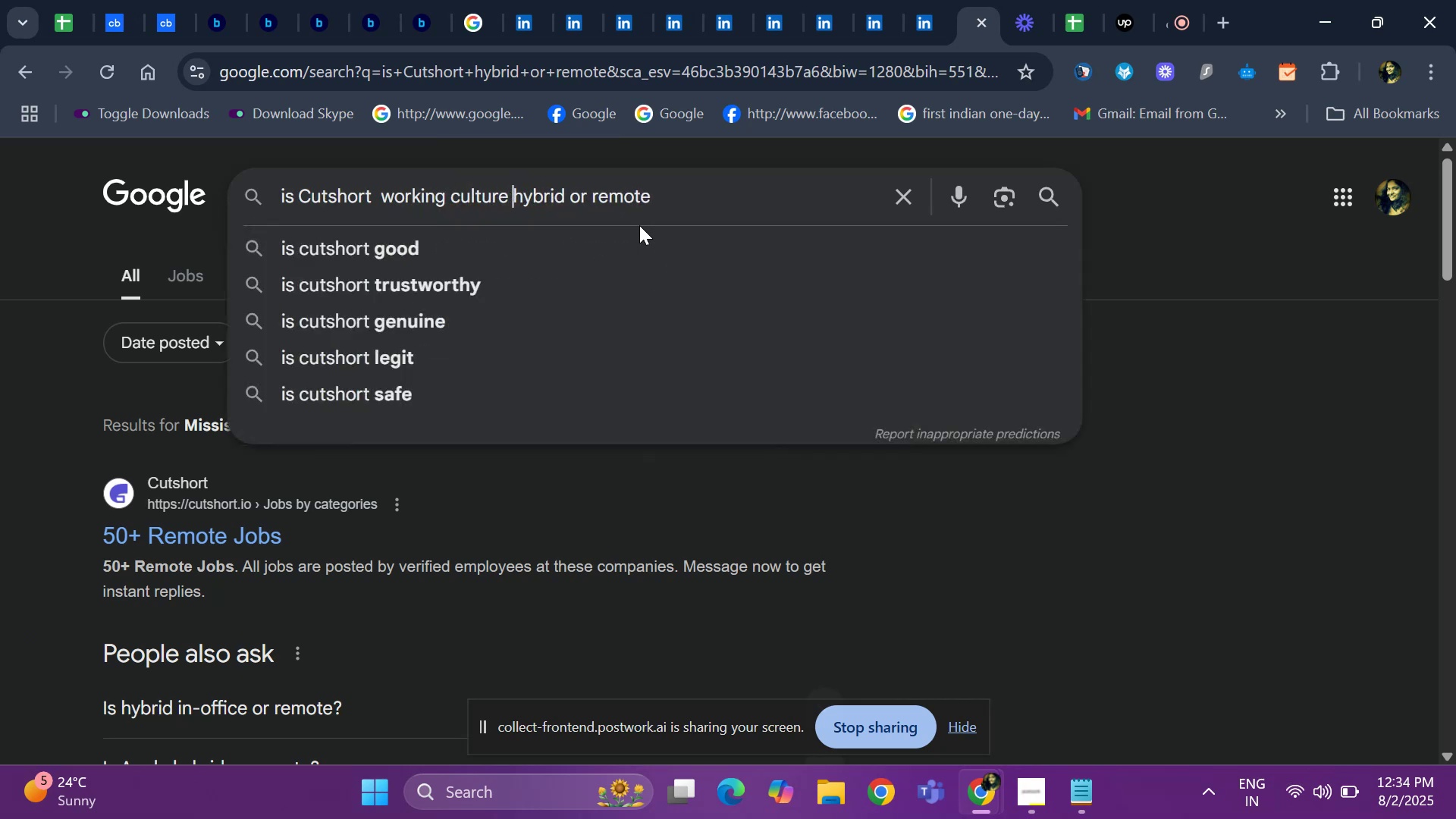 
key(Enter)
 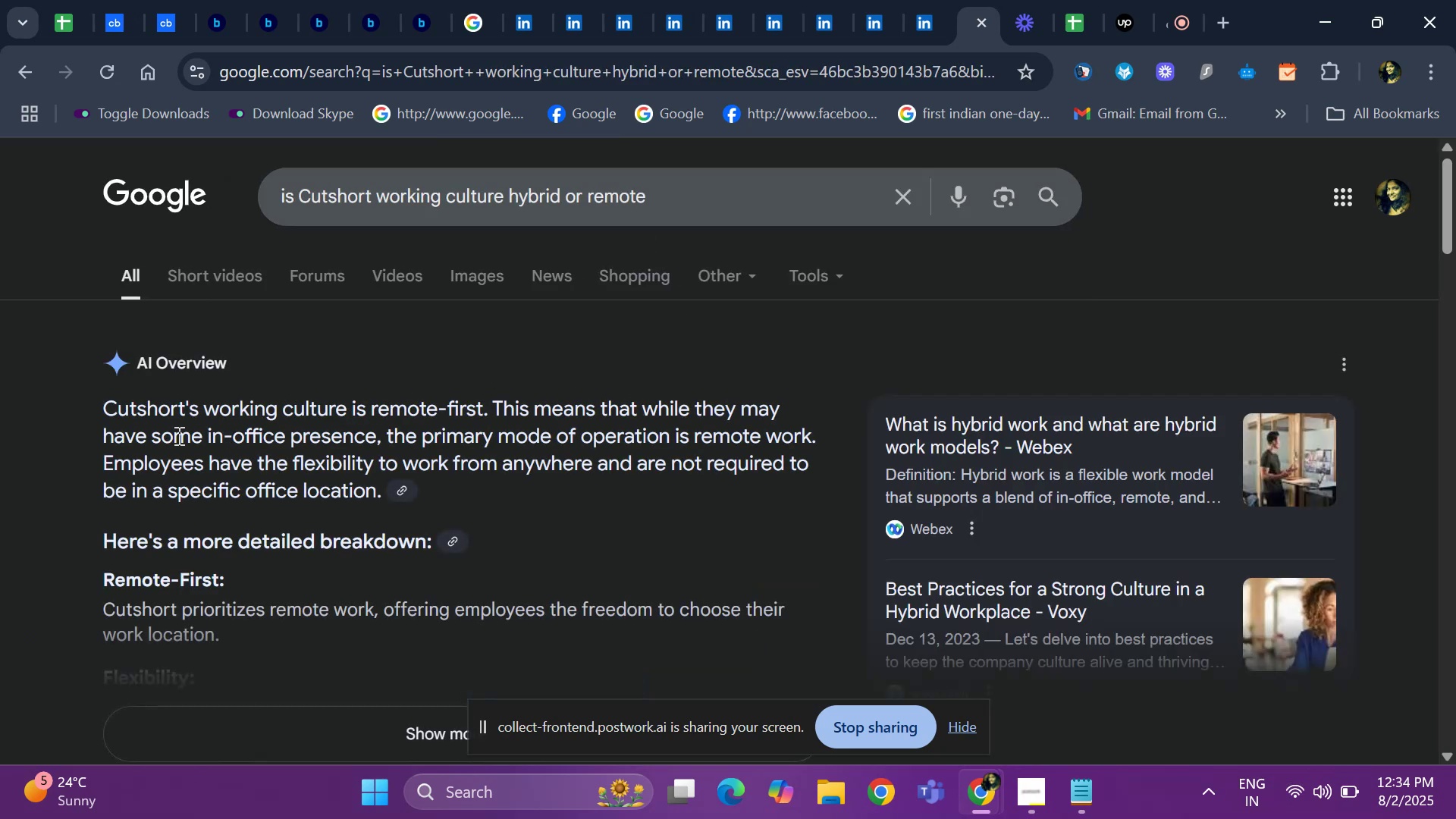 
wait(7.53)
 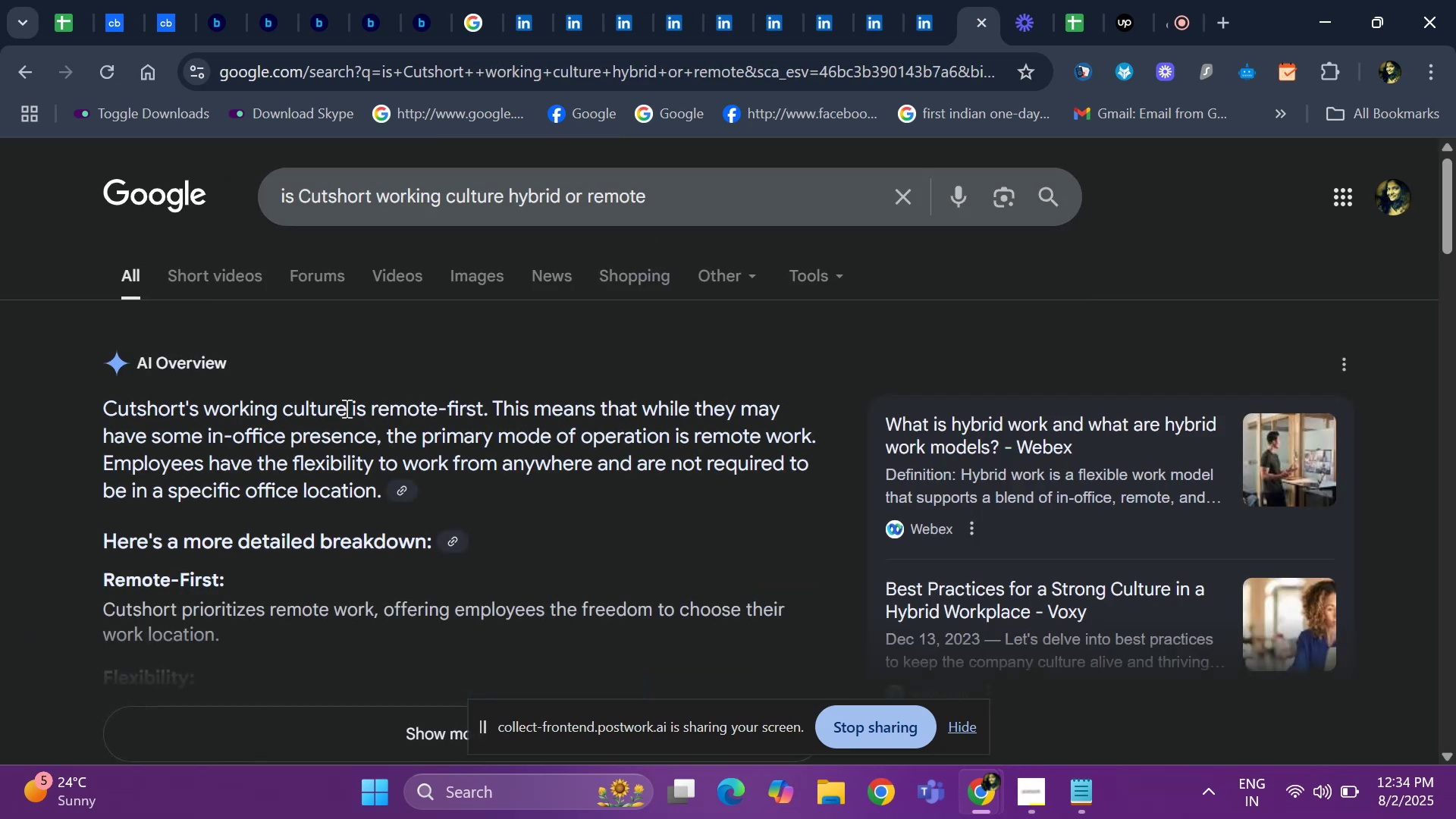 
left_click([57, 5])
 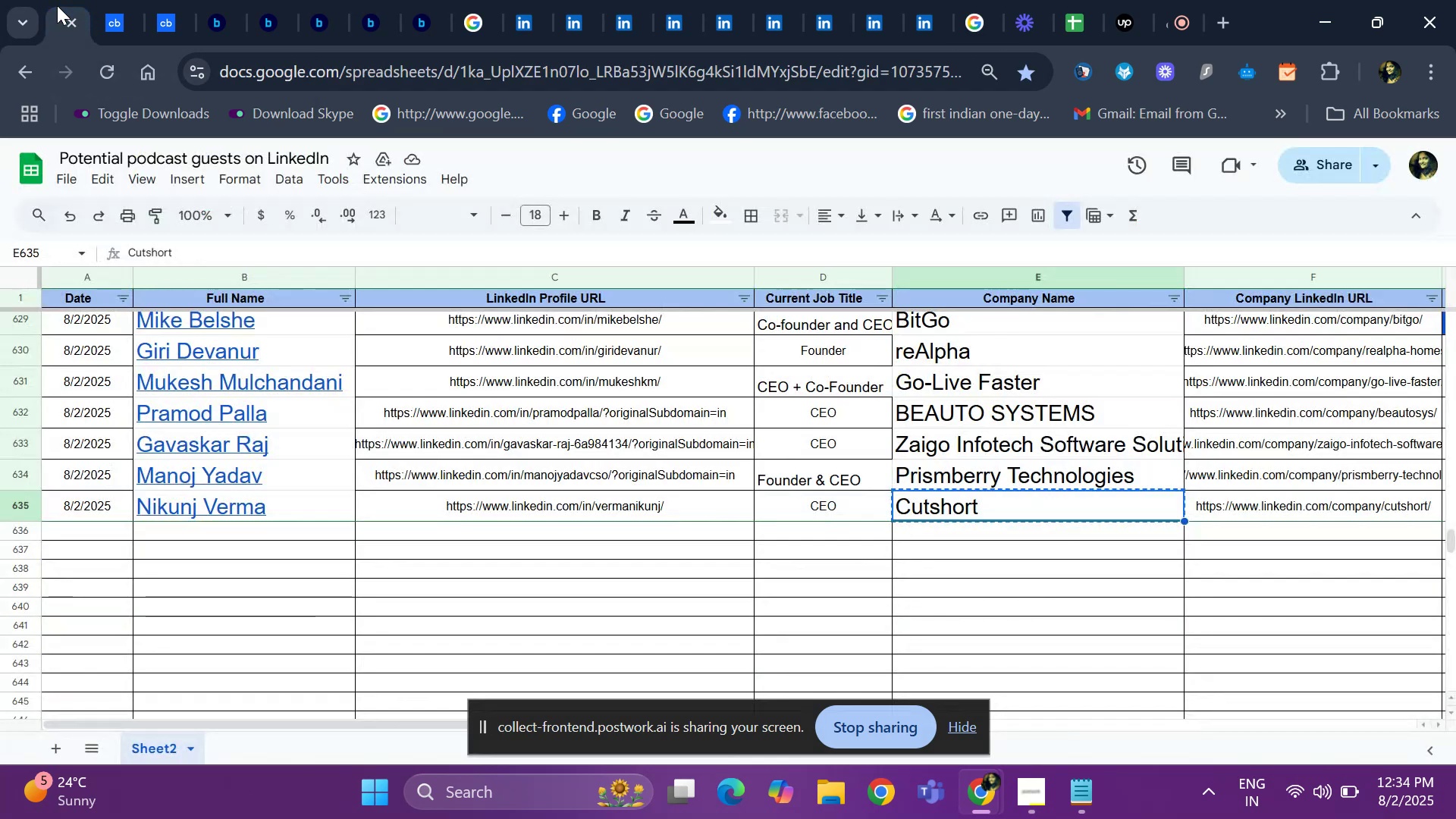 
key(ArrowRight)
 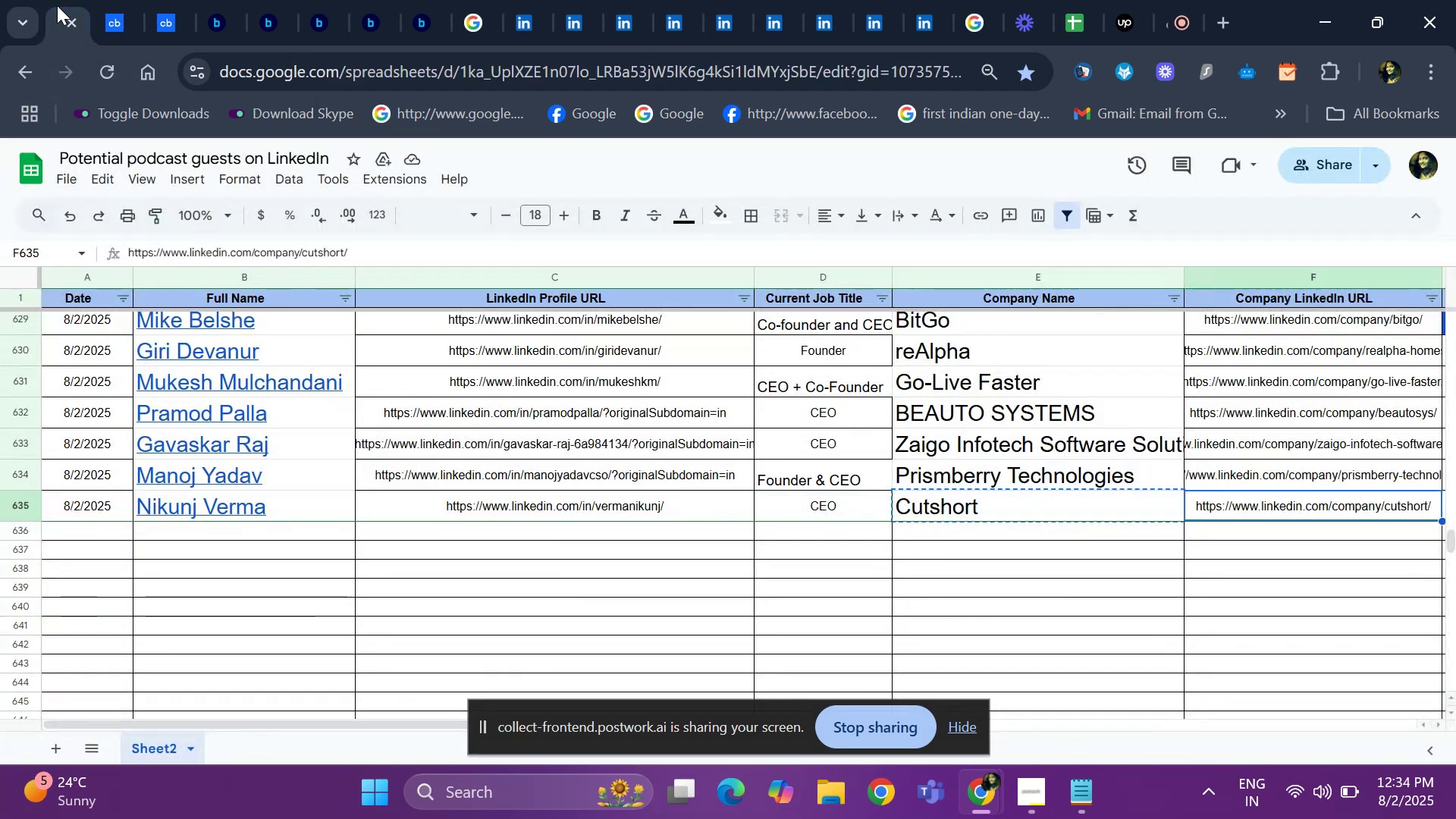 
key(ArrowRight)
 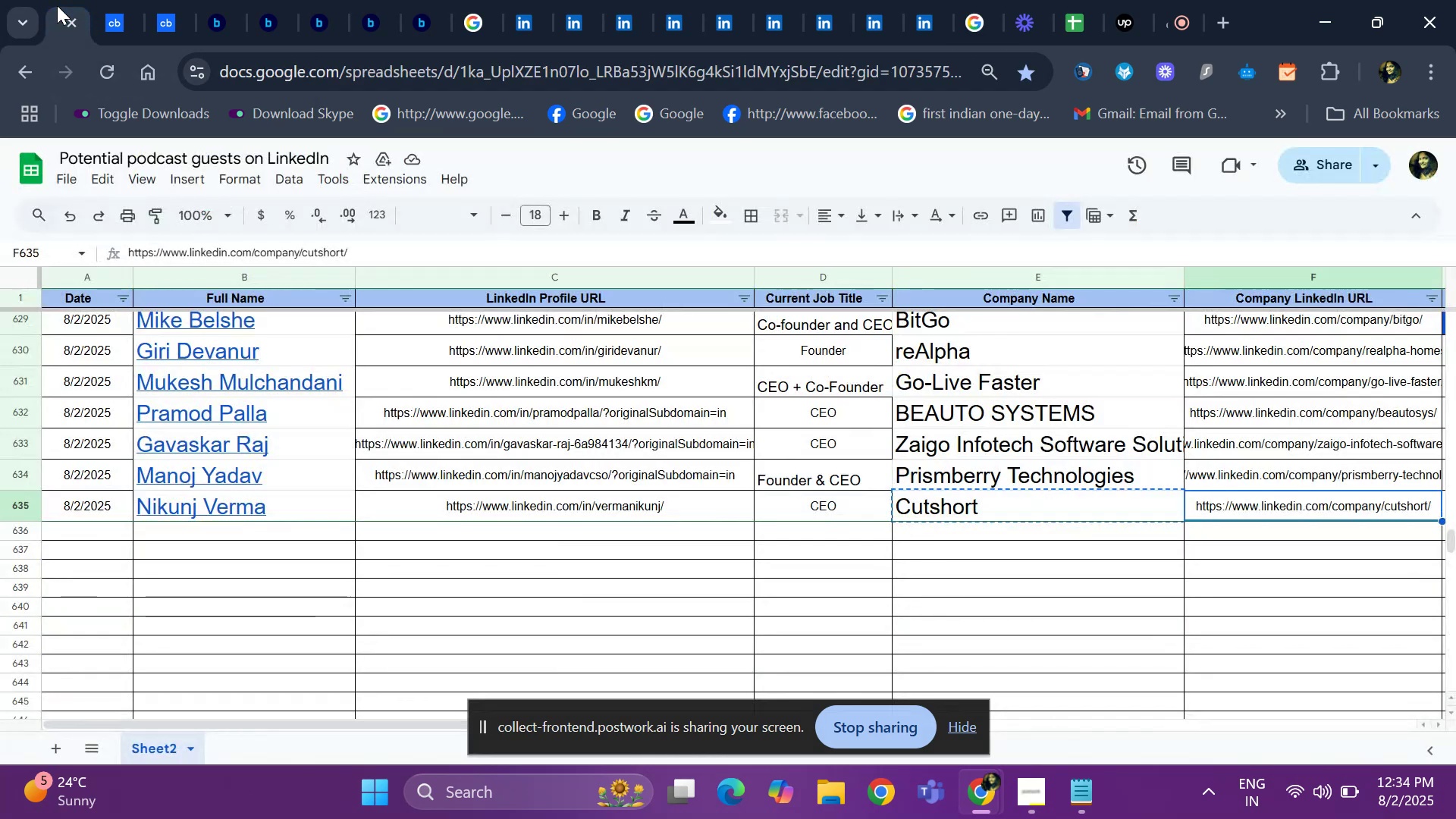 
key(ArrowRight)
 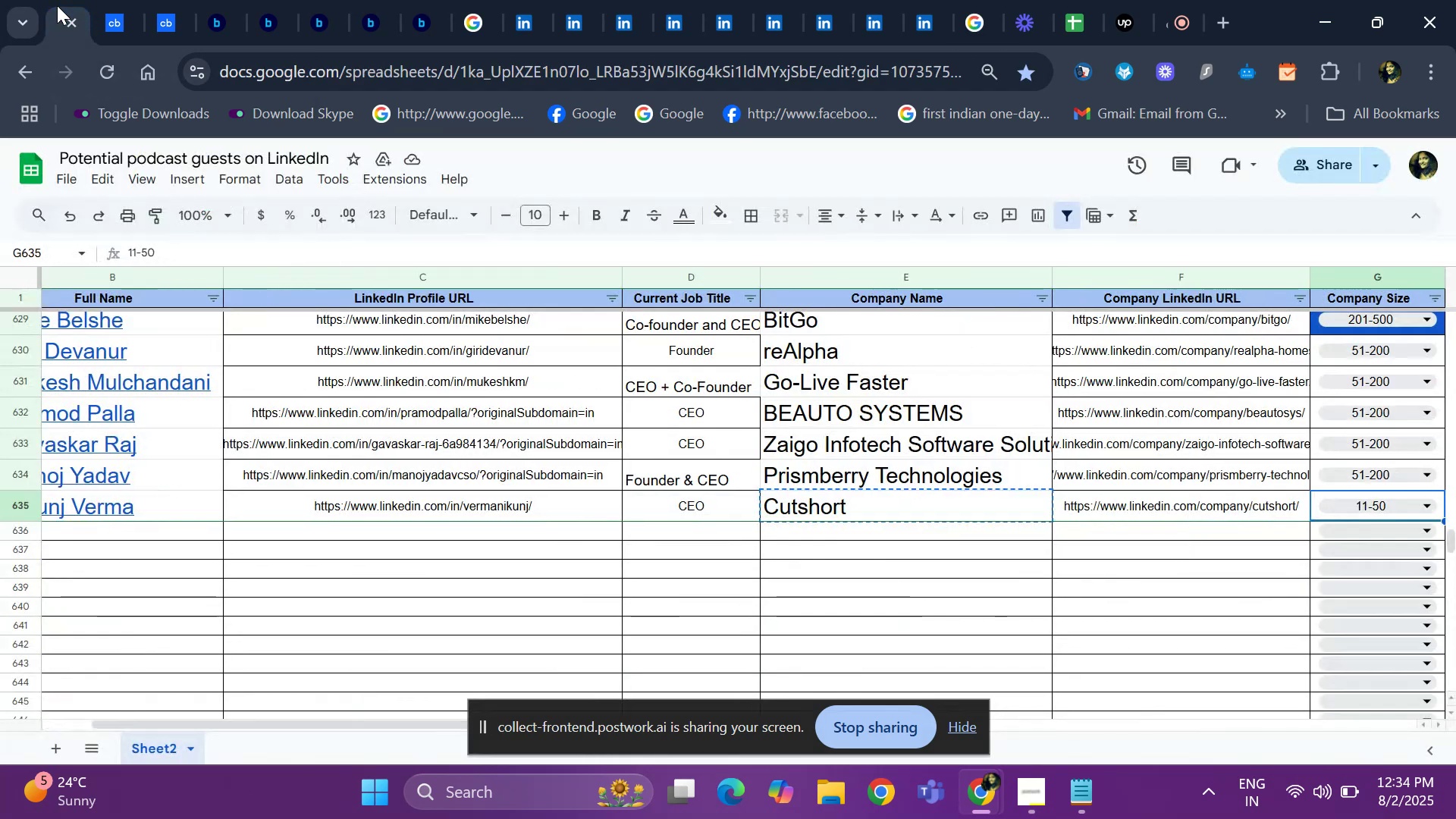 
key(ArrowRight)
 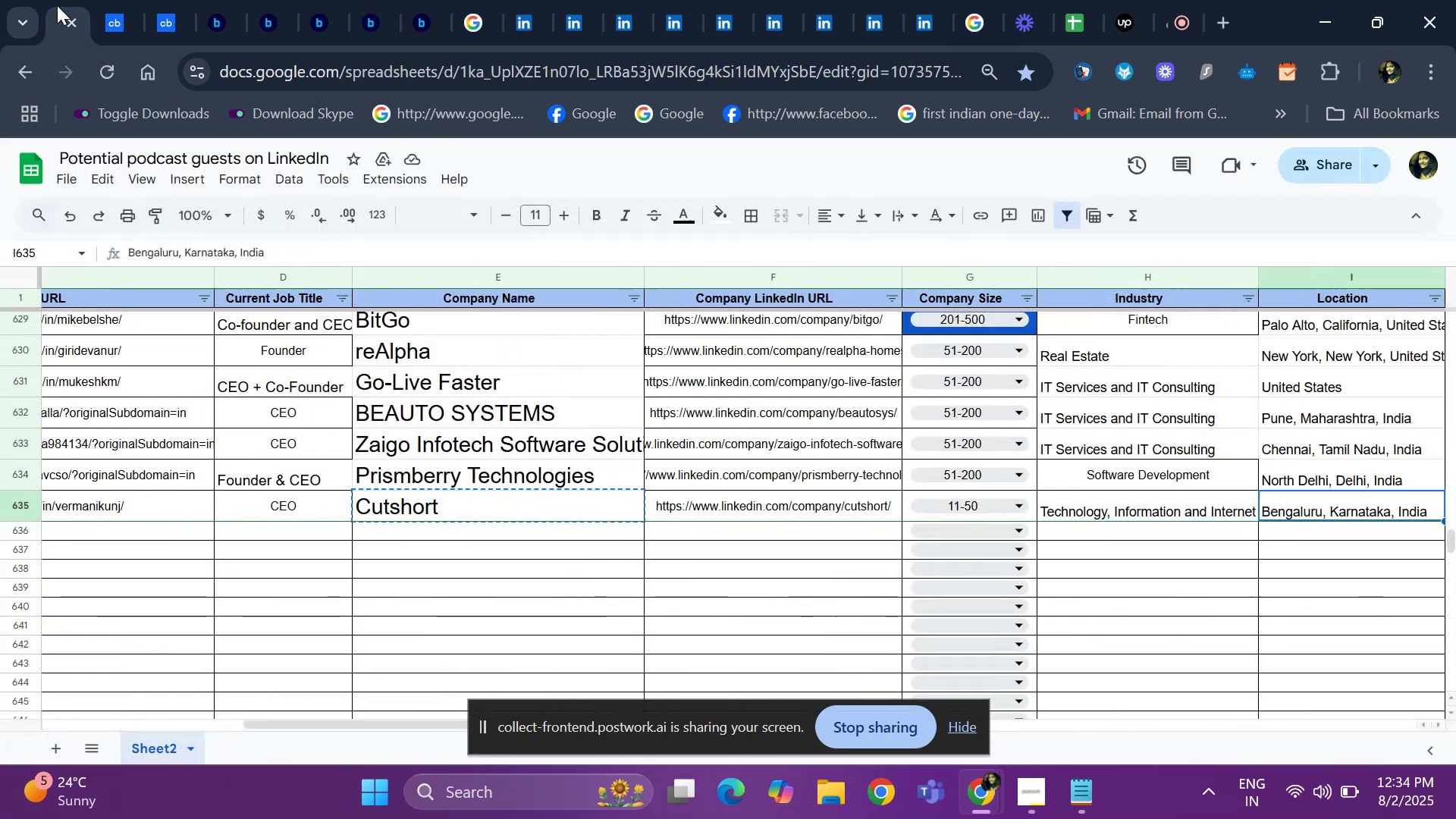 
key(ArrowRight)
 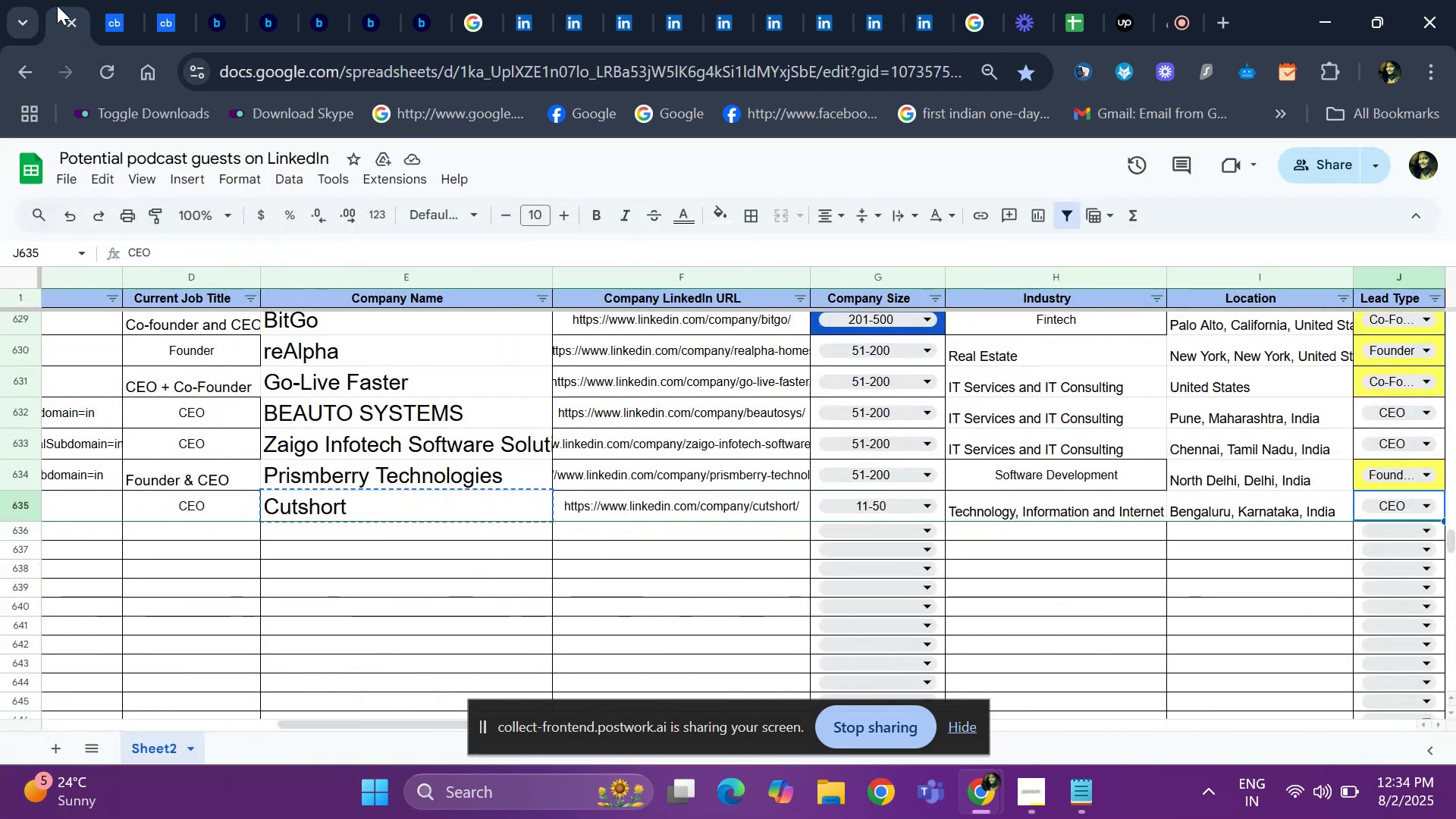 
key(ArrowRight)
 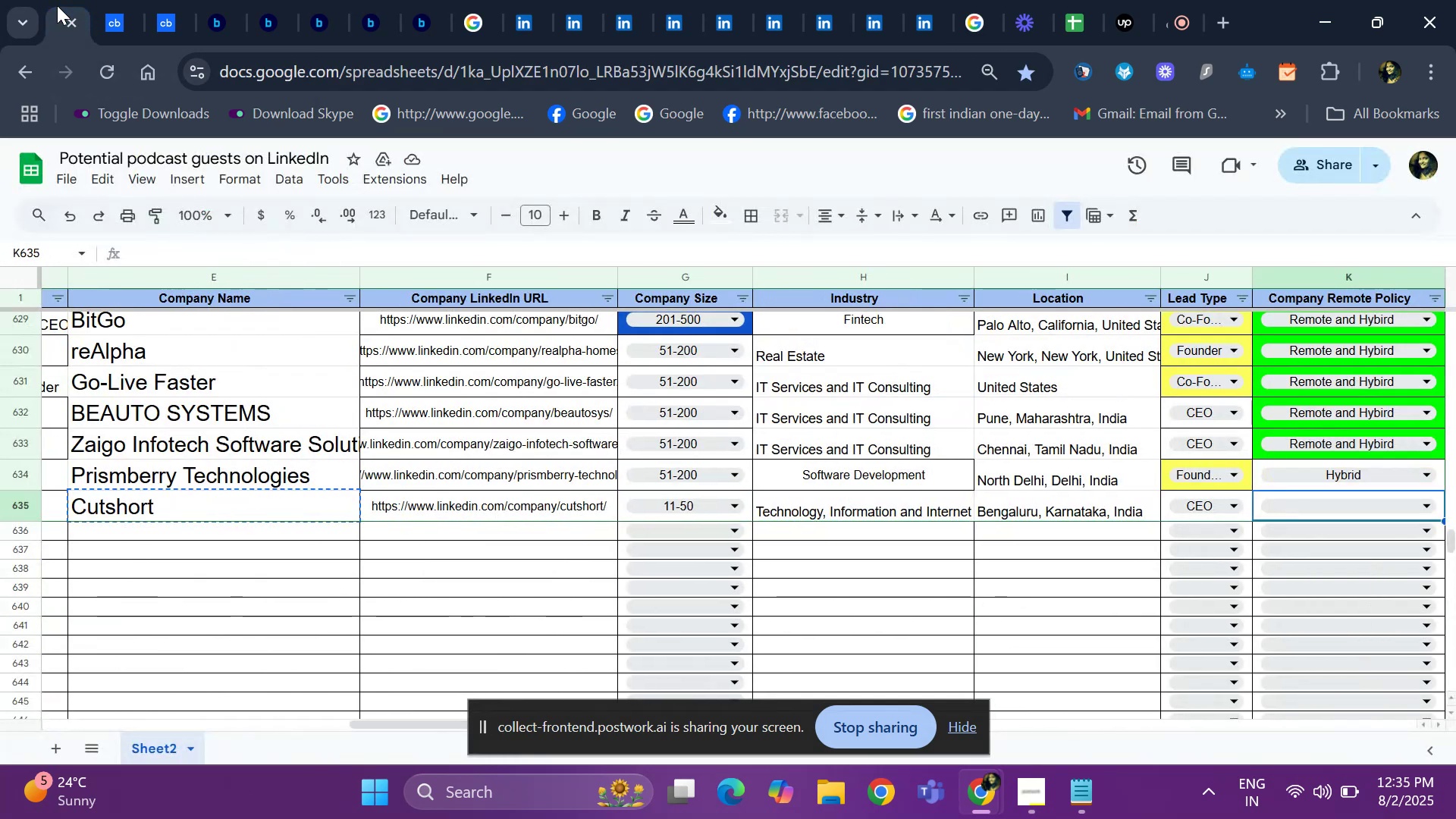 
key(Enter)
 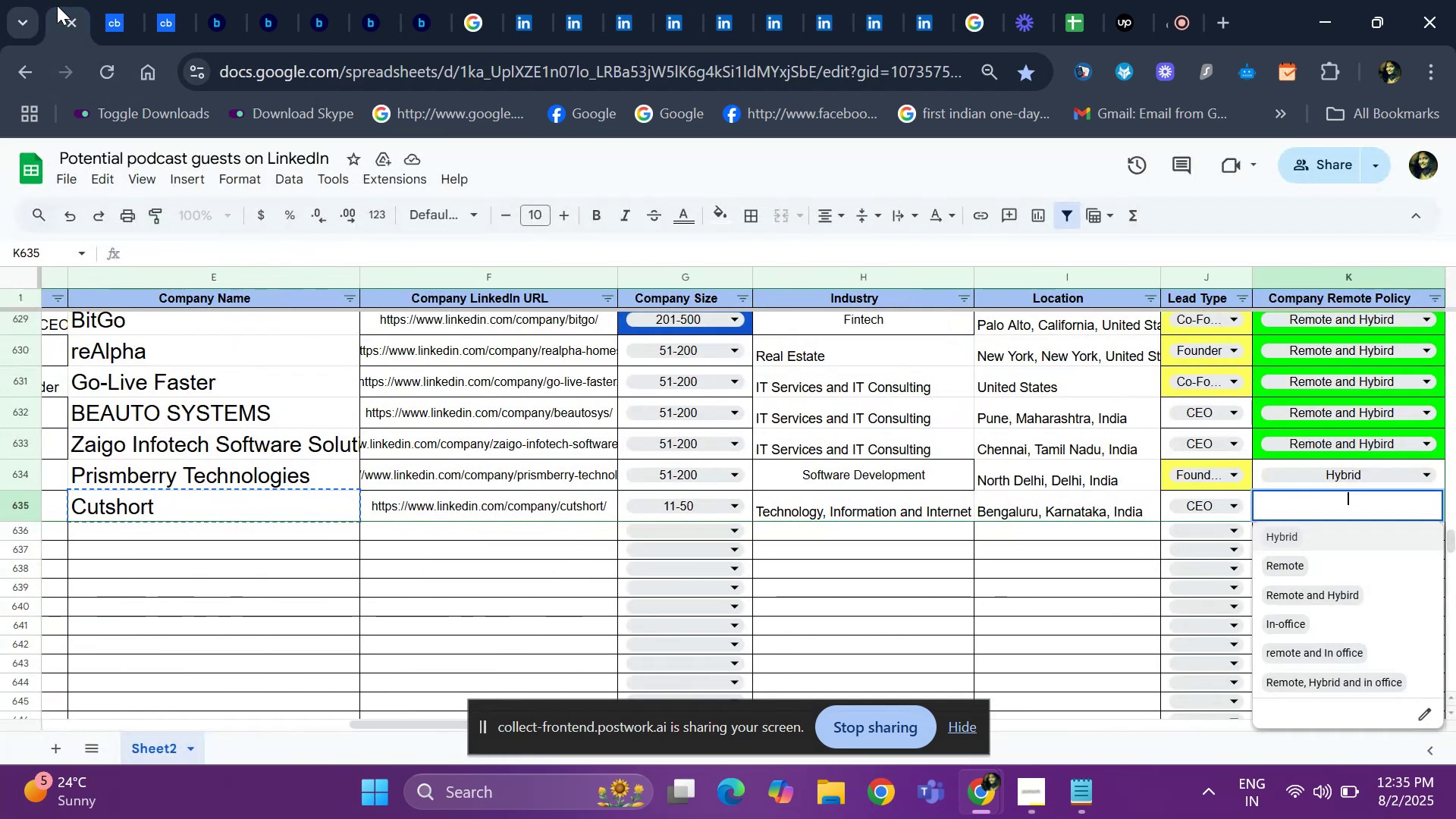 
key(ArrowDown)
 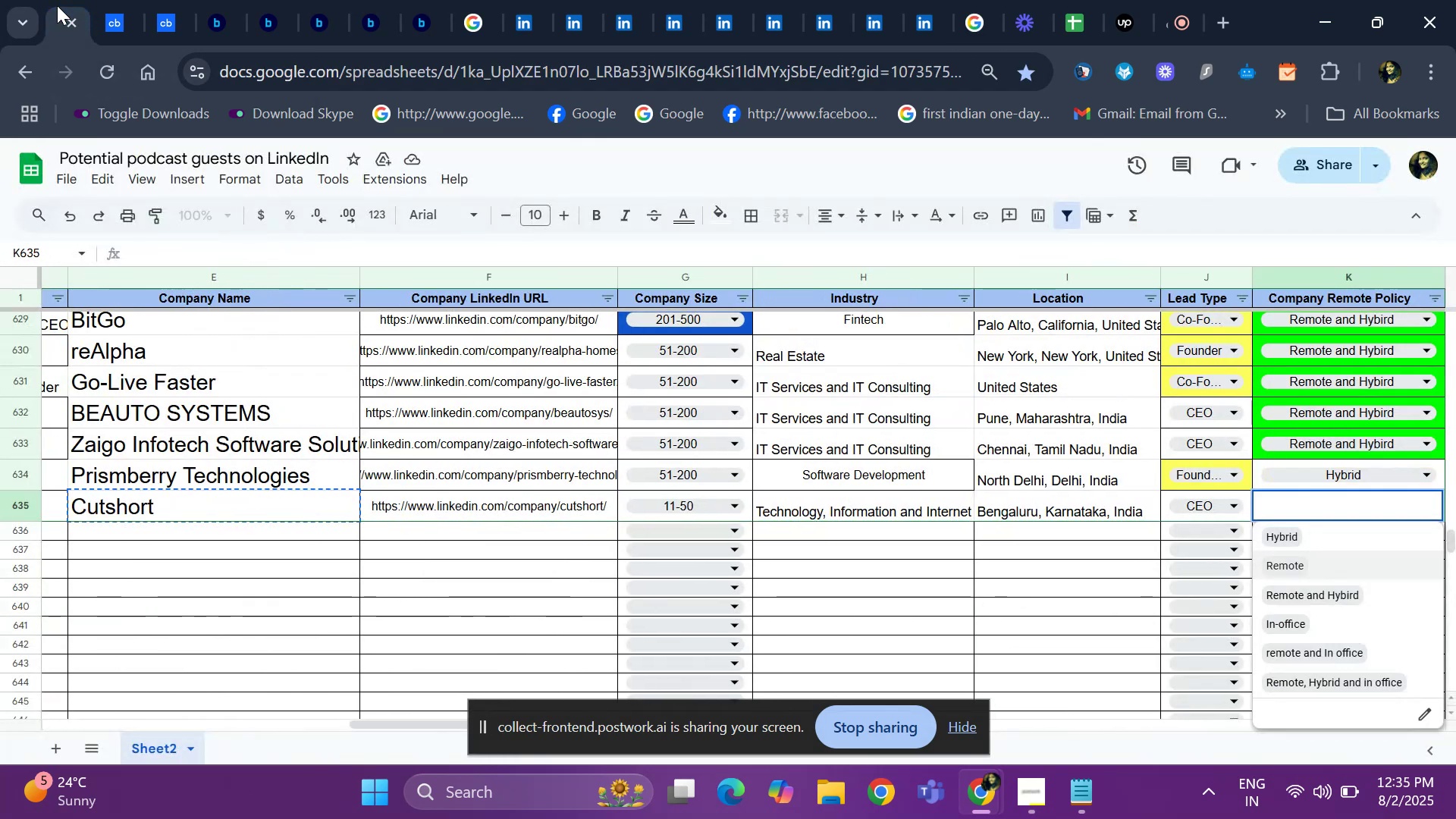 
key(ArrowDown)
 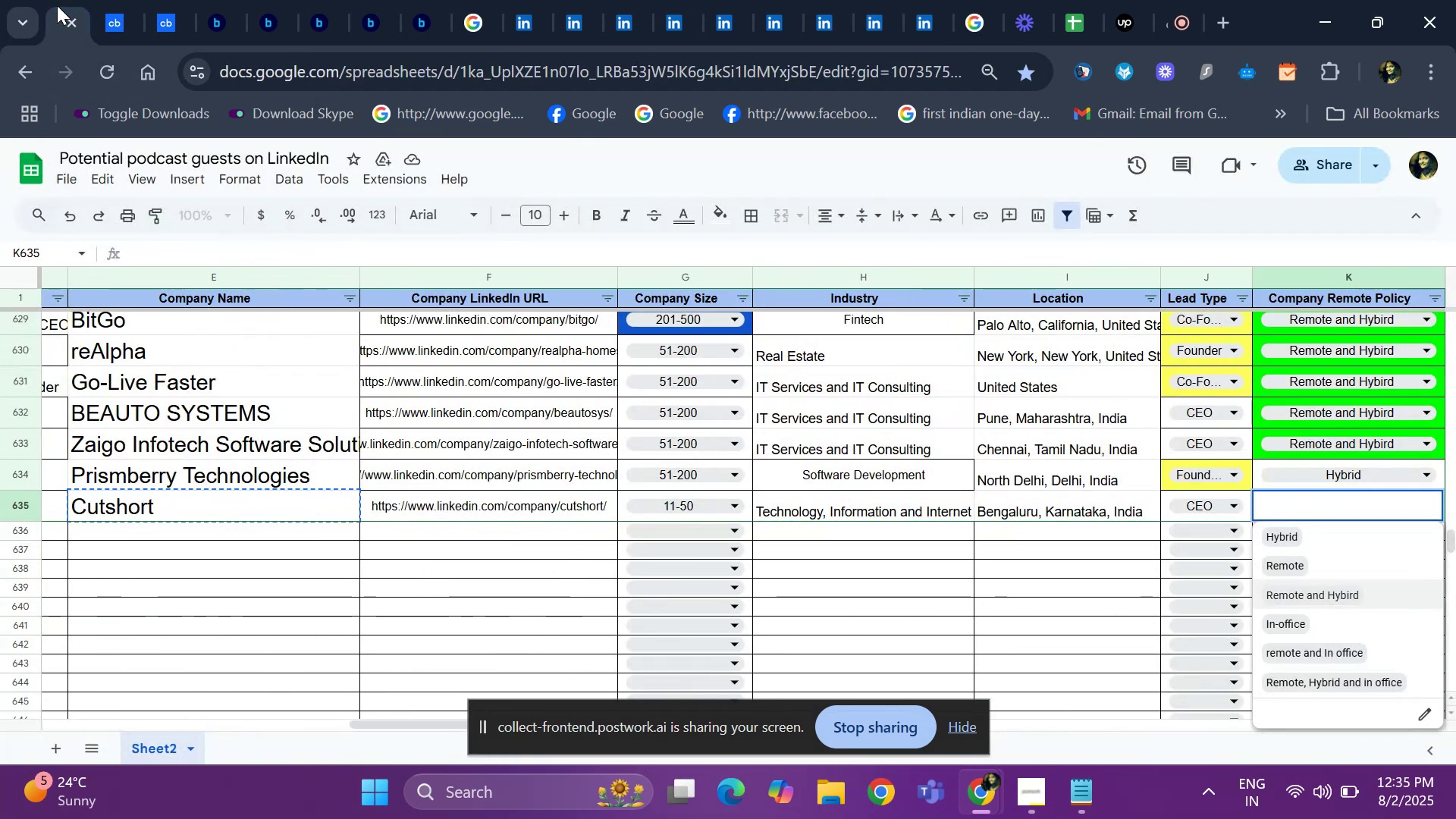 
key(ArrowDown)
 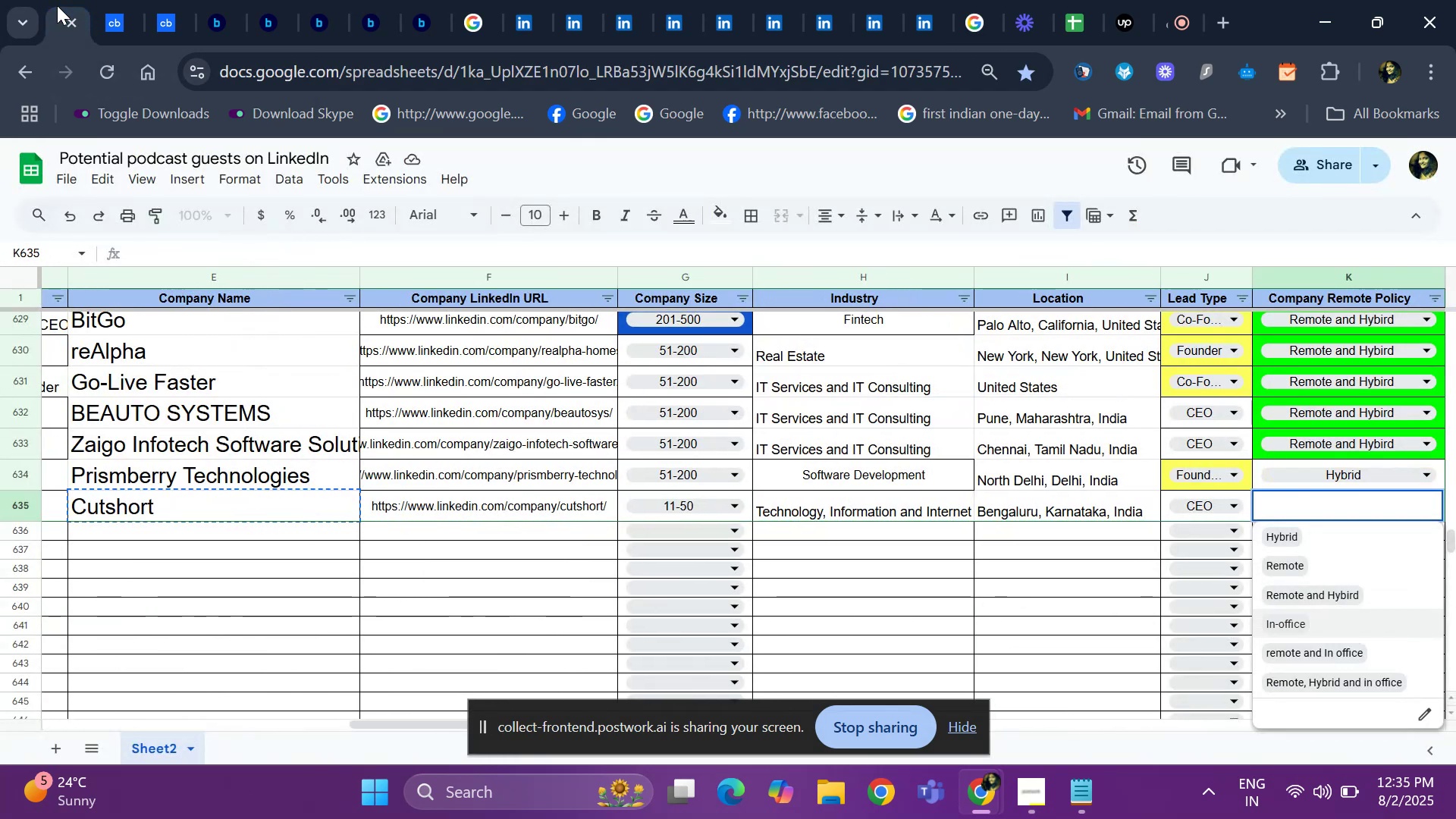 
key(ArrowDown)
 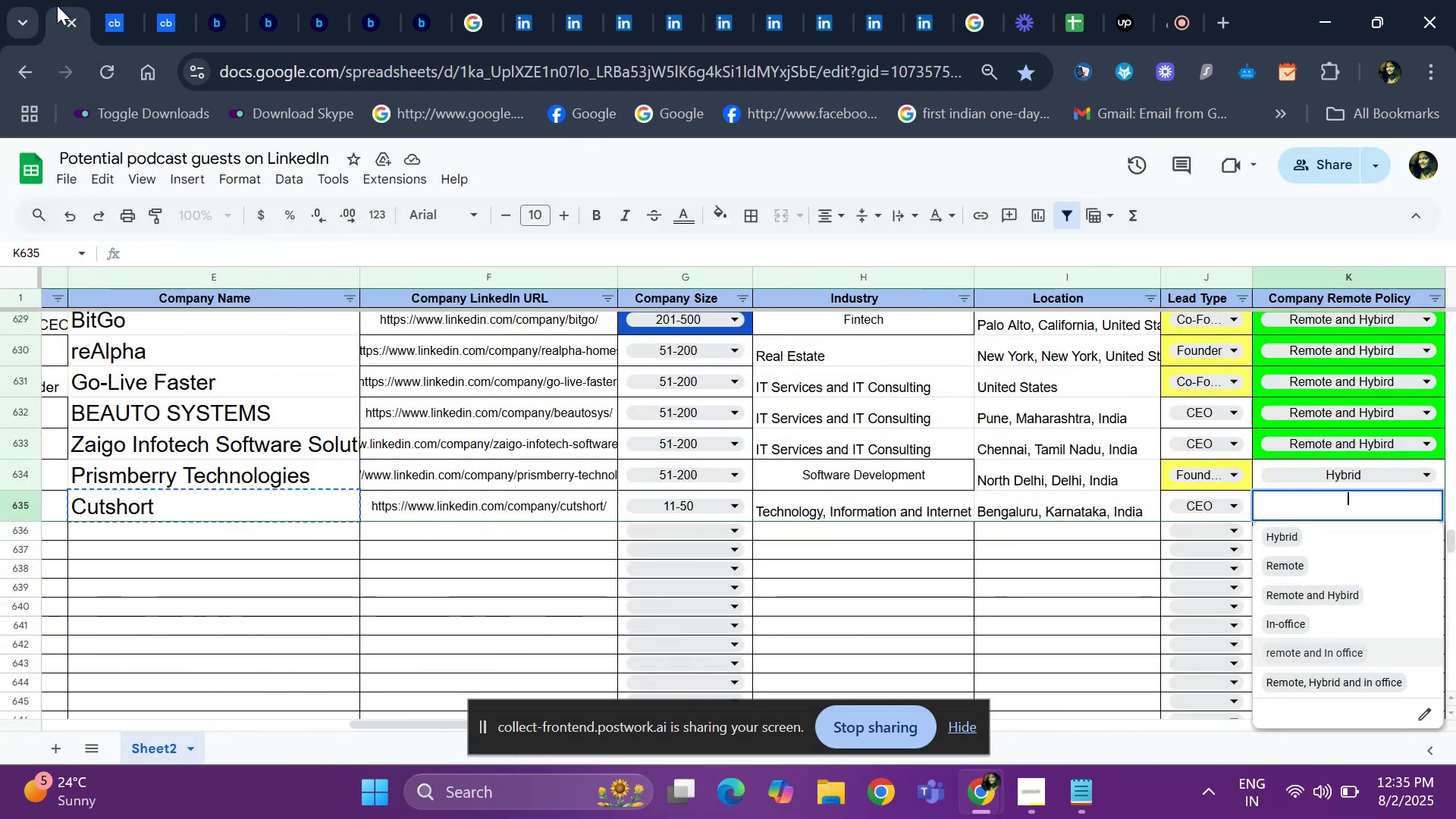 
key(ArrowDown)
 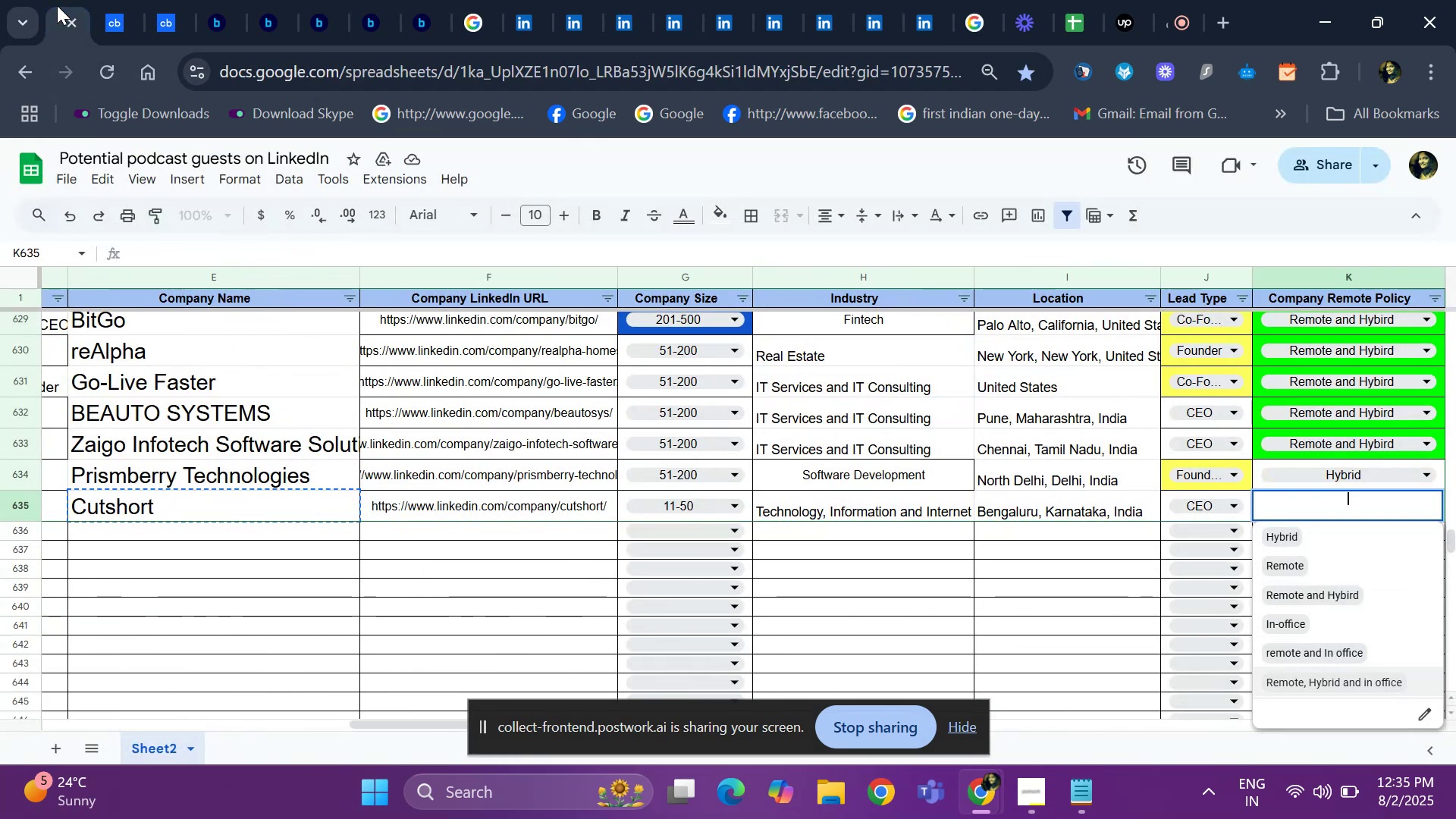 
key(Enter)
 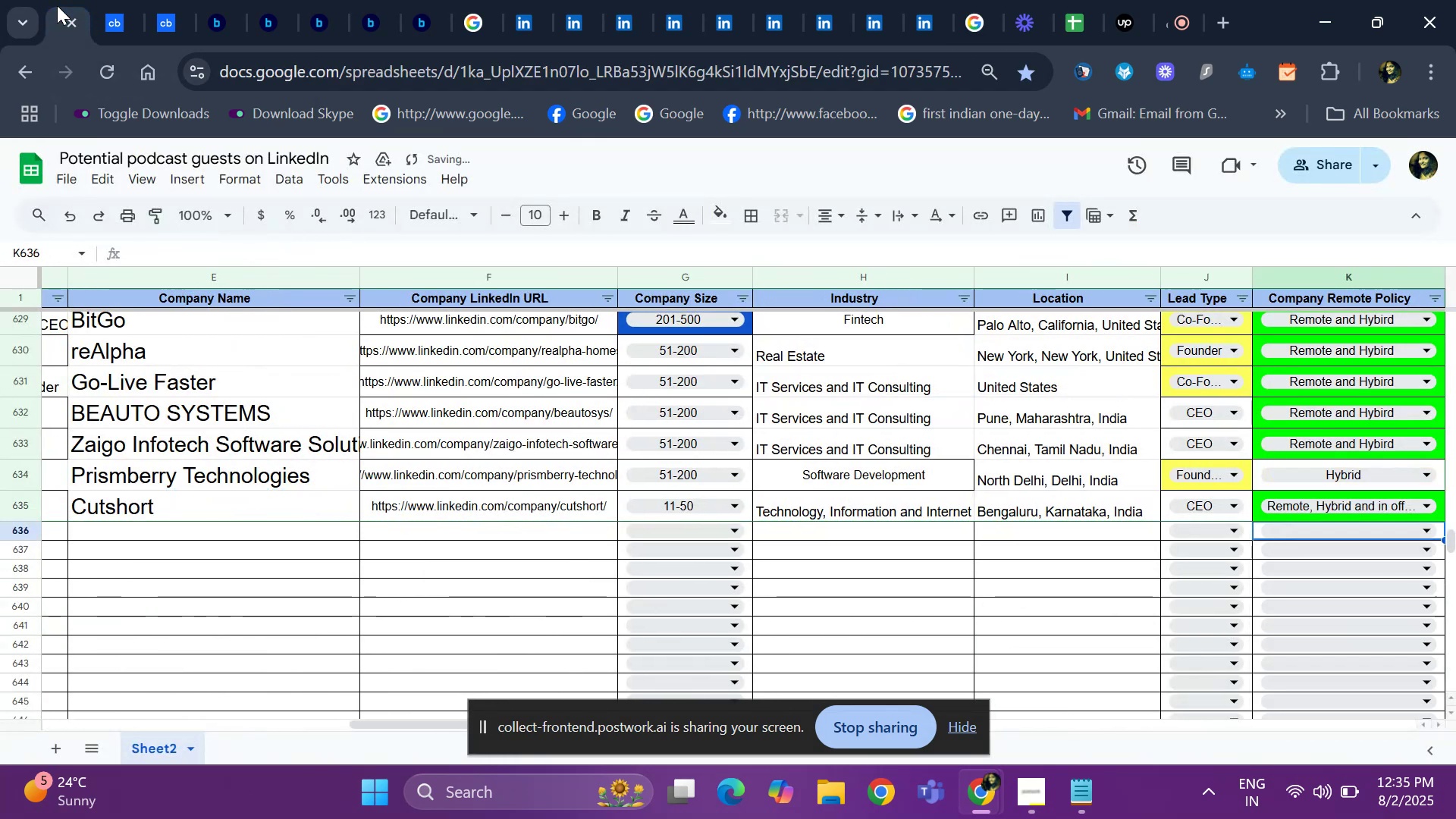 
hold_key(key=ArrowLeft, duration=1.14)
 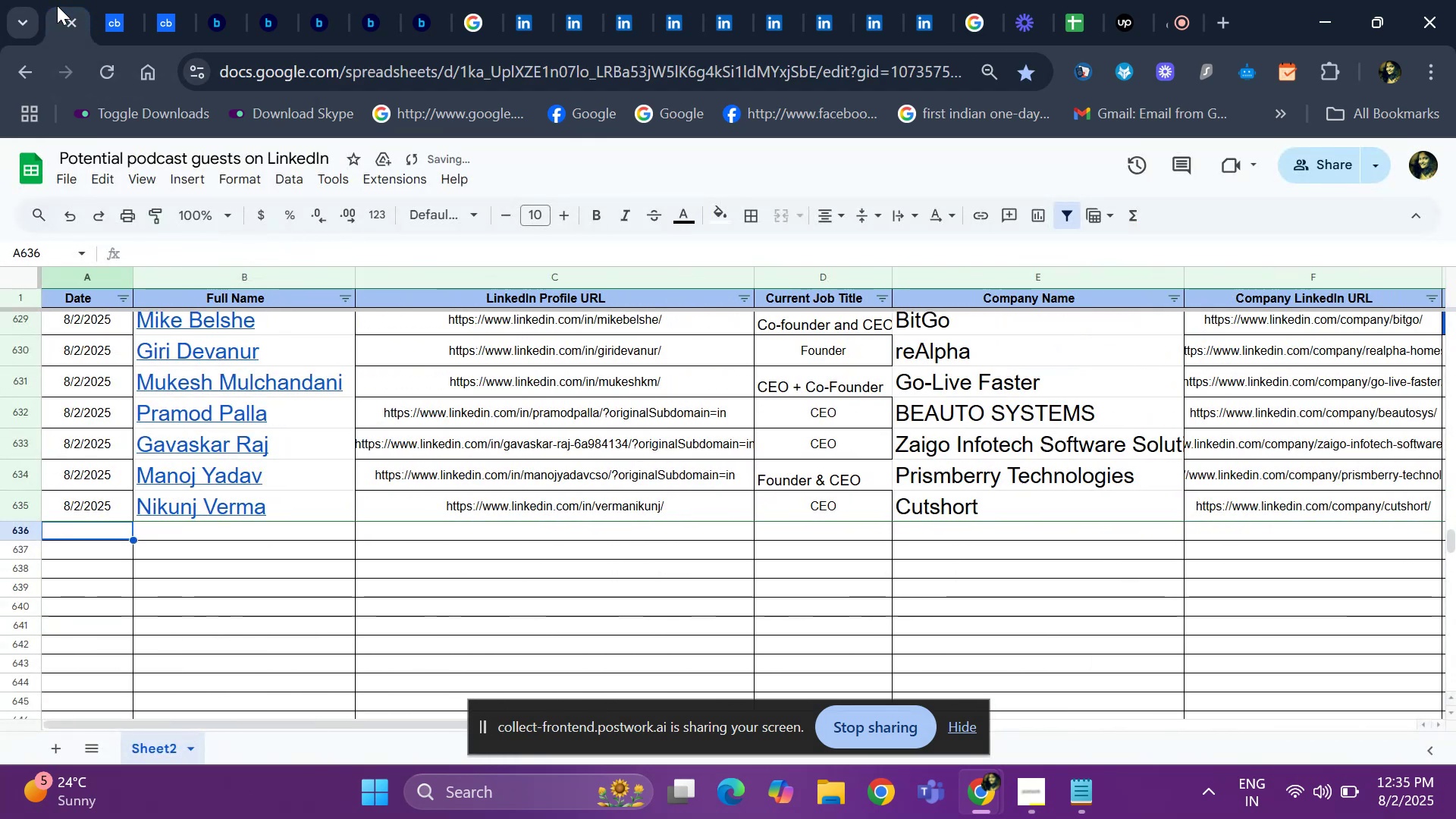 
key(Control+D)
 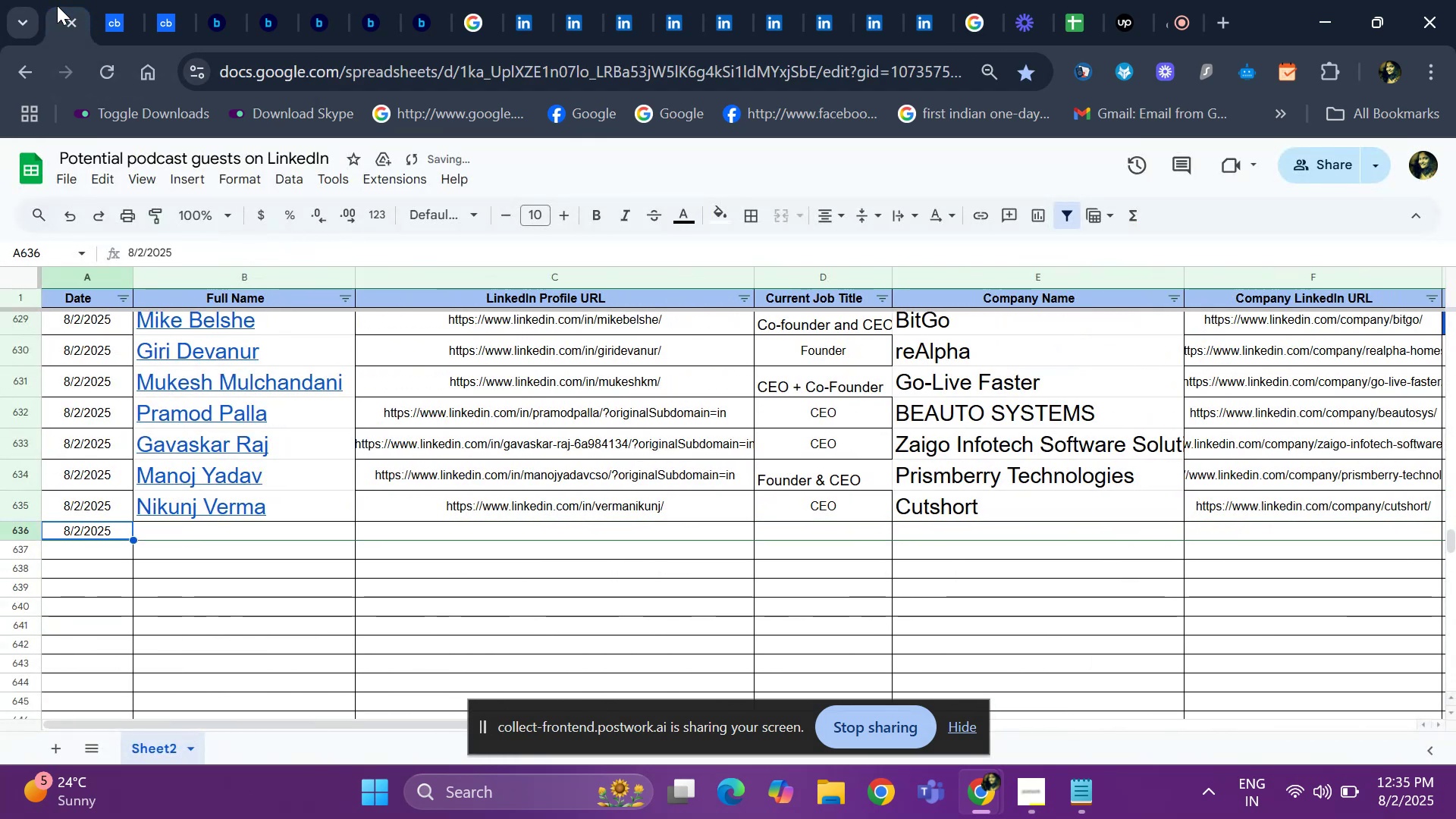 
key(ArrowRight)
 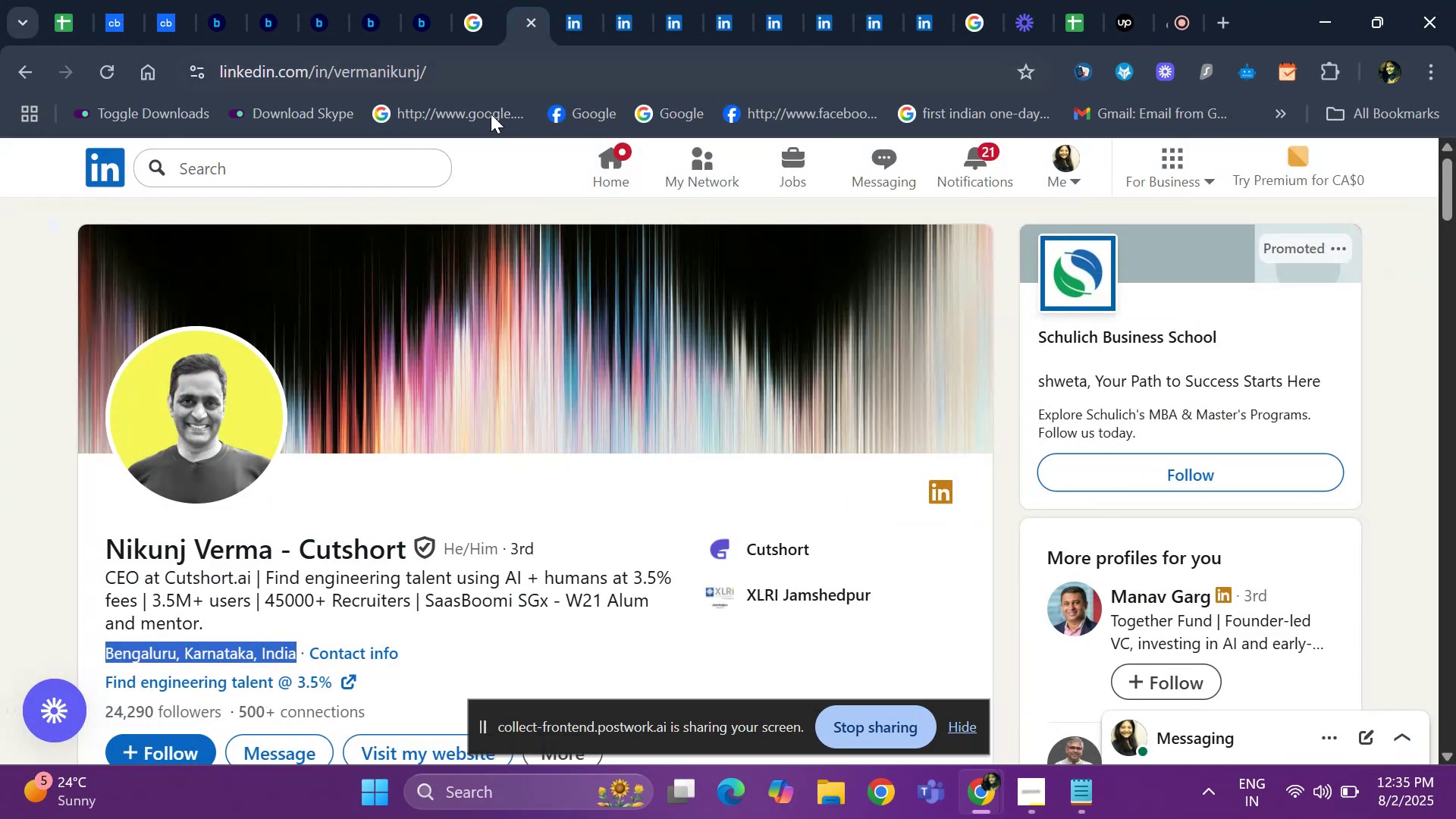 
wait(5.91)
 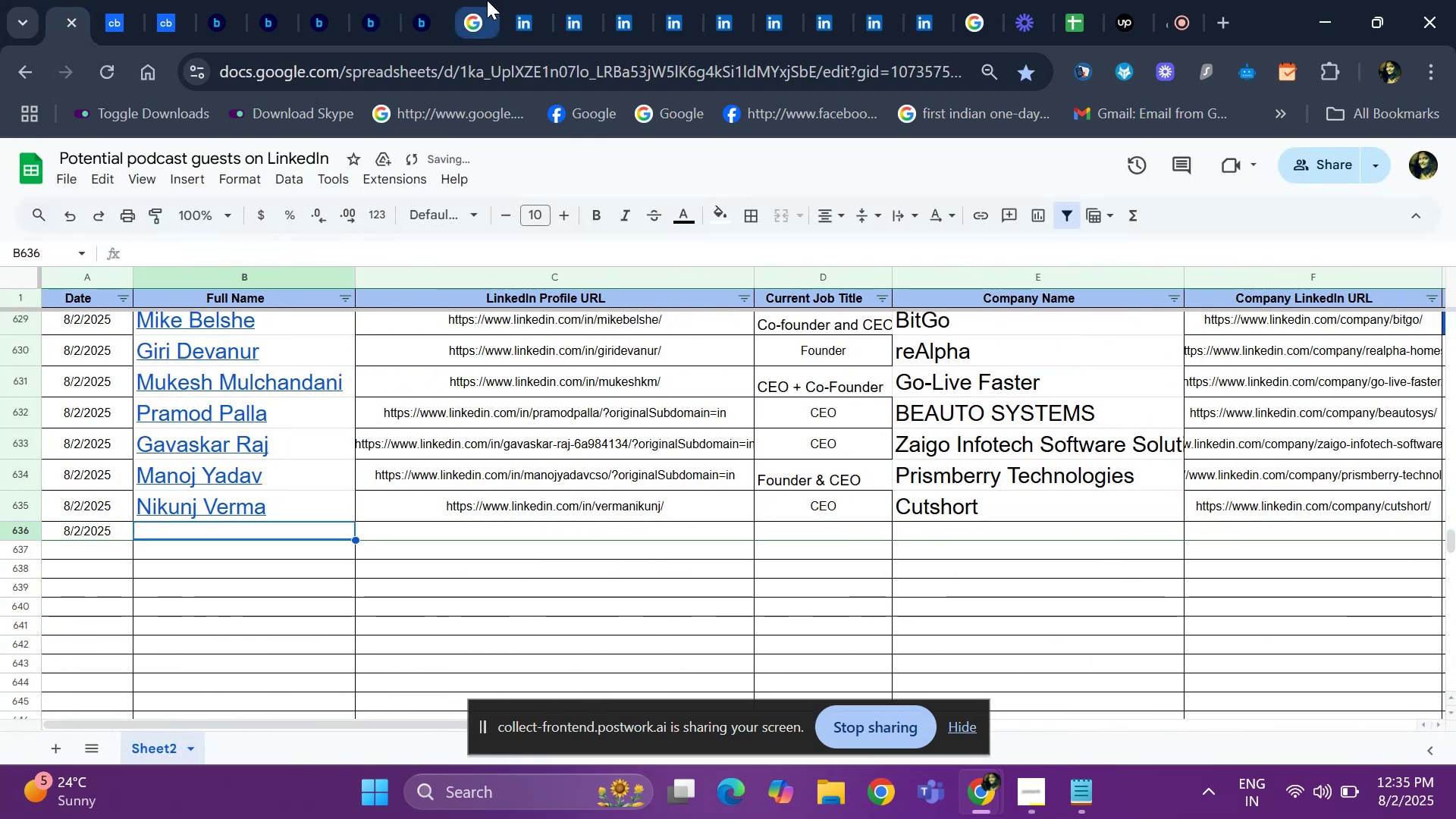 
left_click([568, 24])
 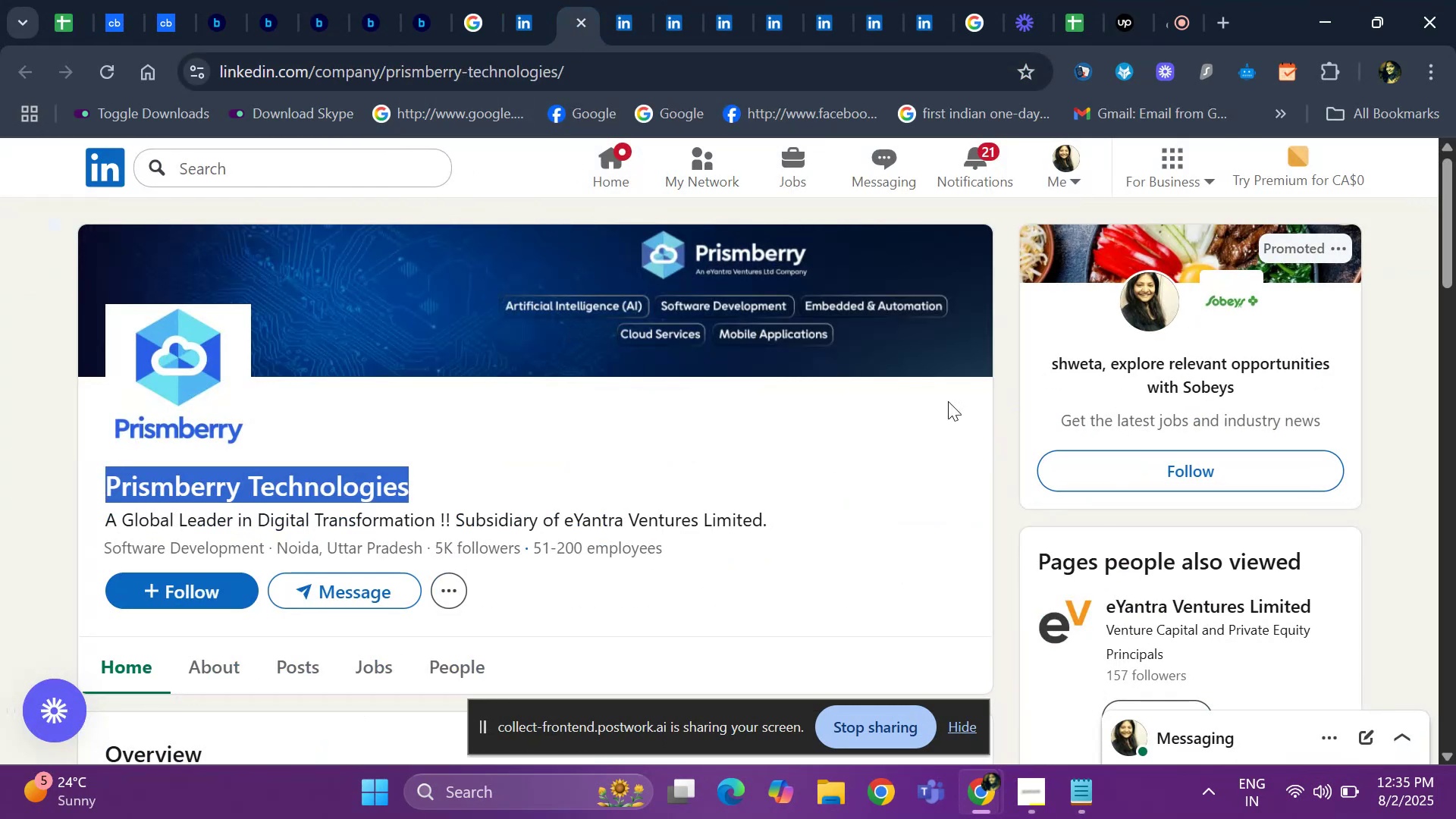 
scroll: coordinate [644, 387], scroll_direction: down, amount: 9.0
 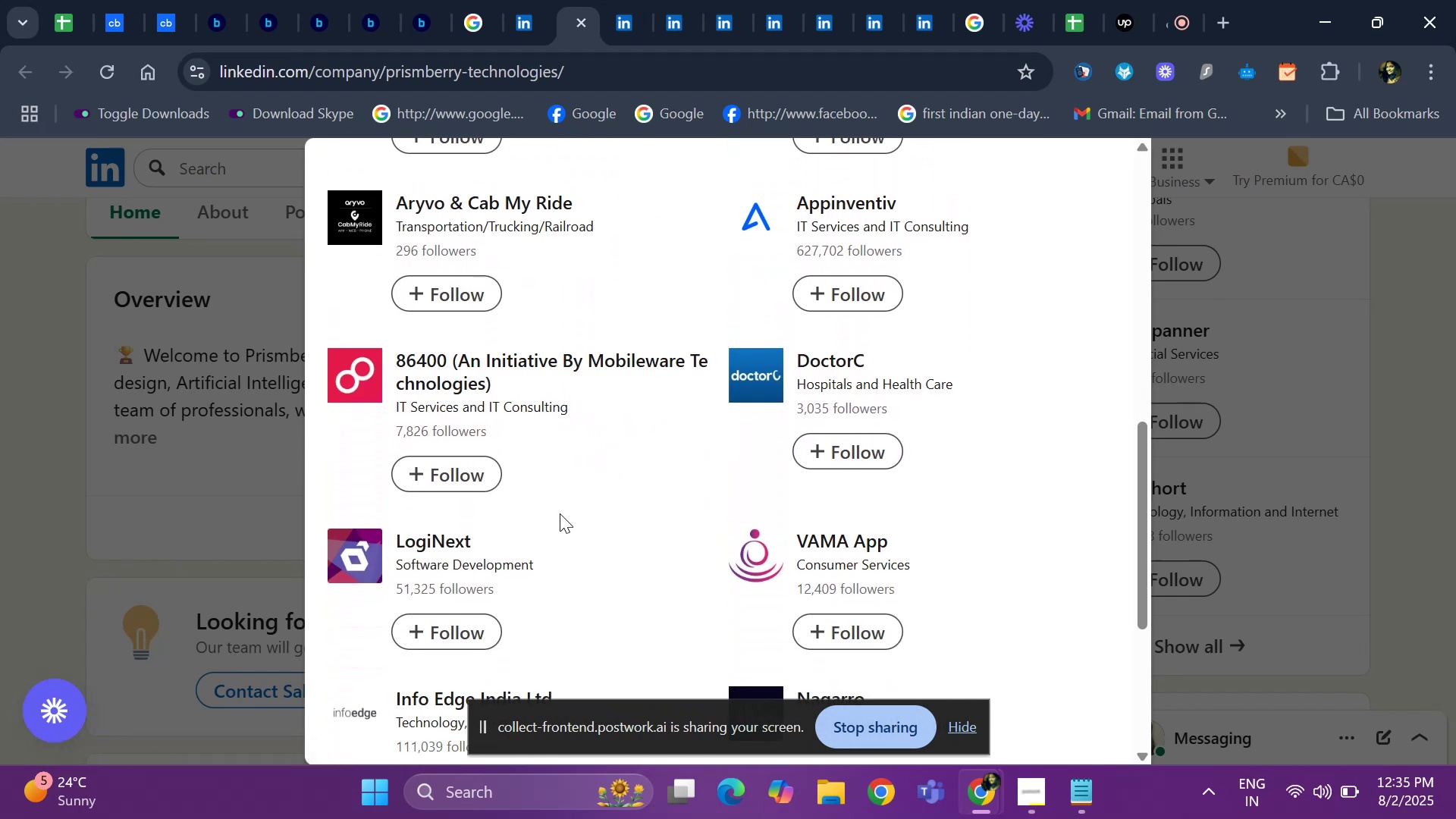 
scroll: coordinate [609, 523], scroll_direction: down, amount: 1.0
 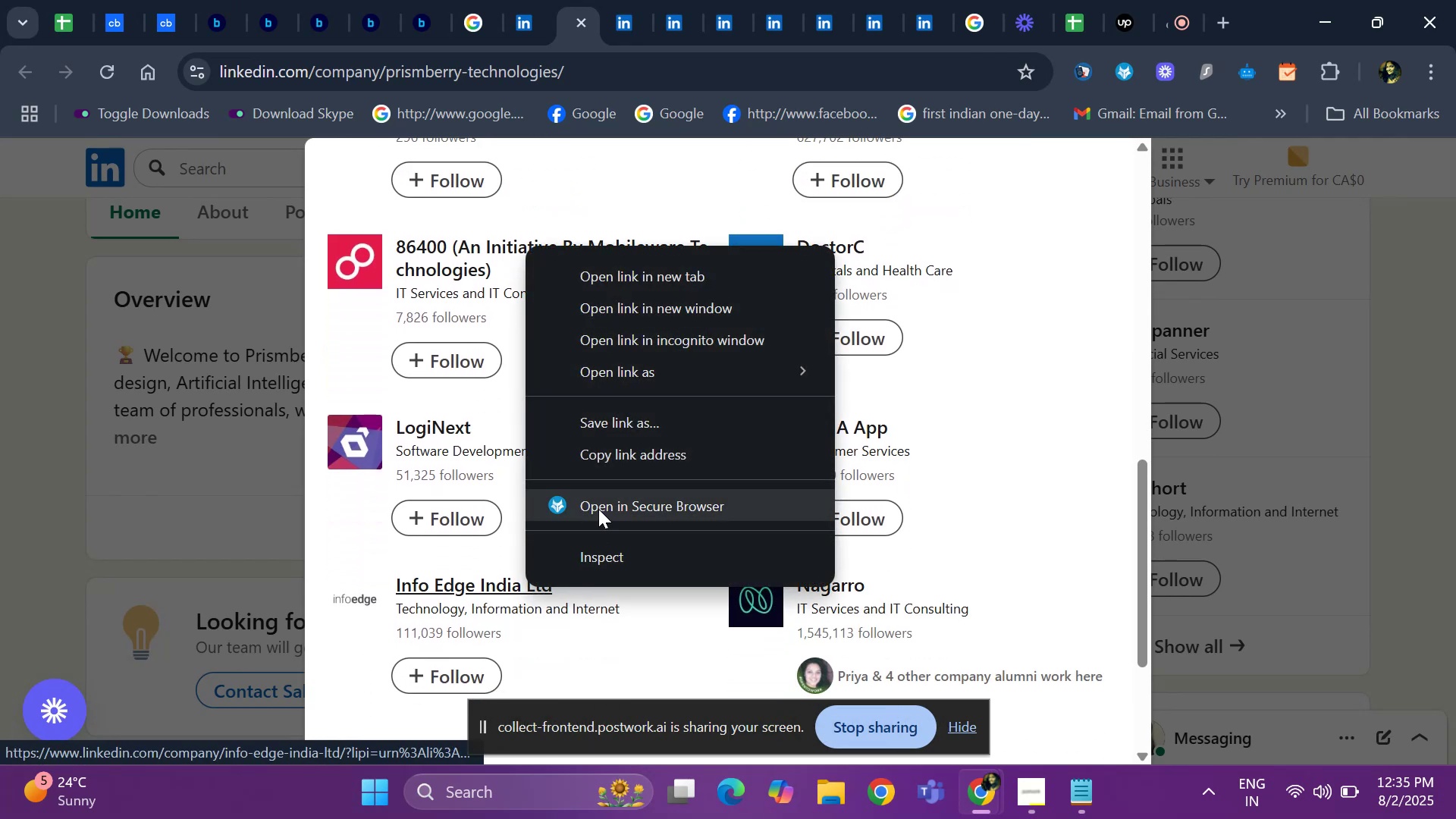 
left_click([673, 281])
 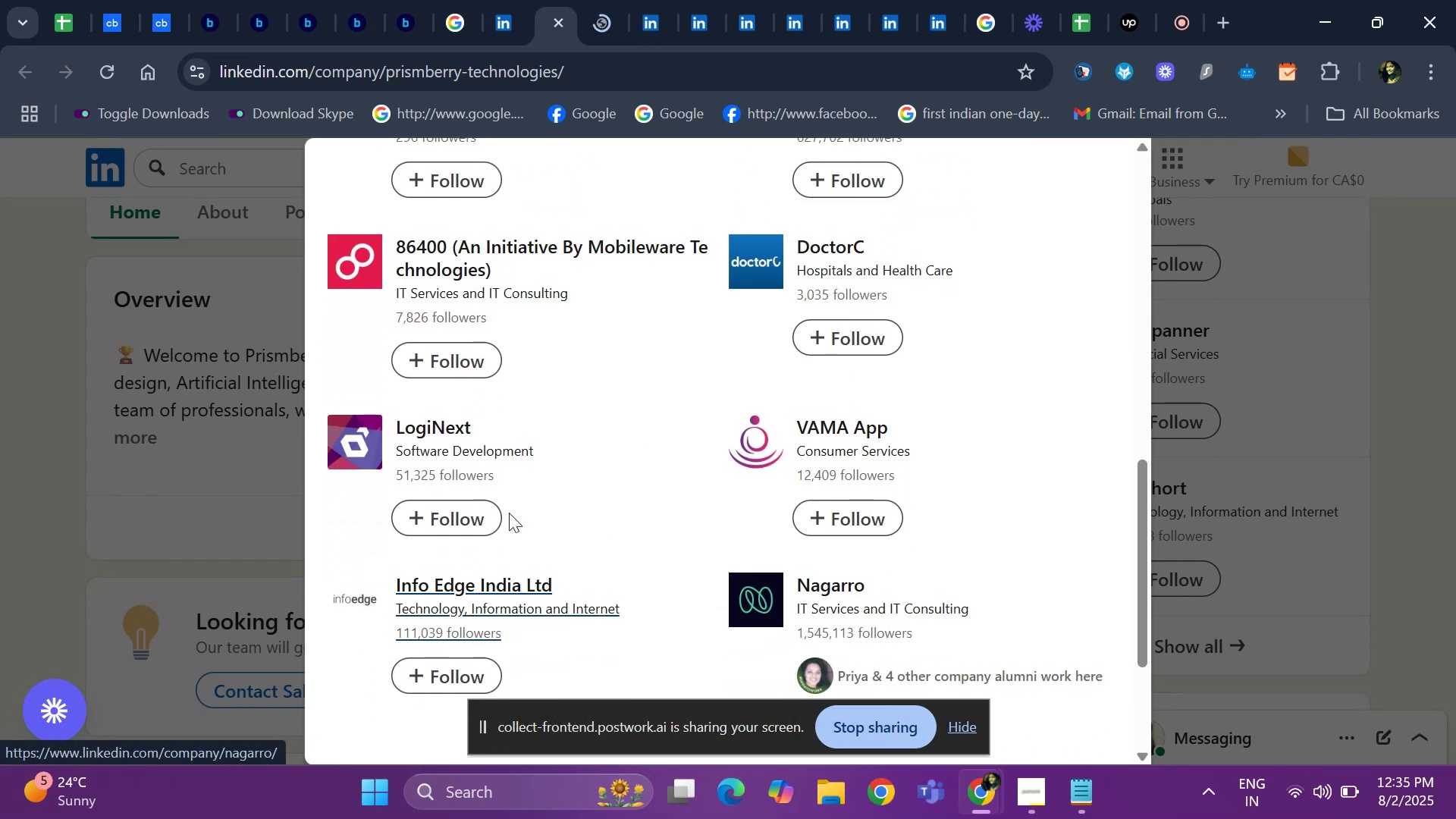 
right_click([447, 411])
 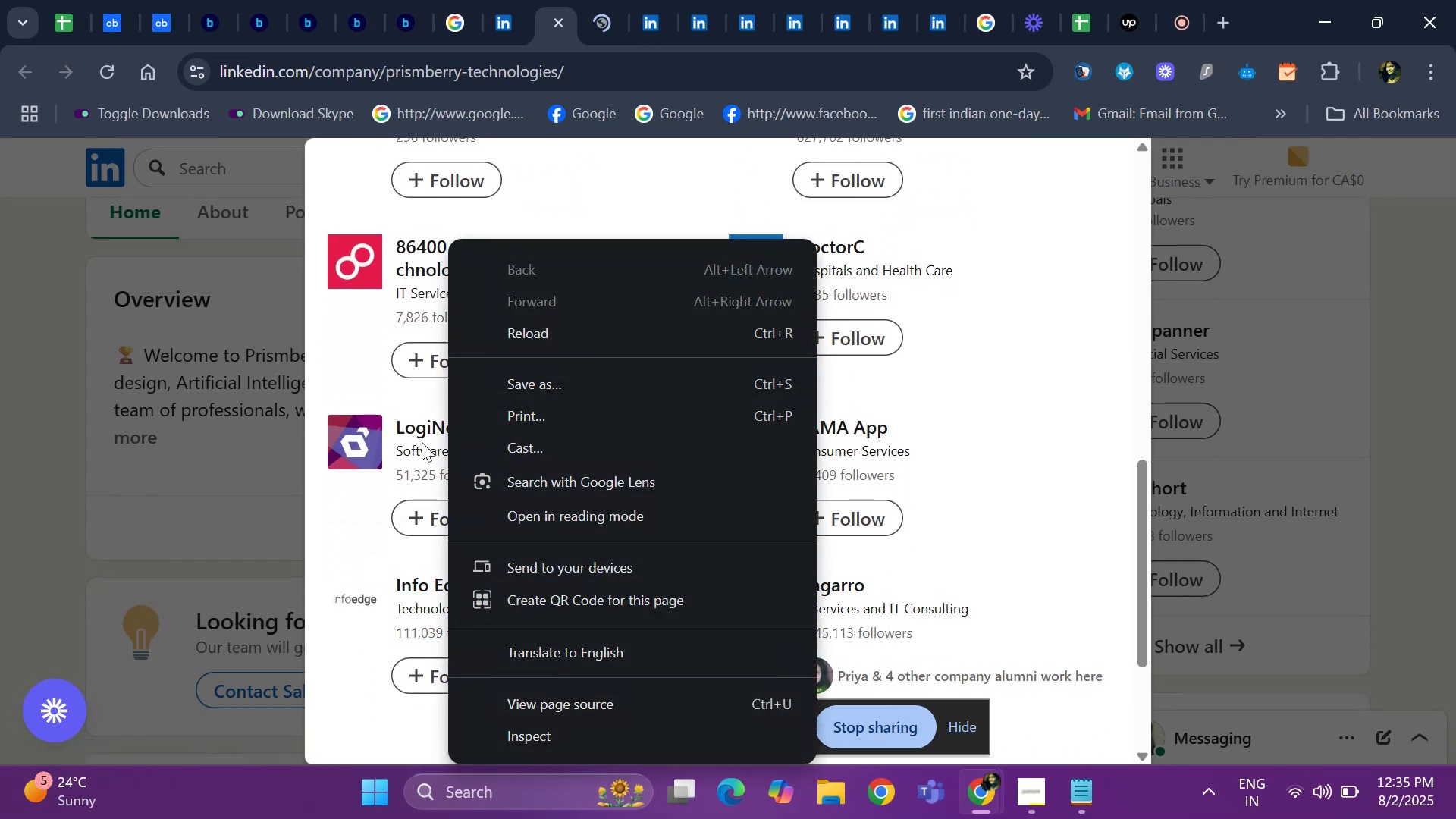 
right_click([410, 439])
 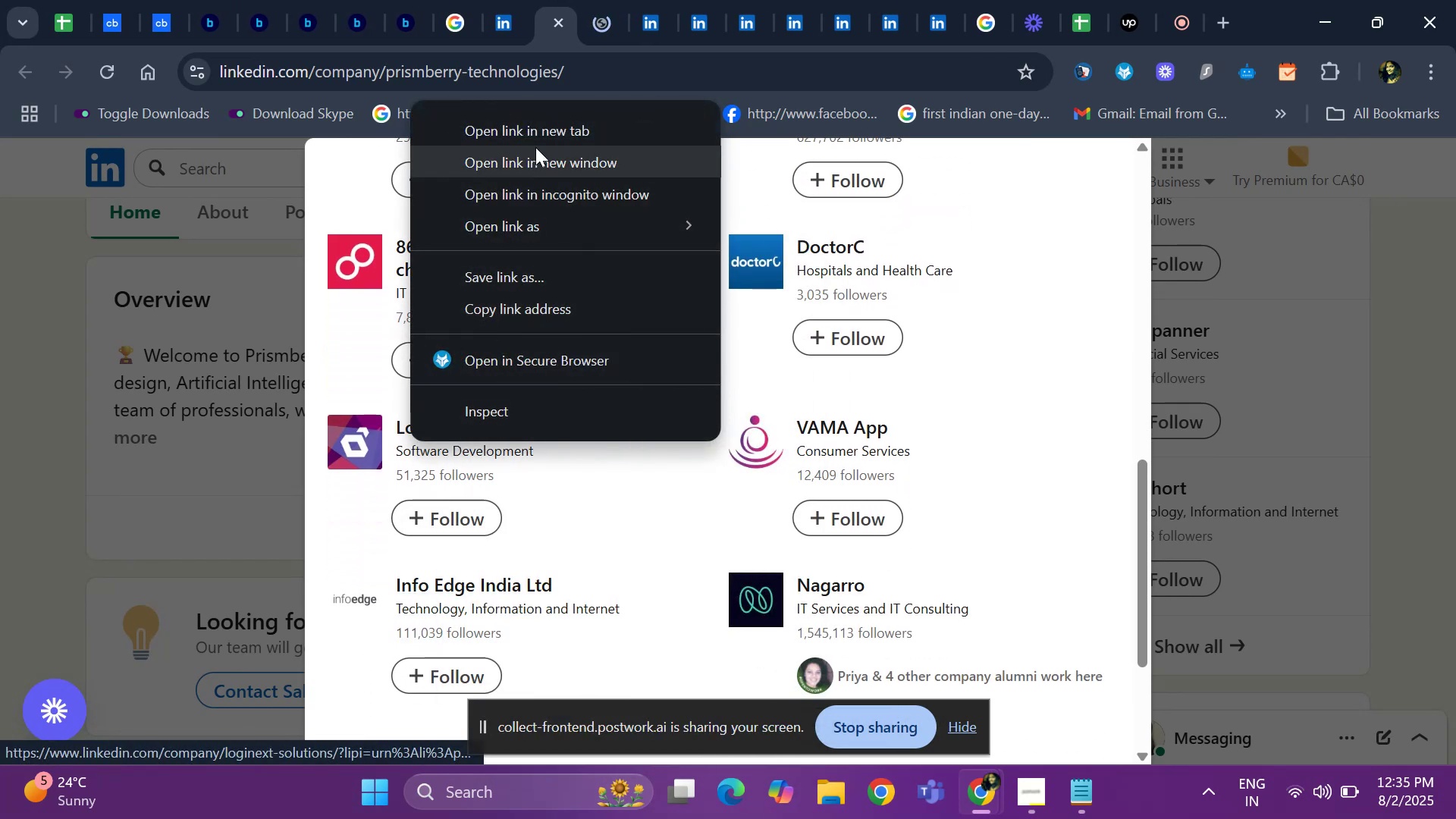 
left_click([534, 127])
 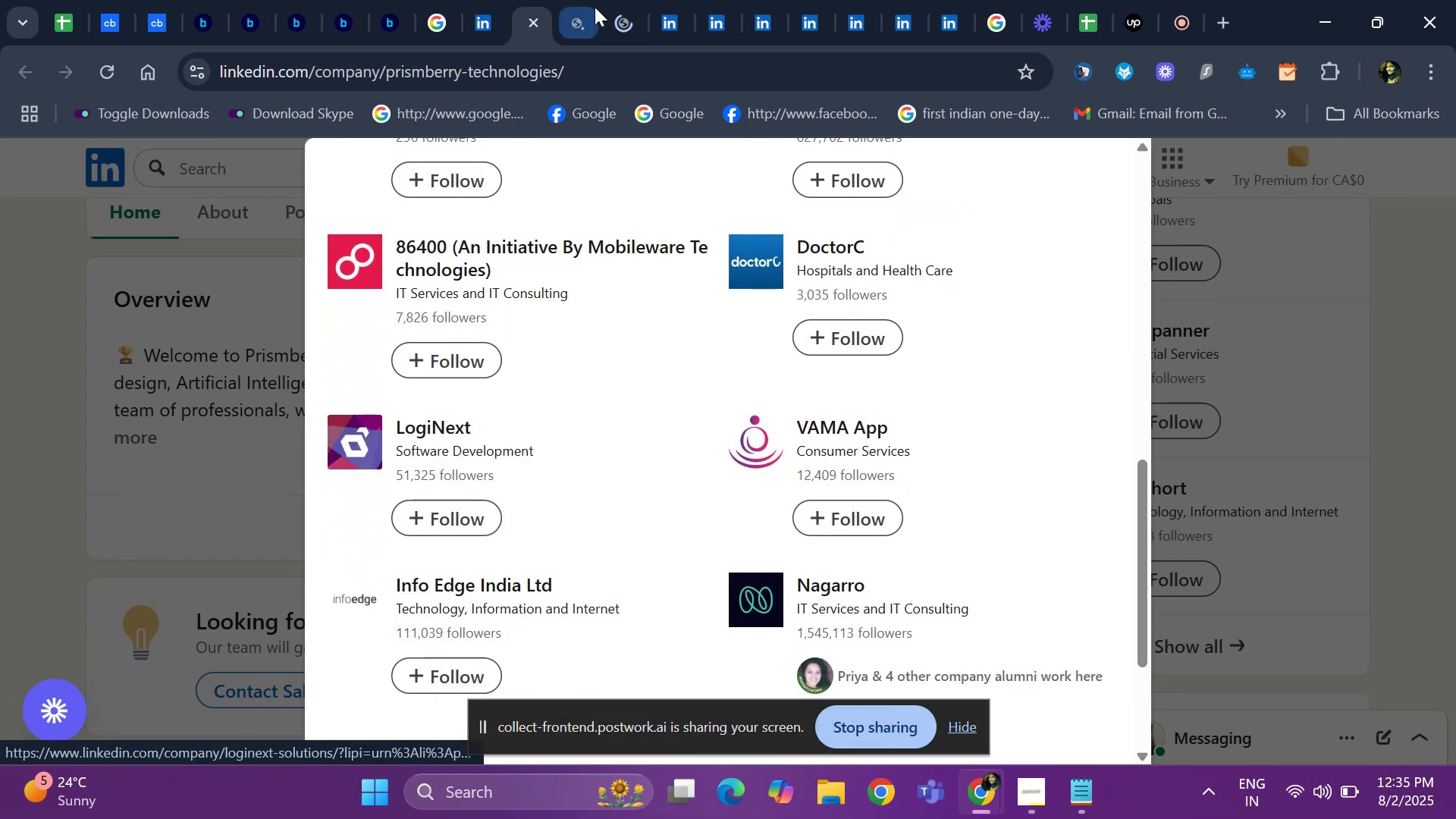 
left_click([570, 18])
 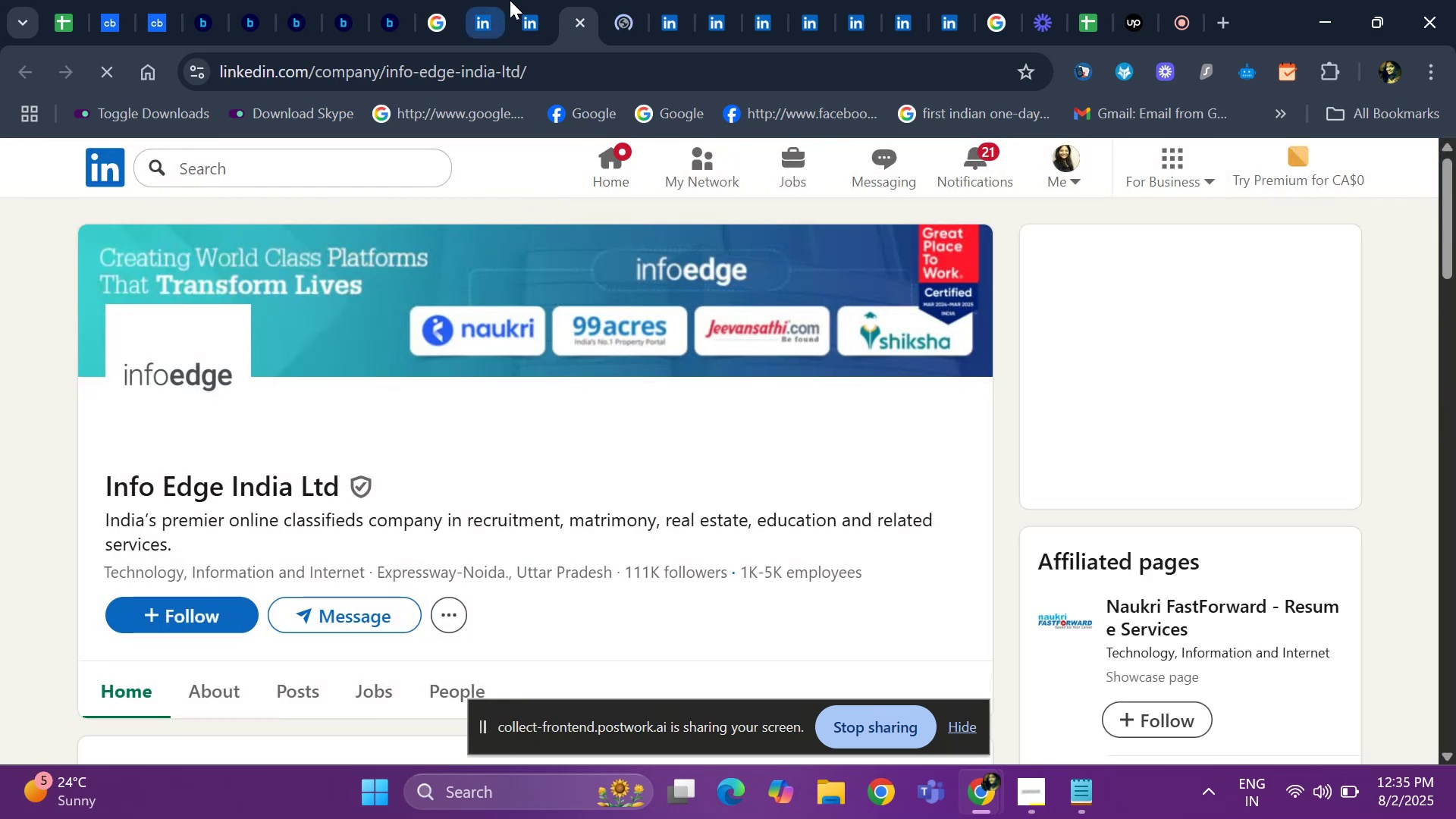 
left_click([582, 25])
 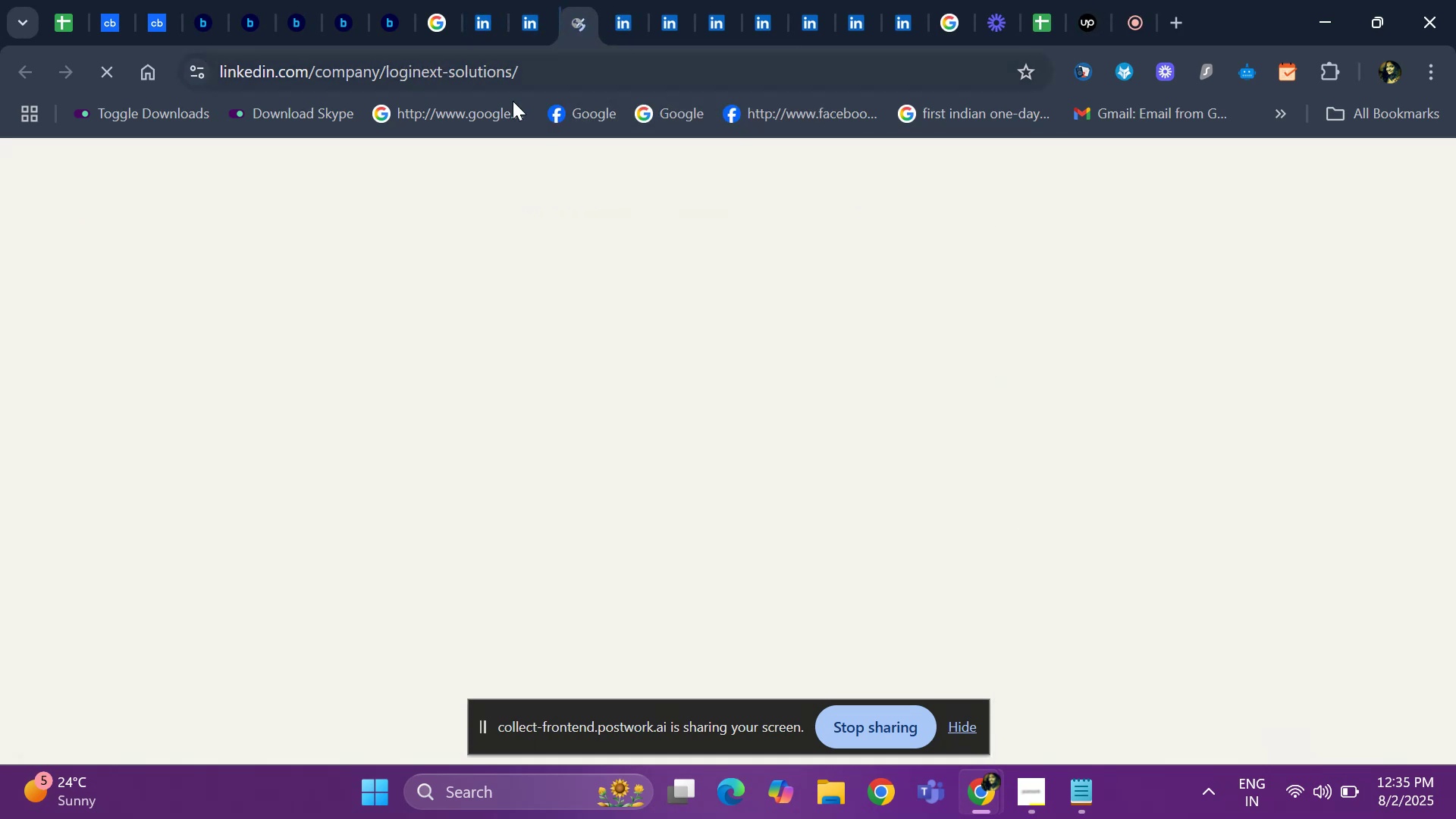 
mouse_move([430, 224])
 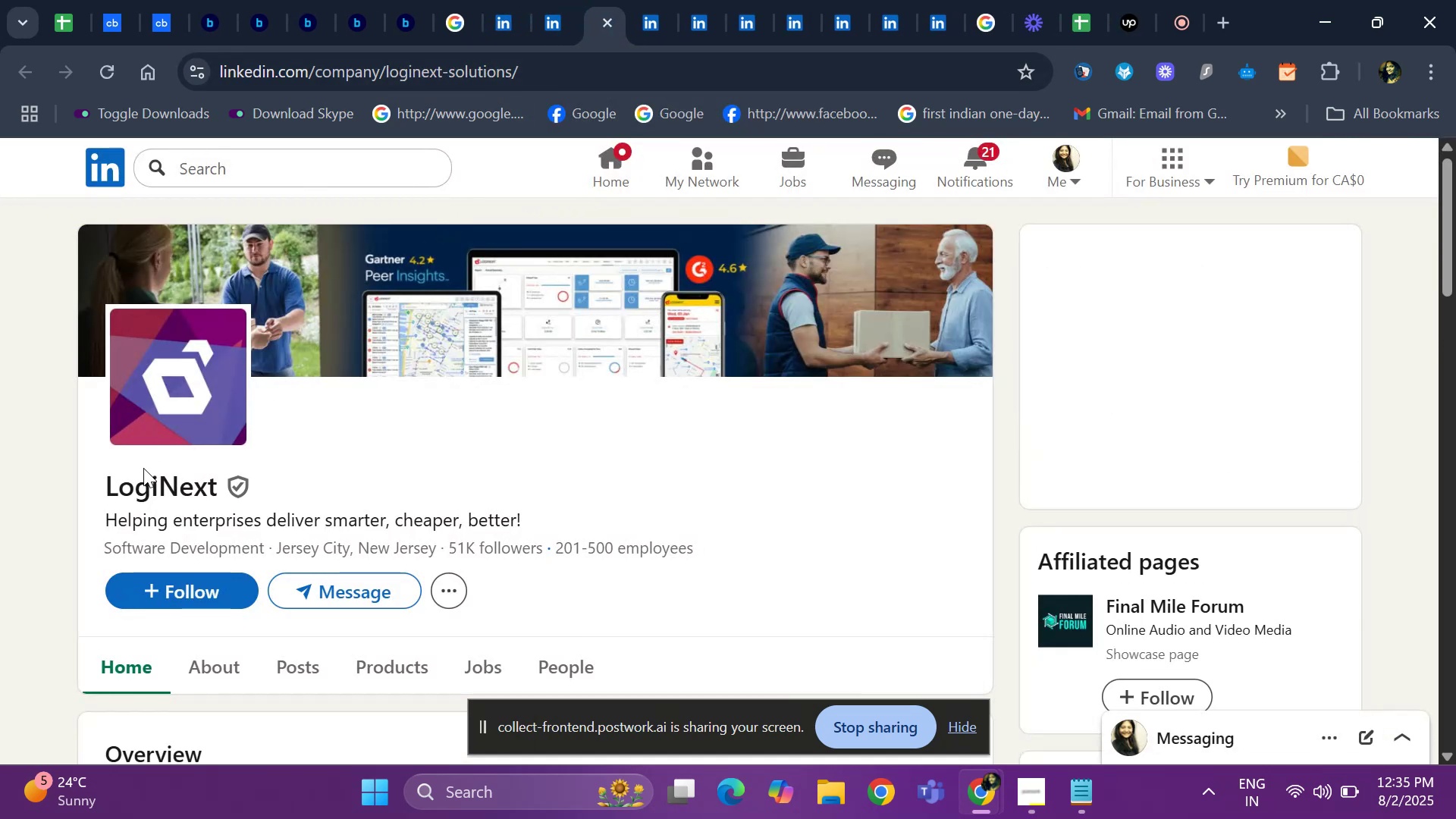 
left_click_drag(start_coordinate=[92, 480], to_coordinate=[218, 485])
 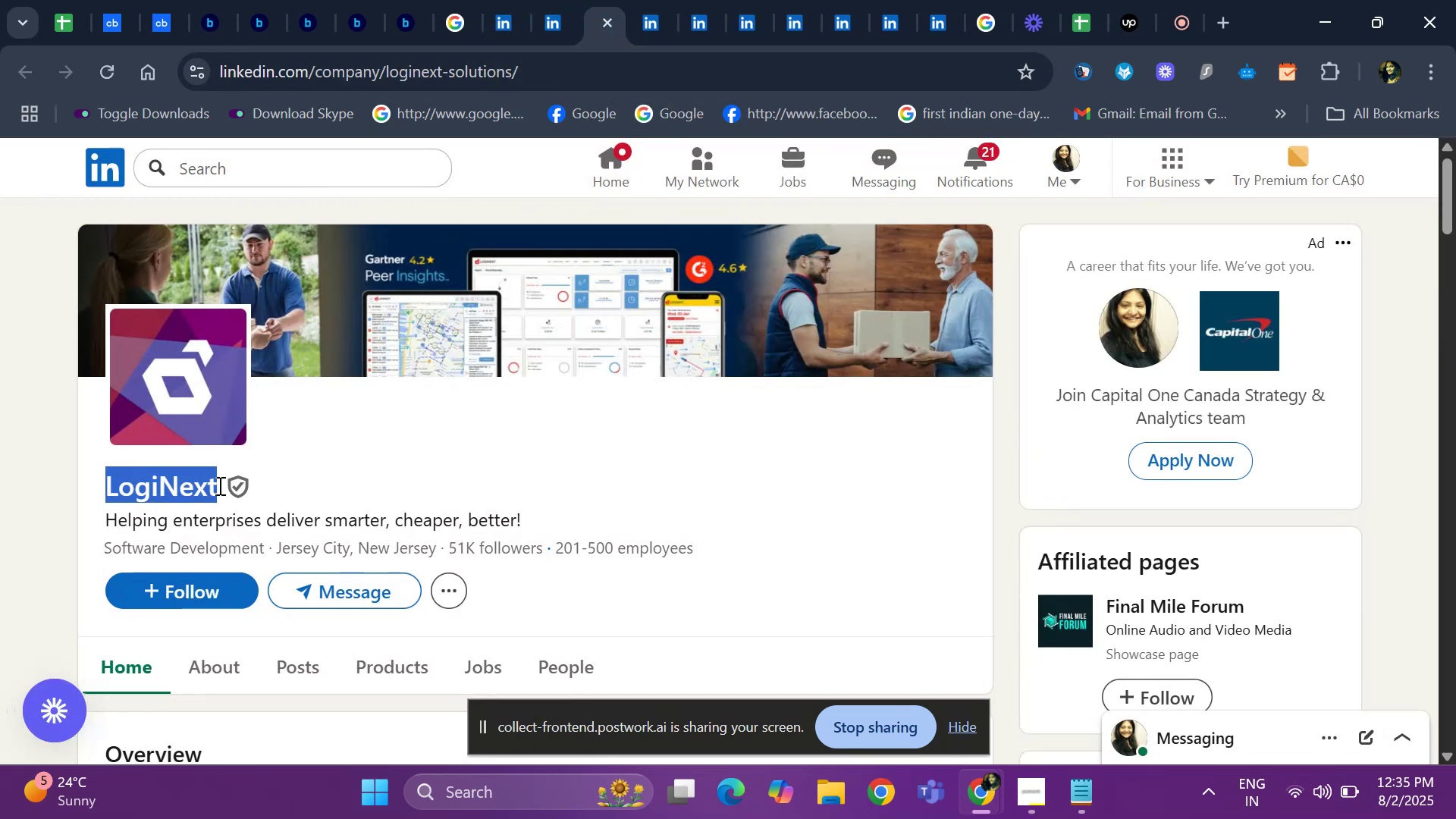 
key(Control+ControlLeft)
 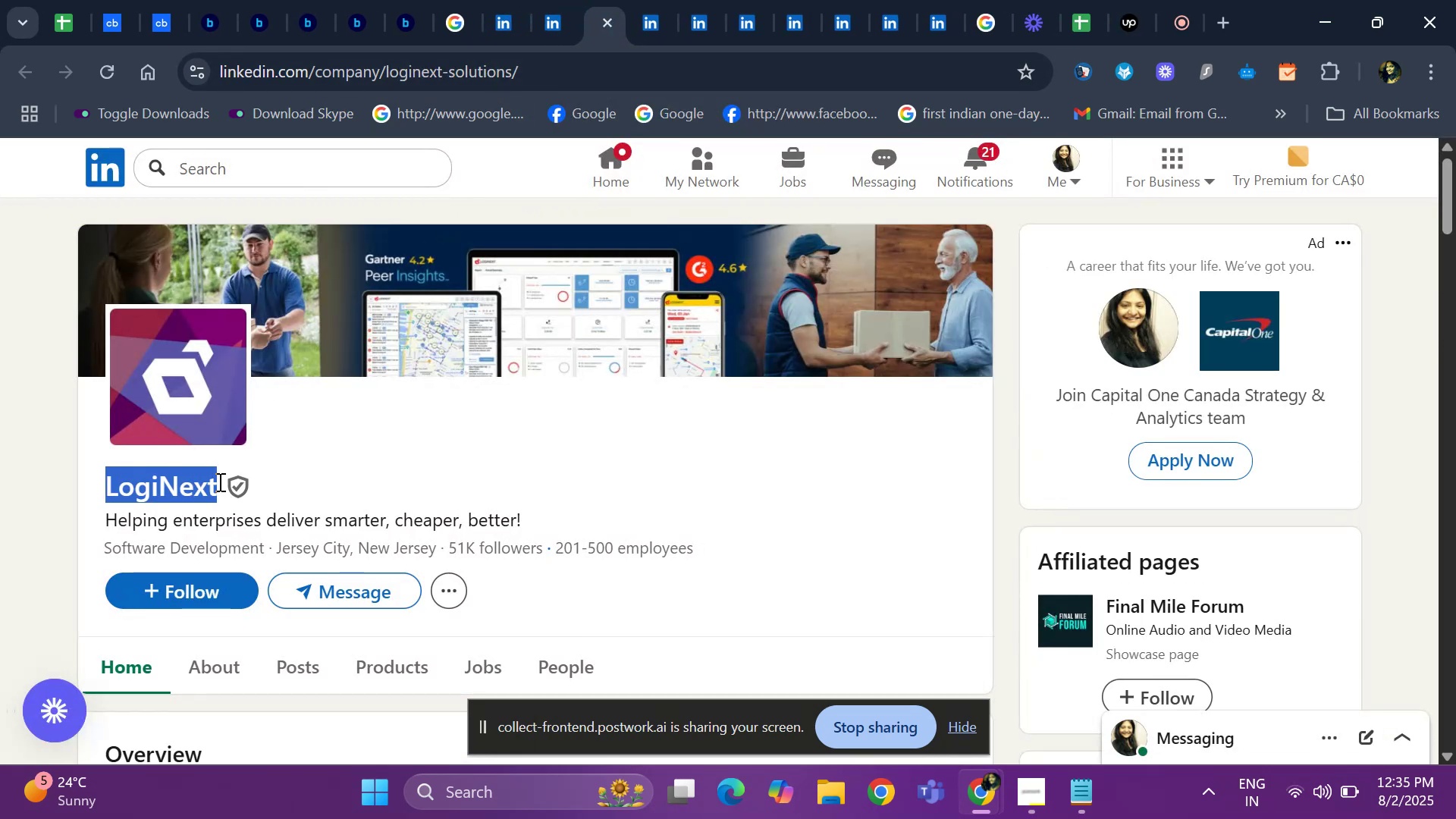 
key(Control+C)
 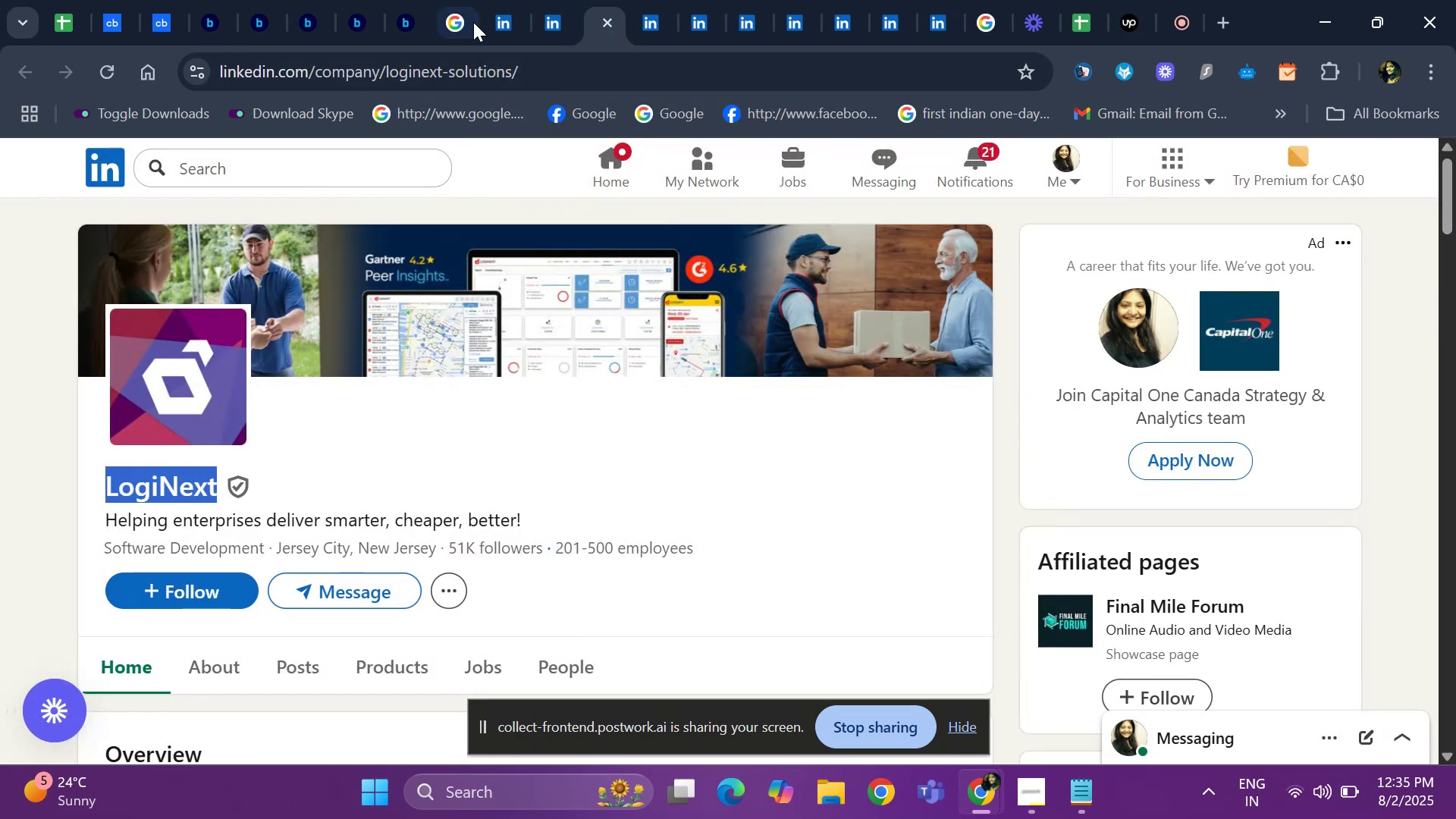 
left_click([469, 17])
 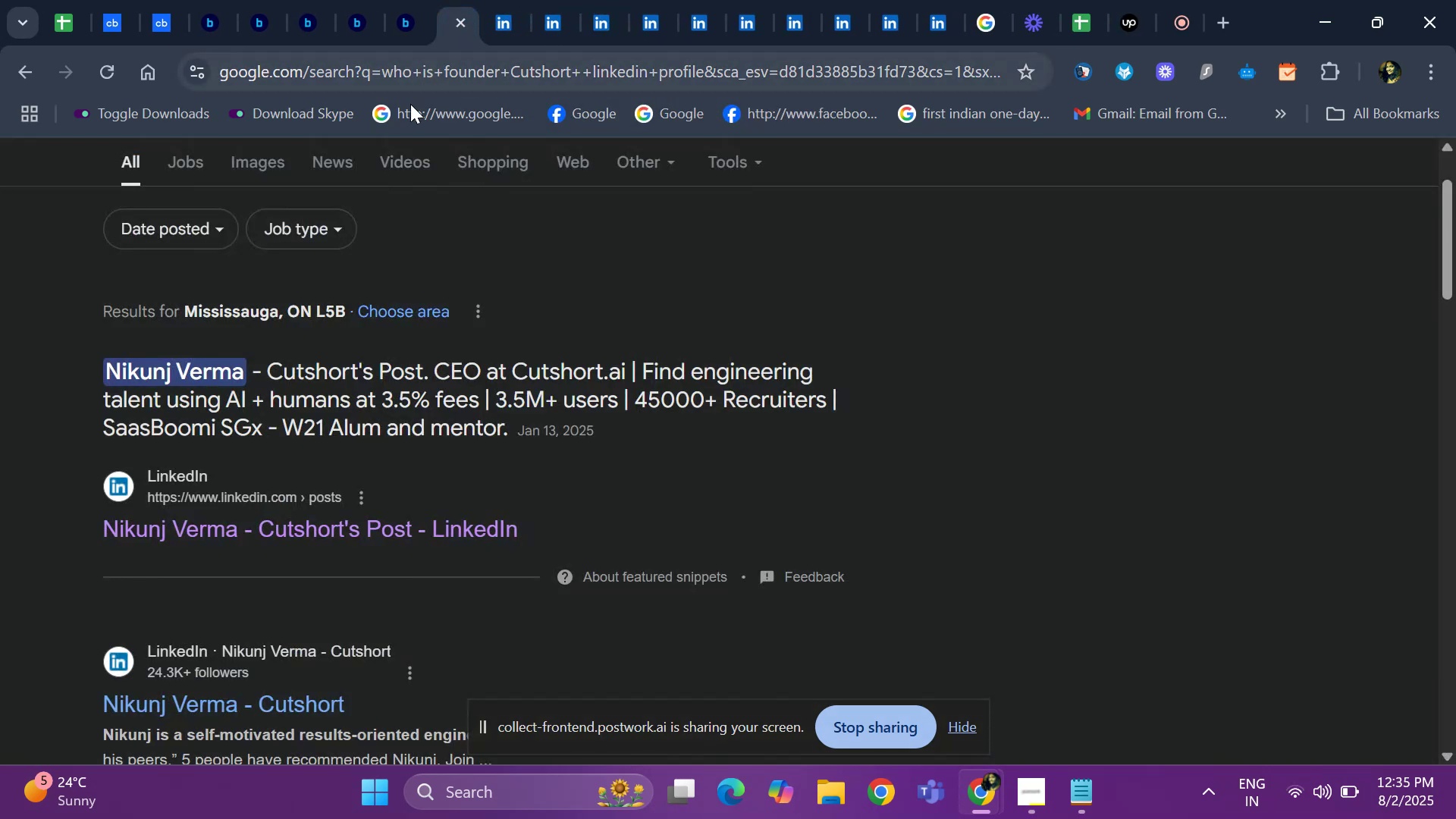 
scroll: coordinate [437, 187], scroll_direction: up, amount: 8.0
 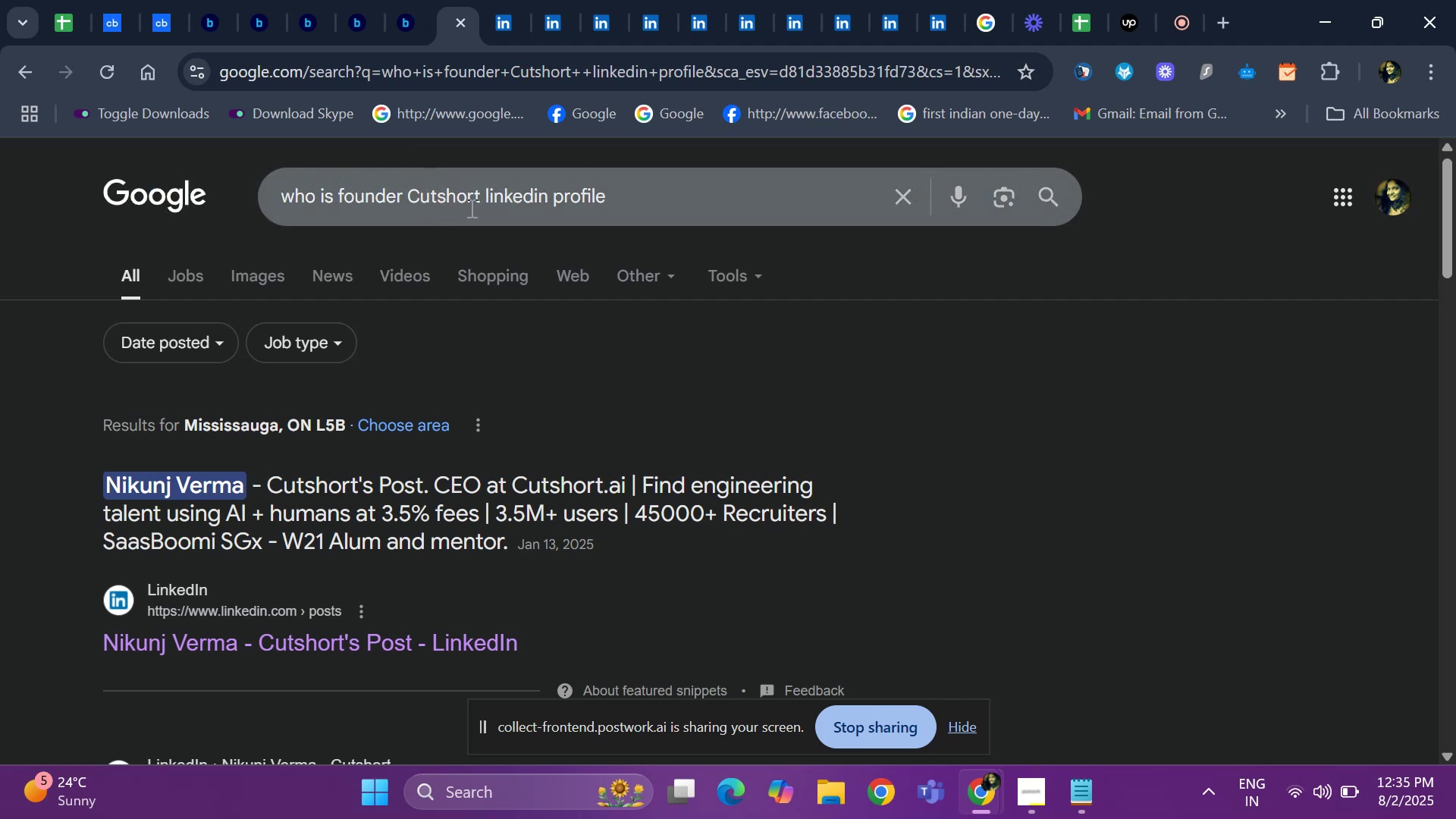 
left_click_drag(start_coordinate=[482, 201], to_coordinate=[413, 198])
 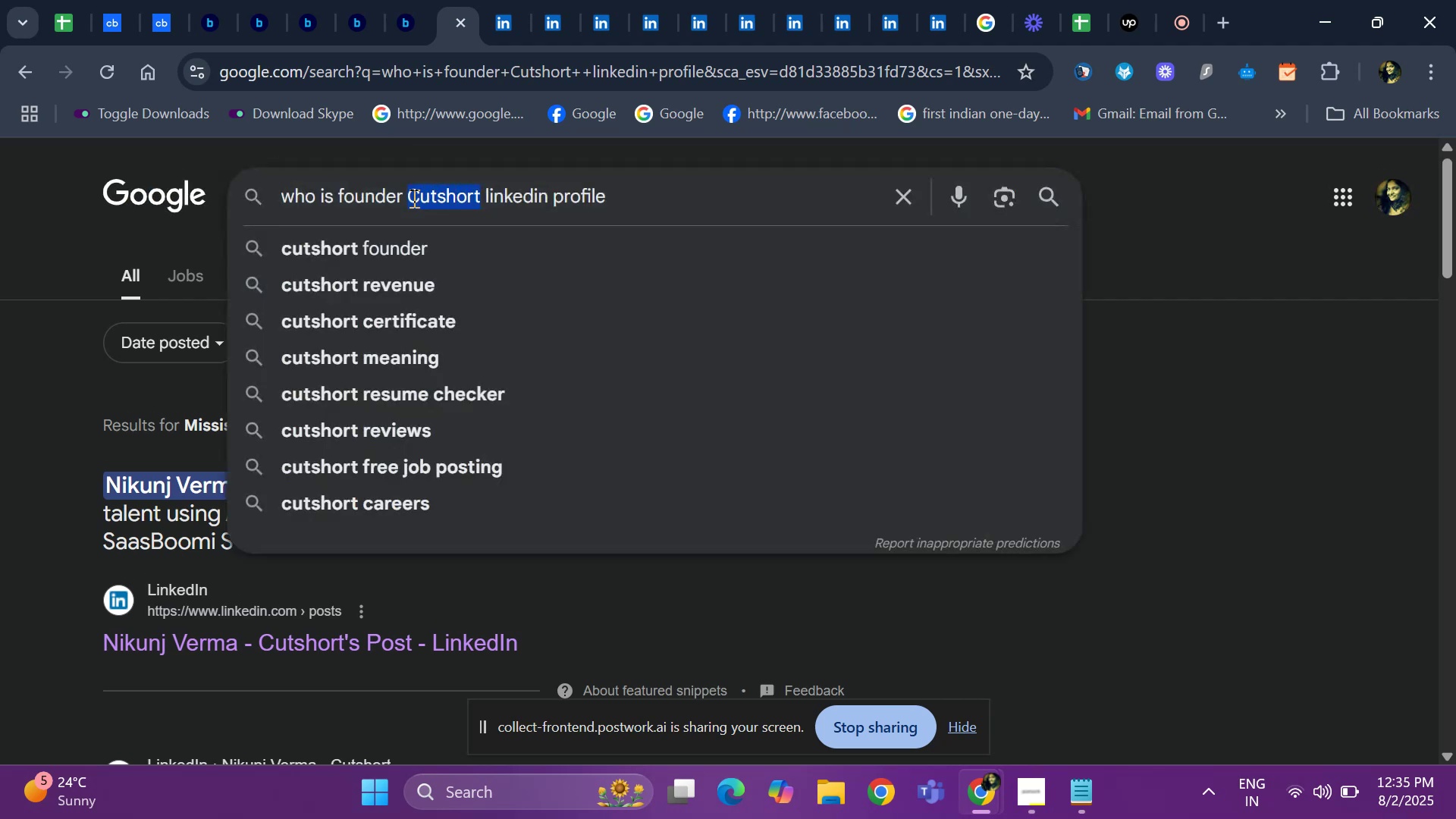 
key(Backspace)
 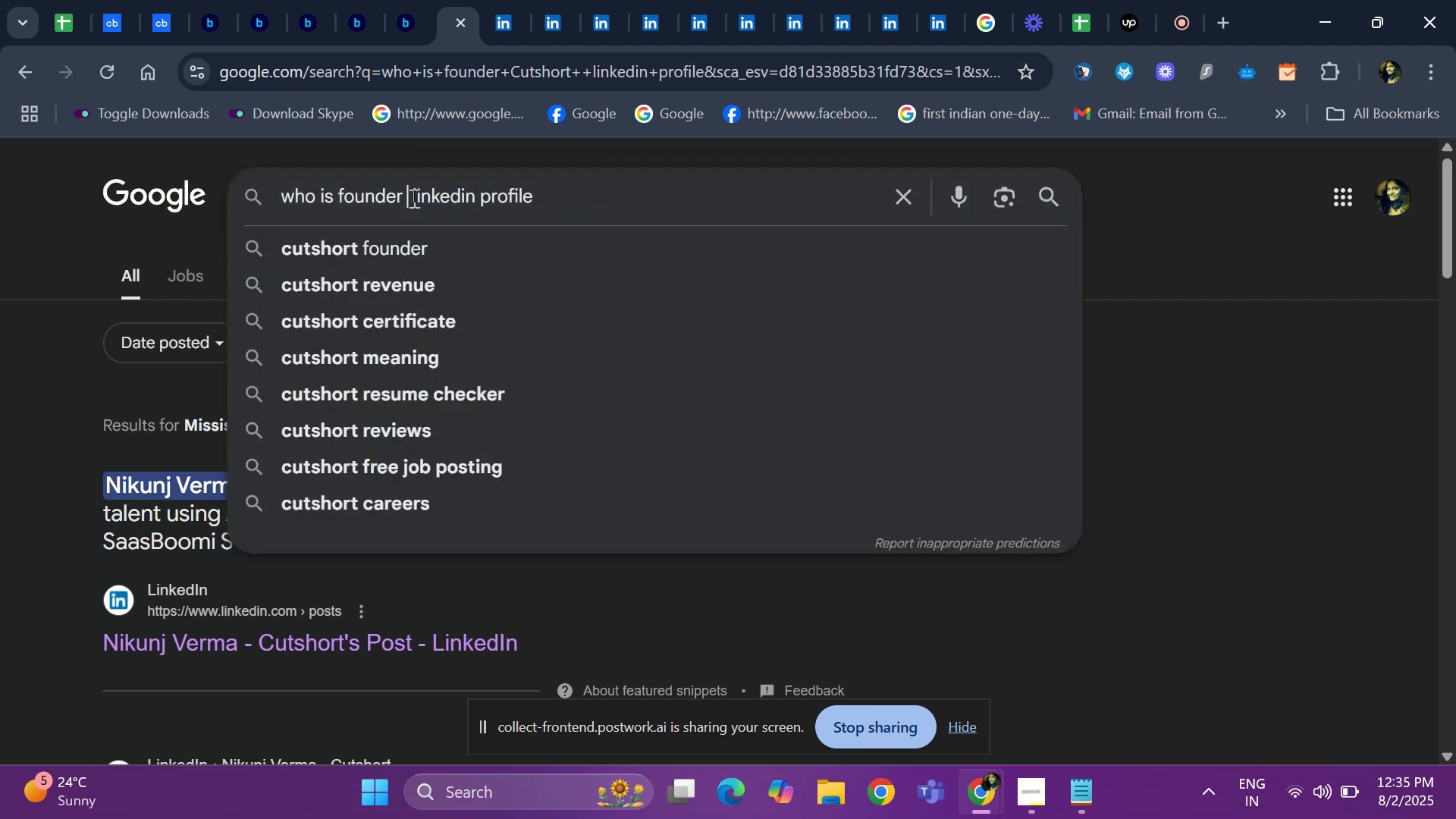 
key(Control+ControlLeft)
 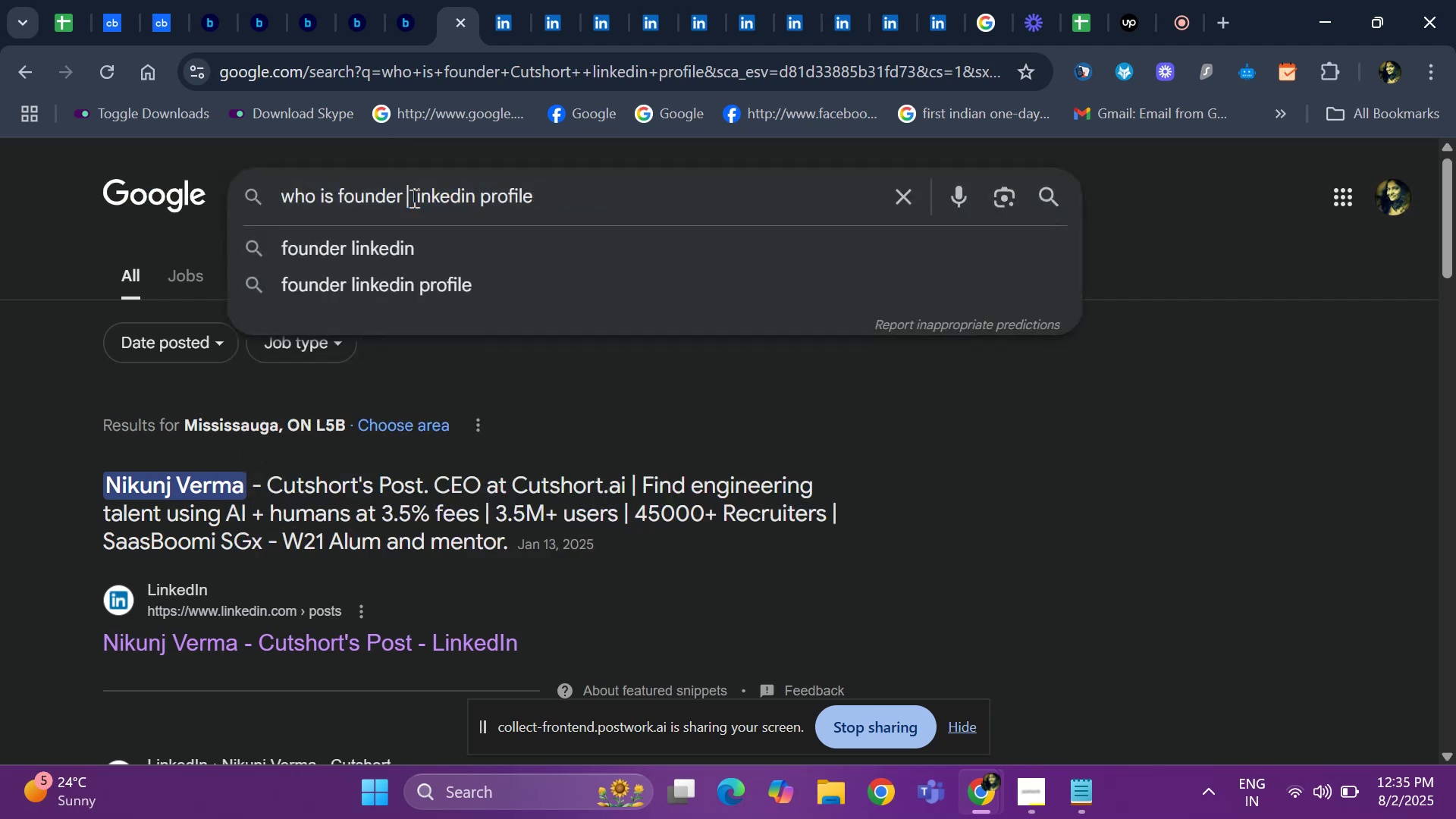 
key(Control+V)
 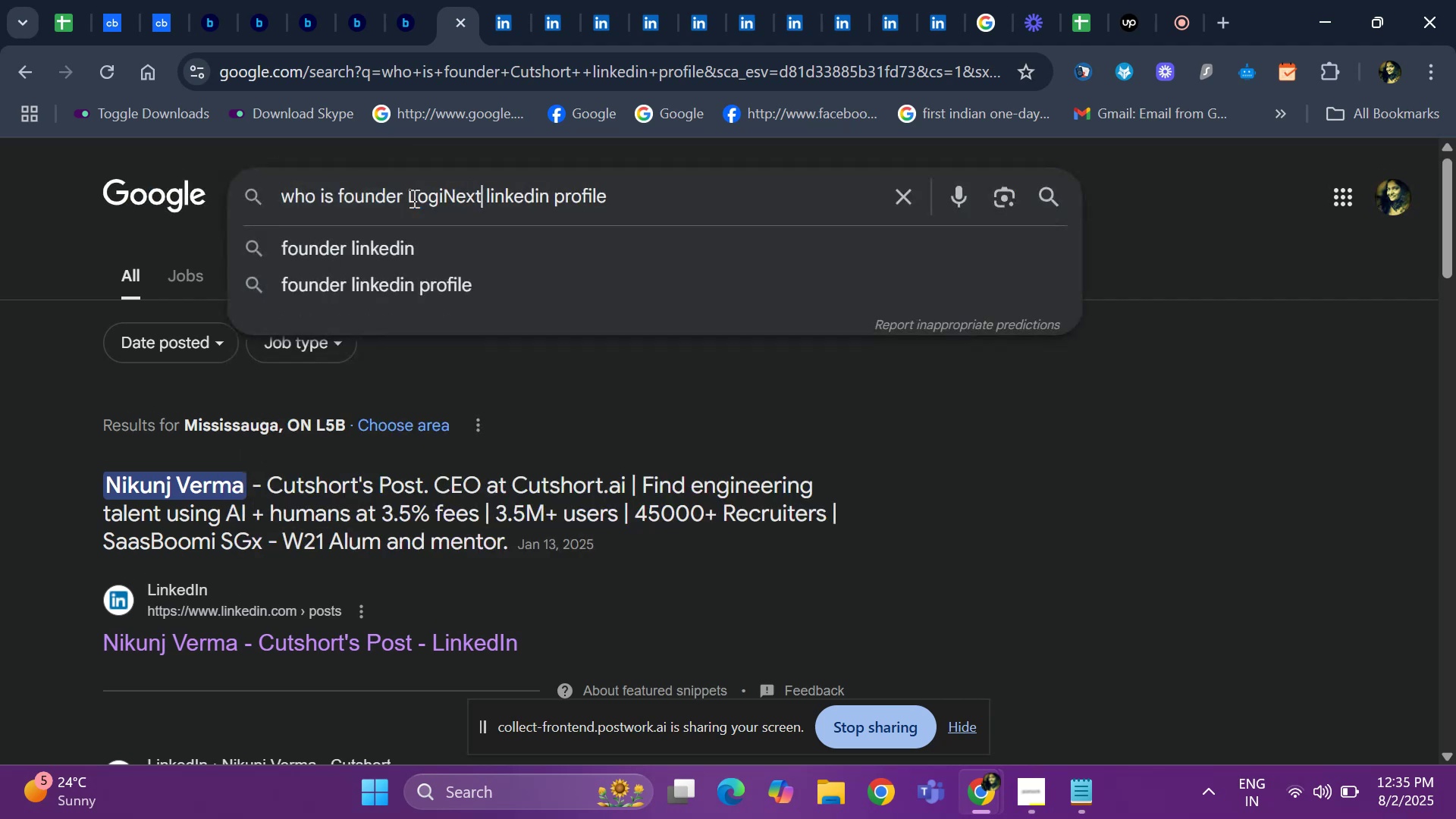 
key(Space)
 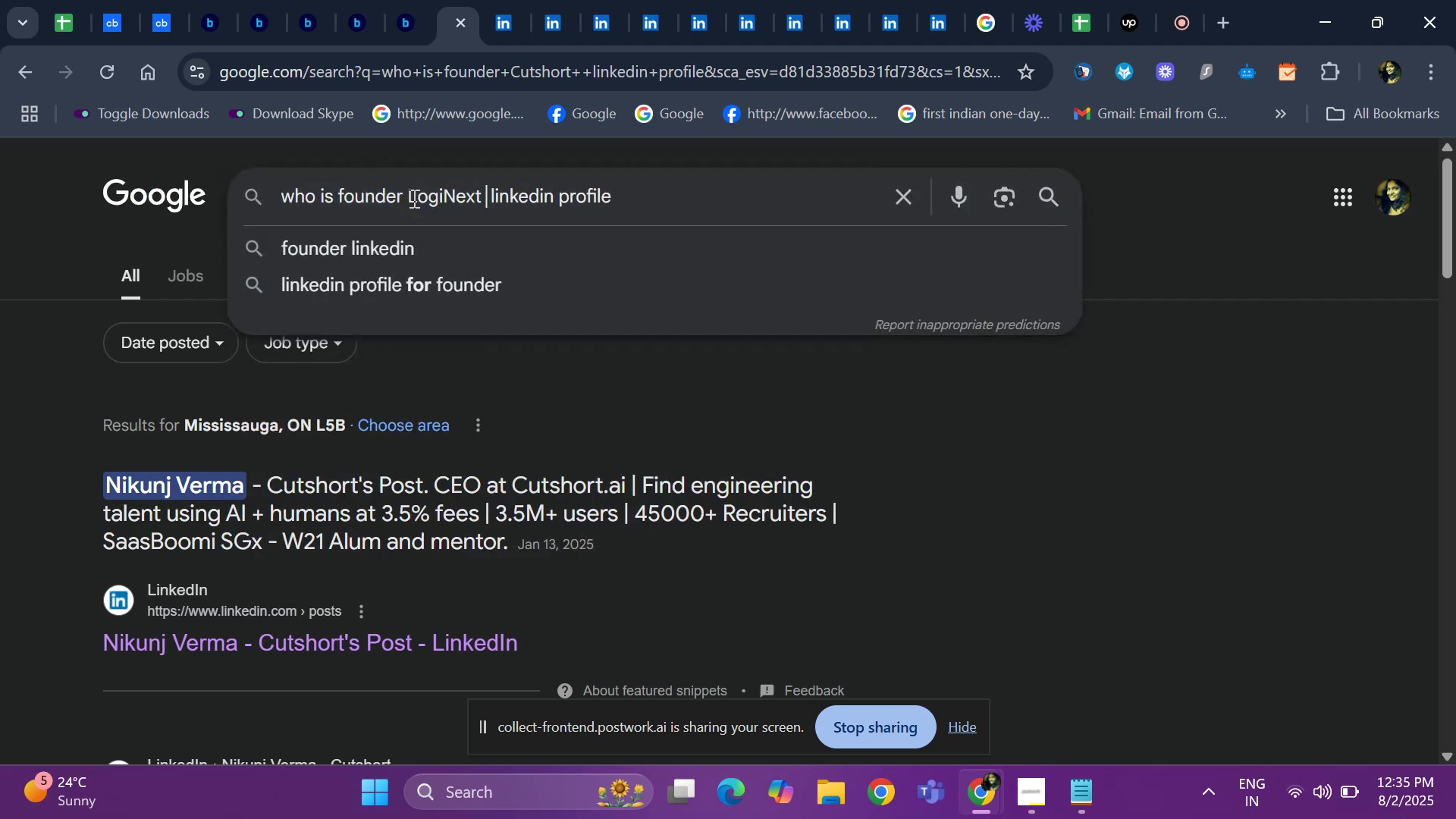 
key(Enter)
 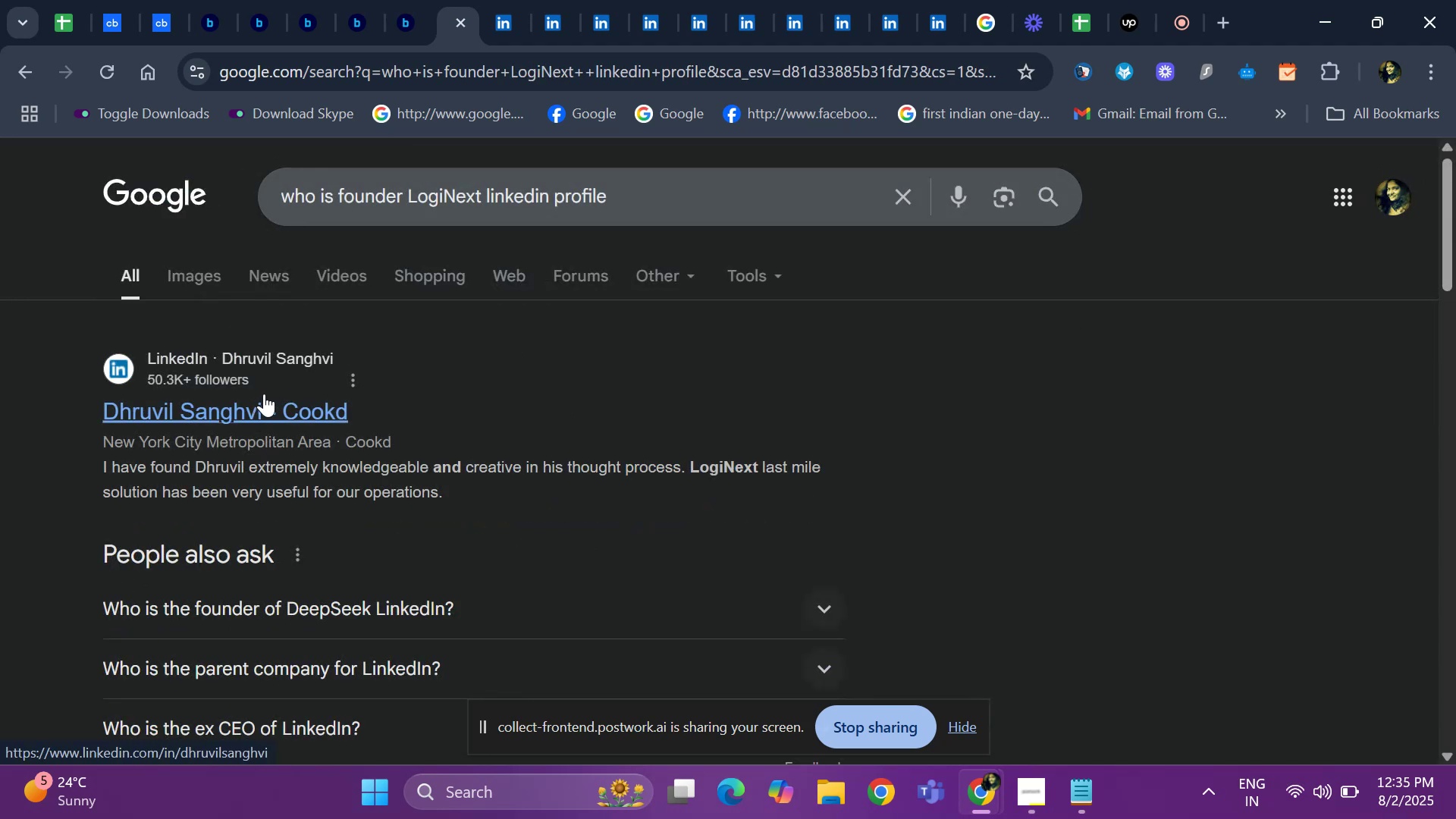 
scroll: coordinate [340, 416], scroll_direction: down, amount: 5.0
 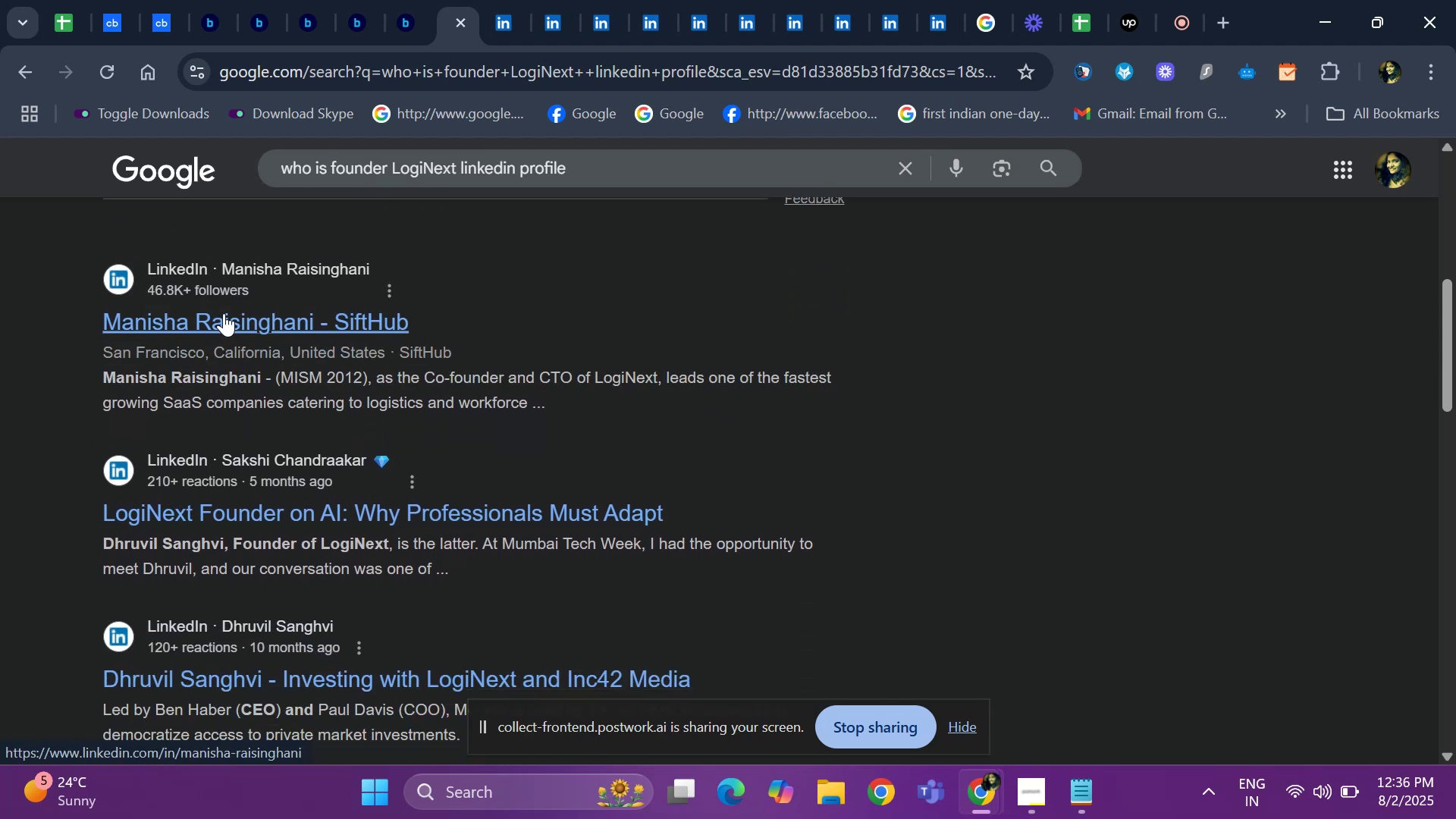 
scroll: coordinate [225, 323], scroll_direction: up, amount: 9.0
 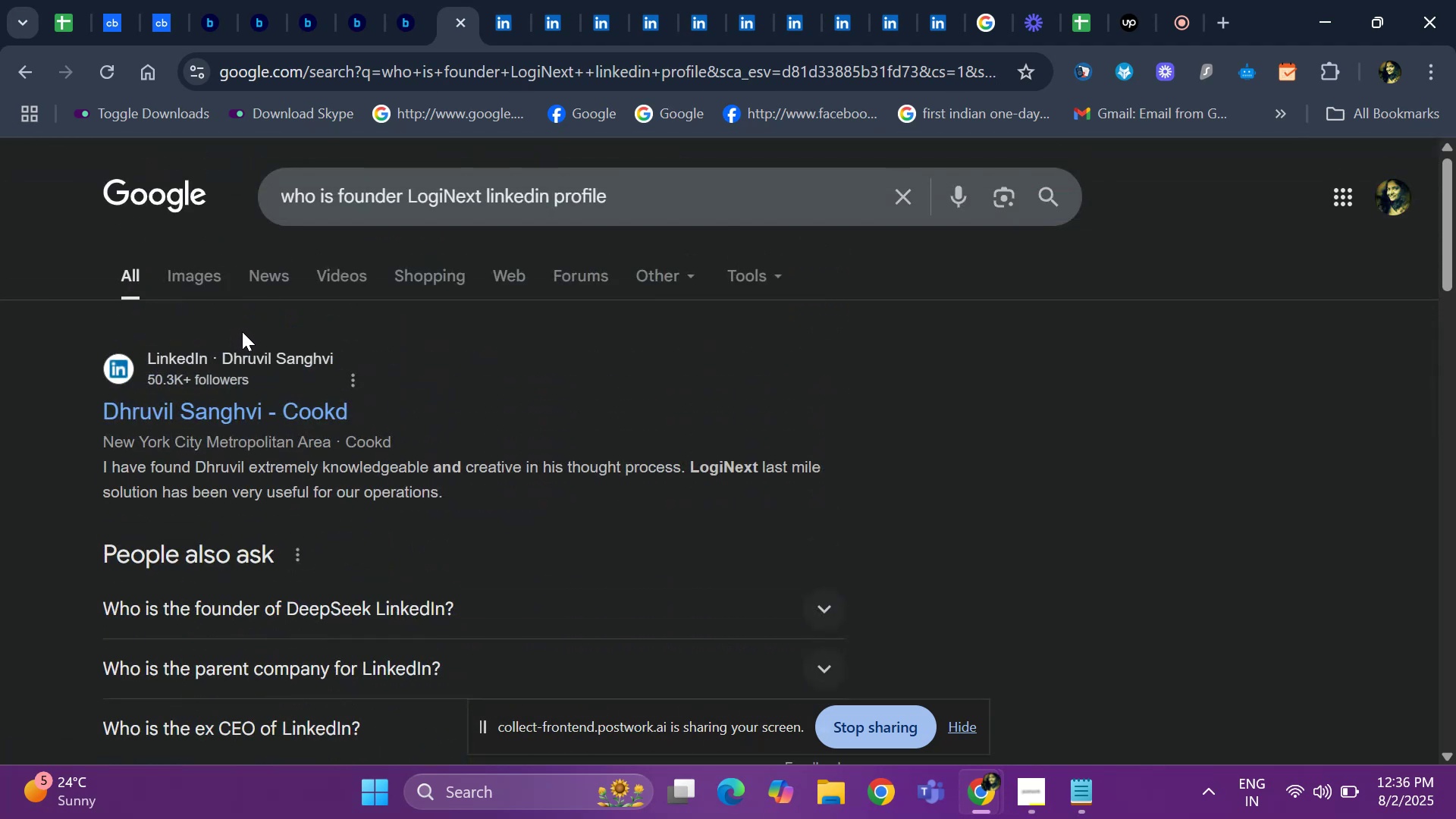 
scroll: coordinate [221, 368], scroll_direction: down, amount: 10.0
 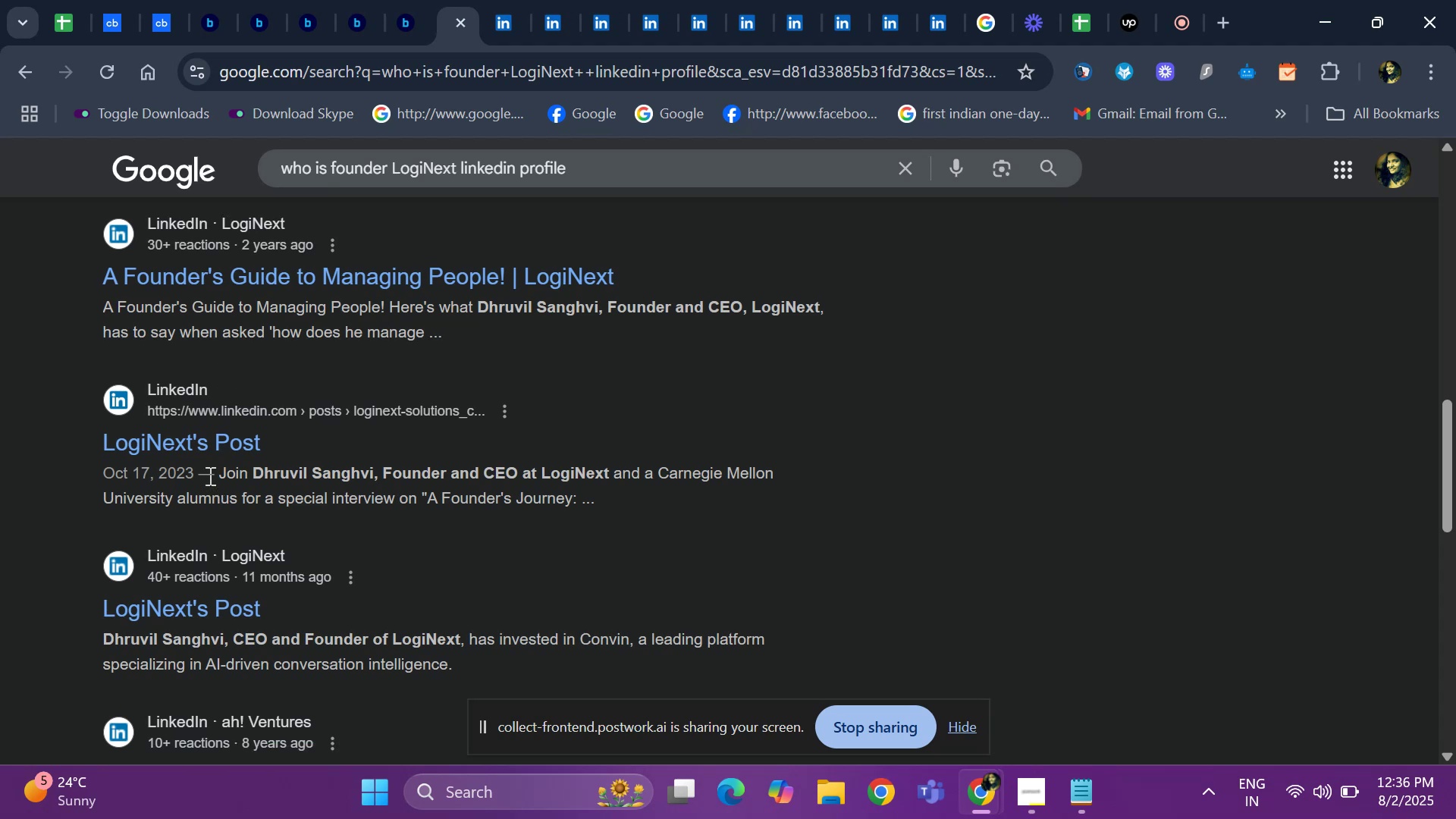 
right_click([196, 438])
 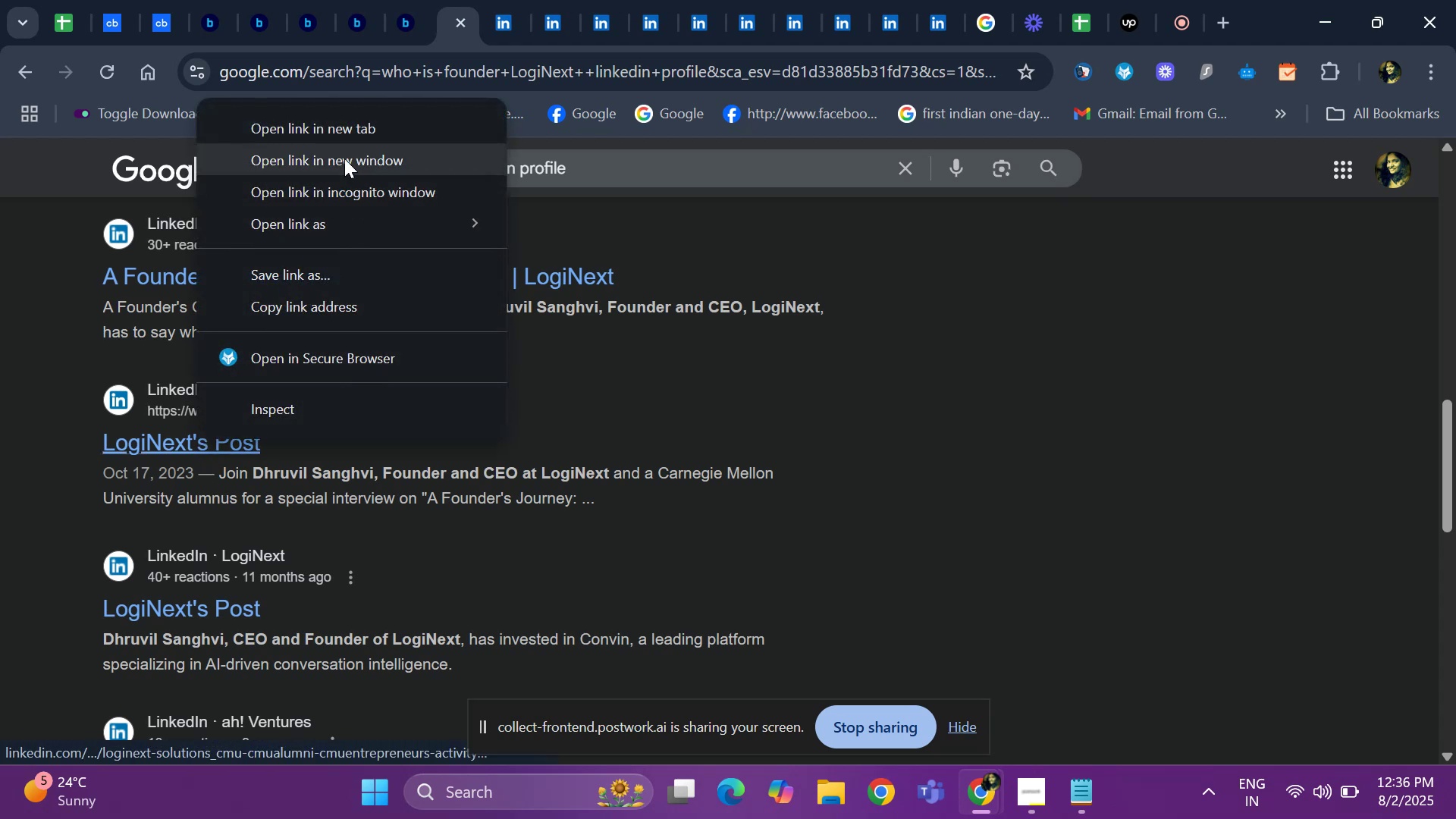 
left_click([344, 133])
 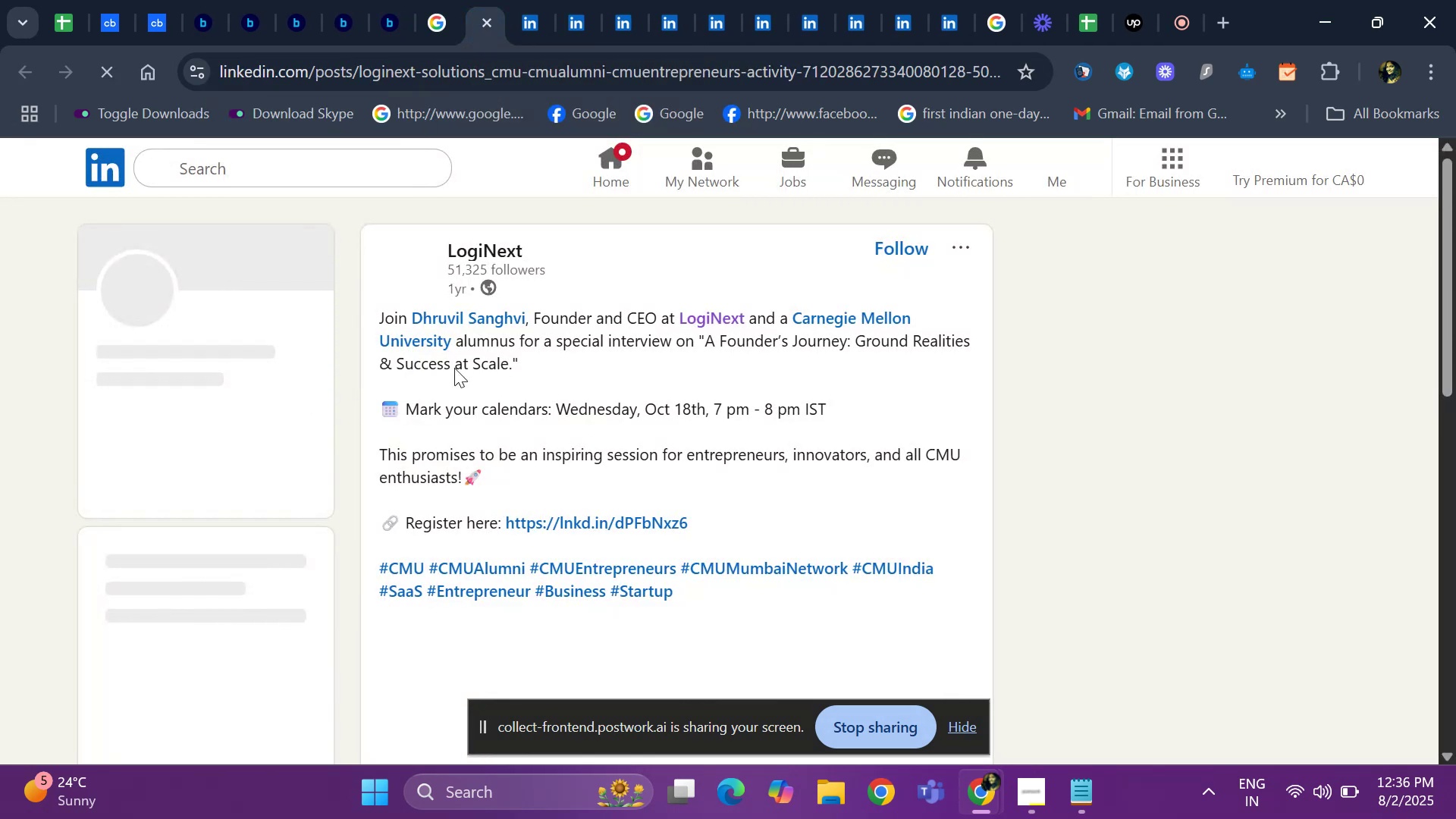 
wait(6.84)
 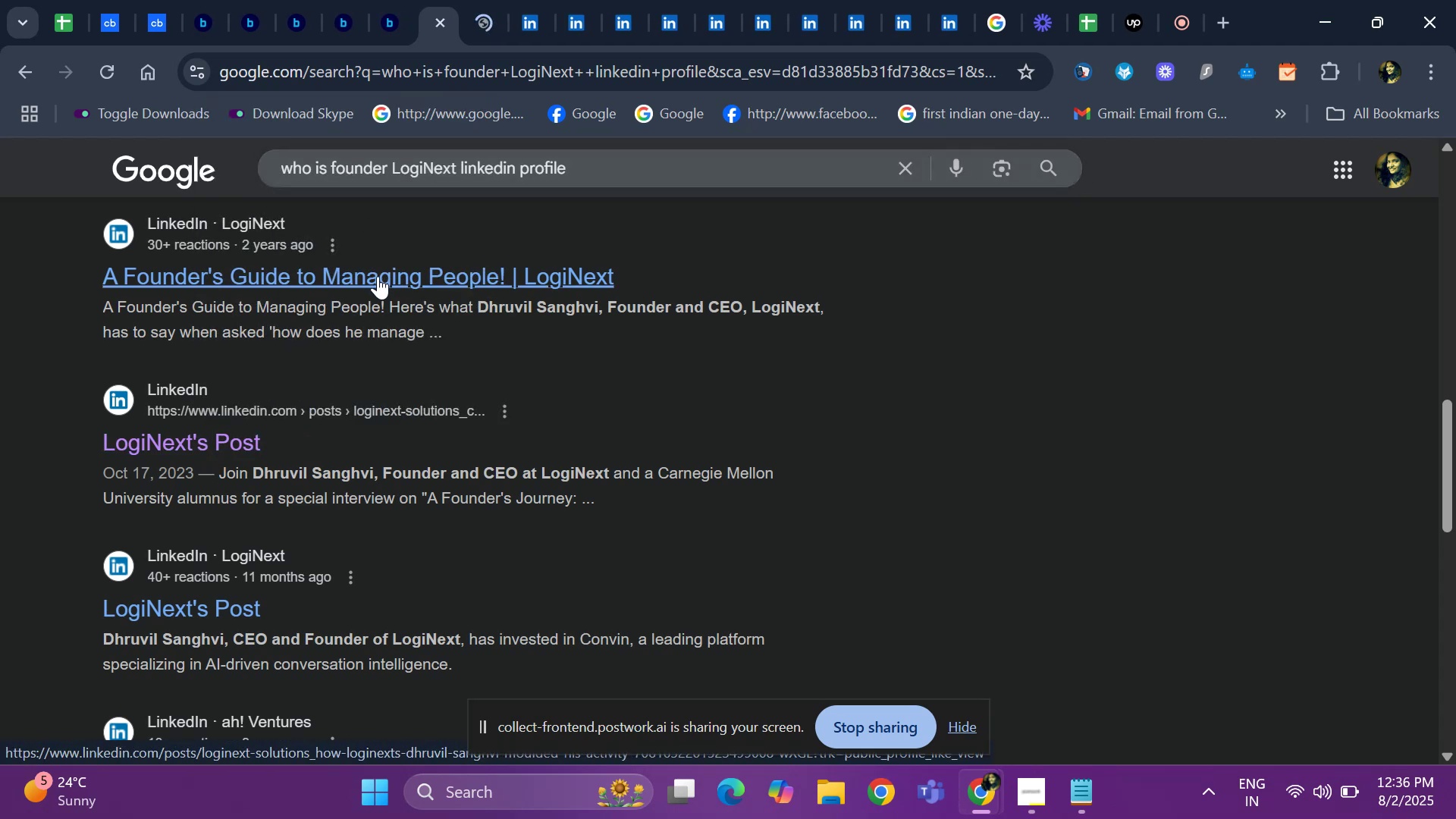 
left_click([470, 322])
 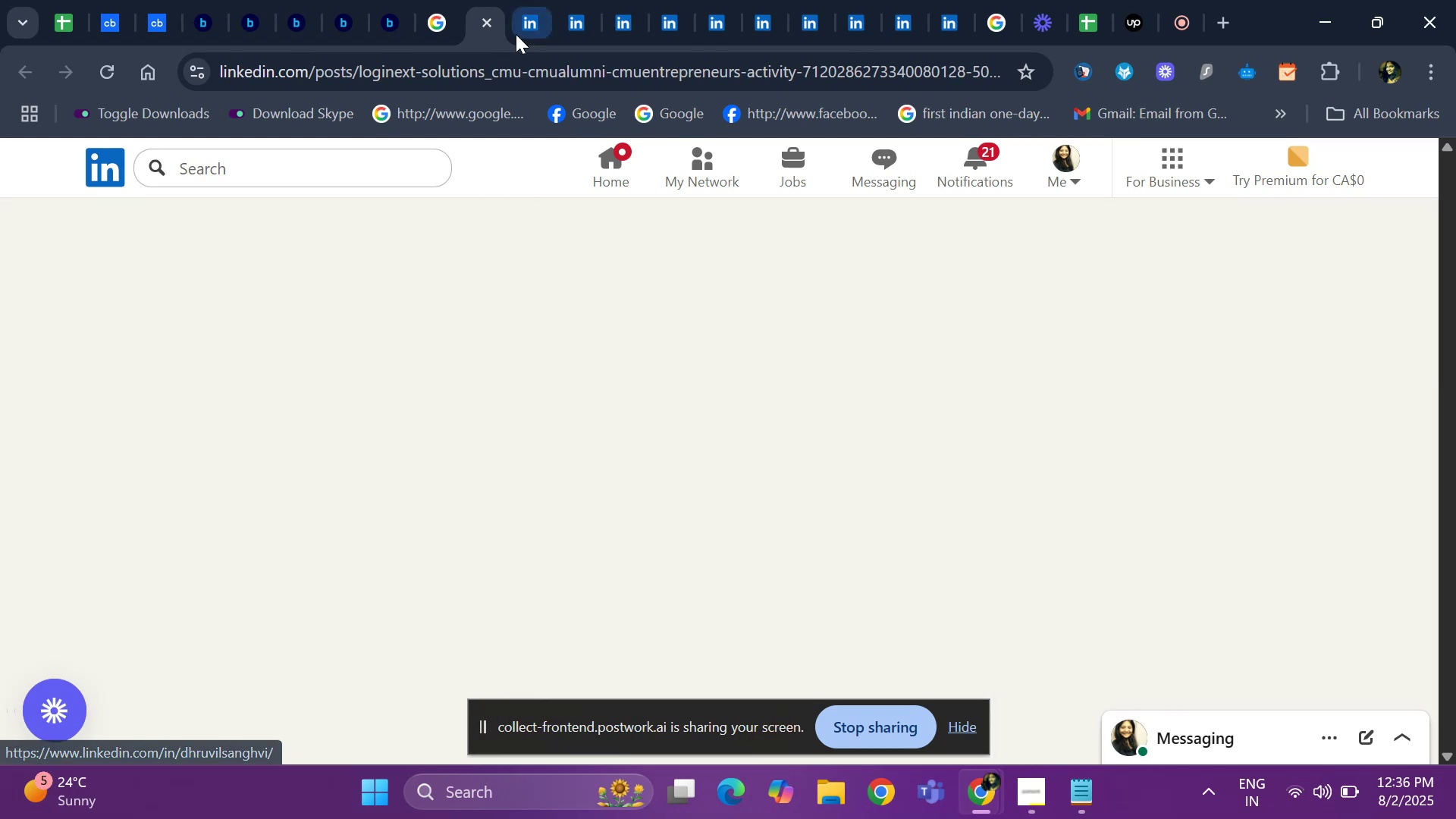 
left_click([521, 29])
 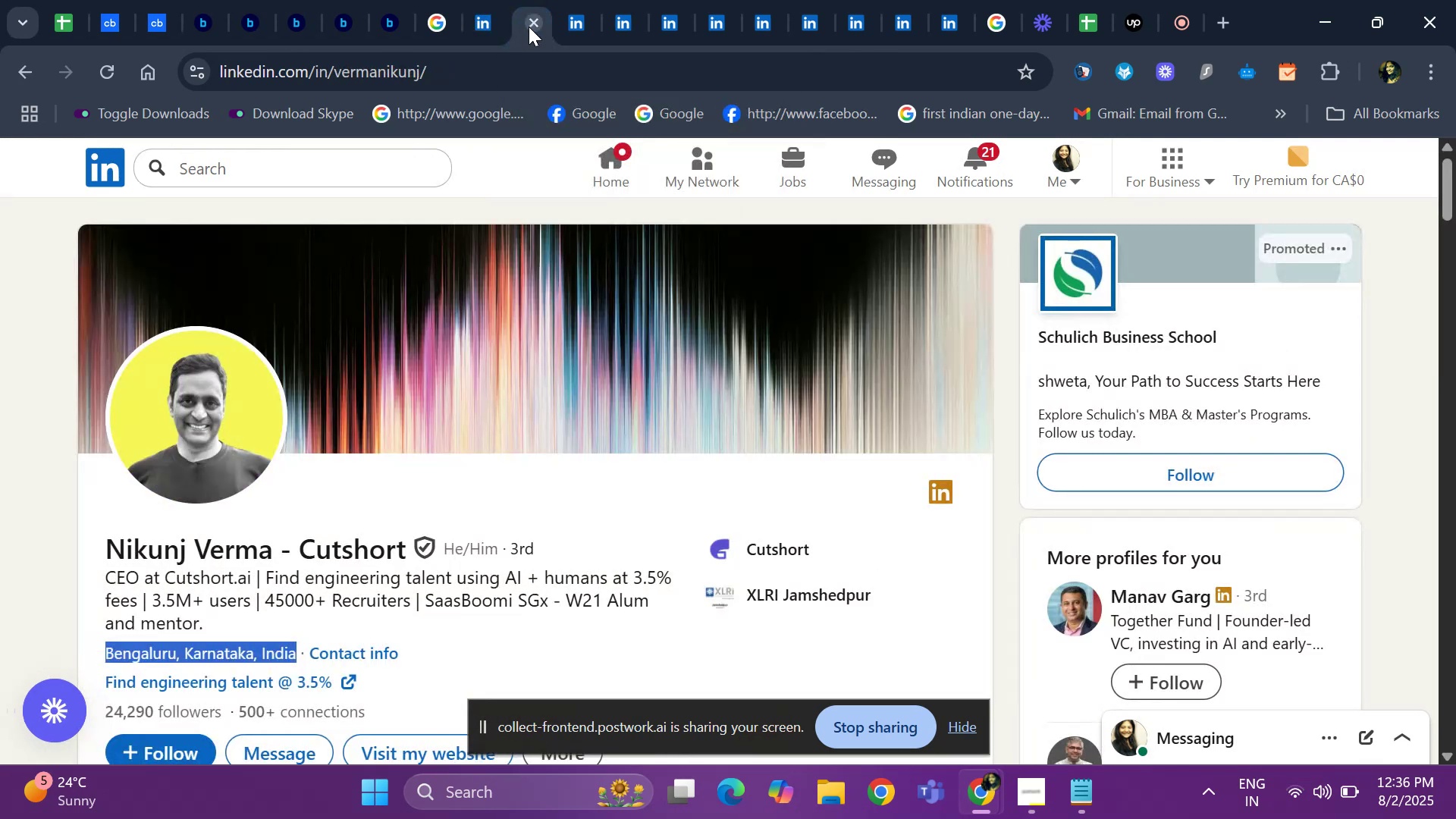 
left_click([529, 27])
 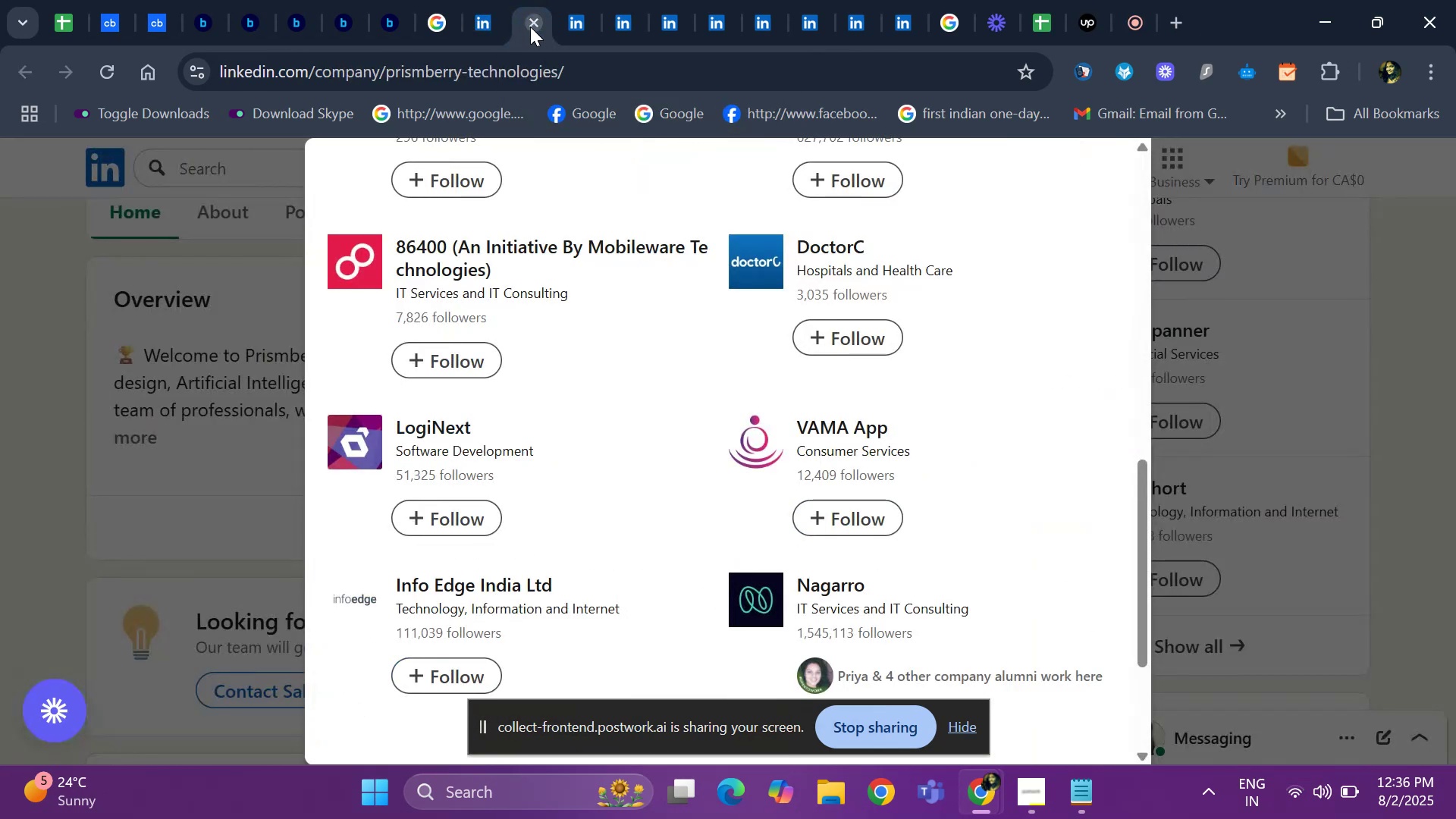 
double_click([530, 27])
 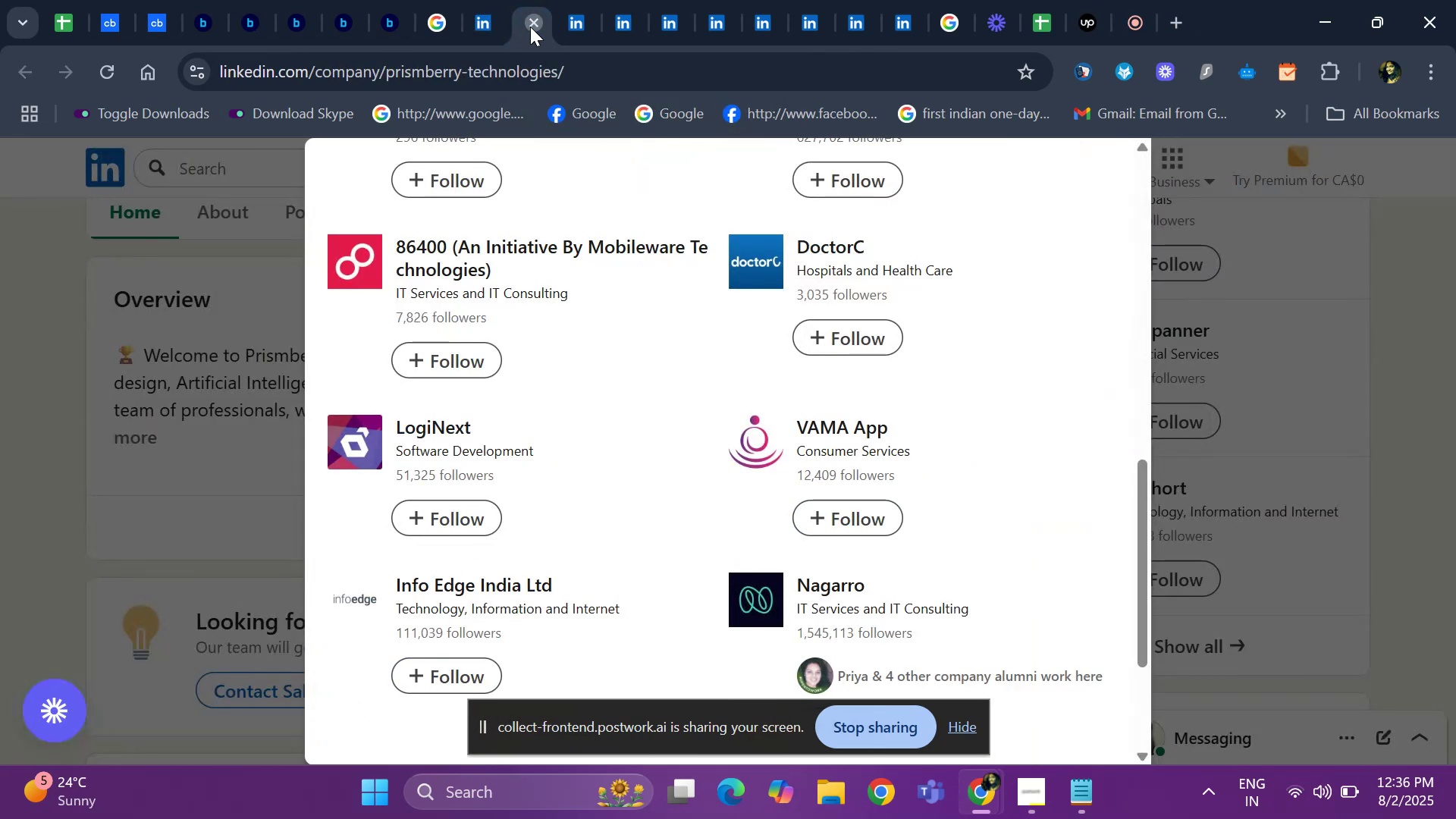 
triple_click([530, 27])
 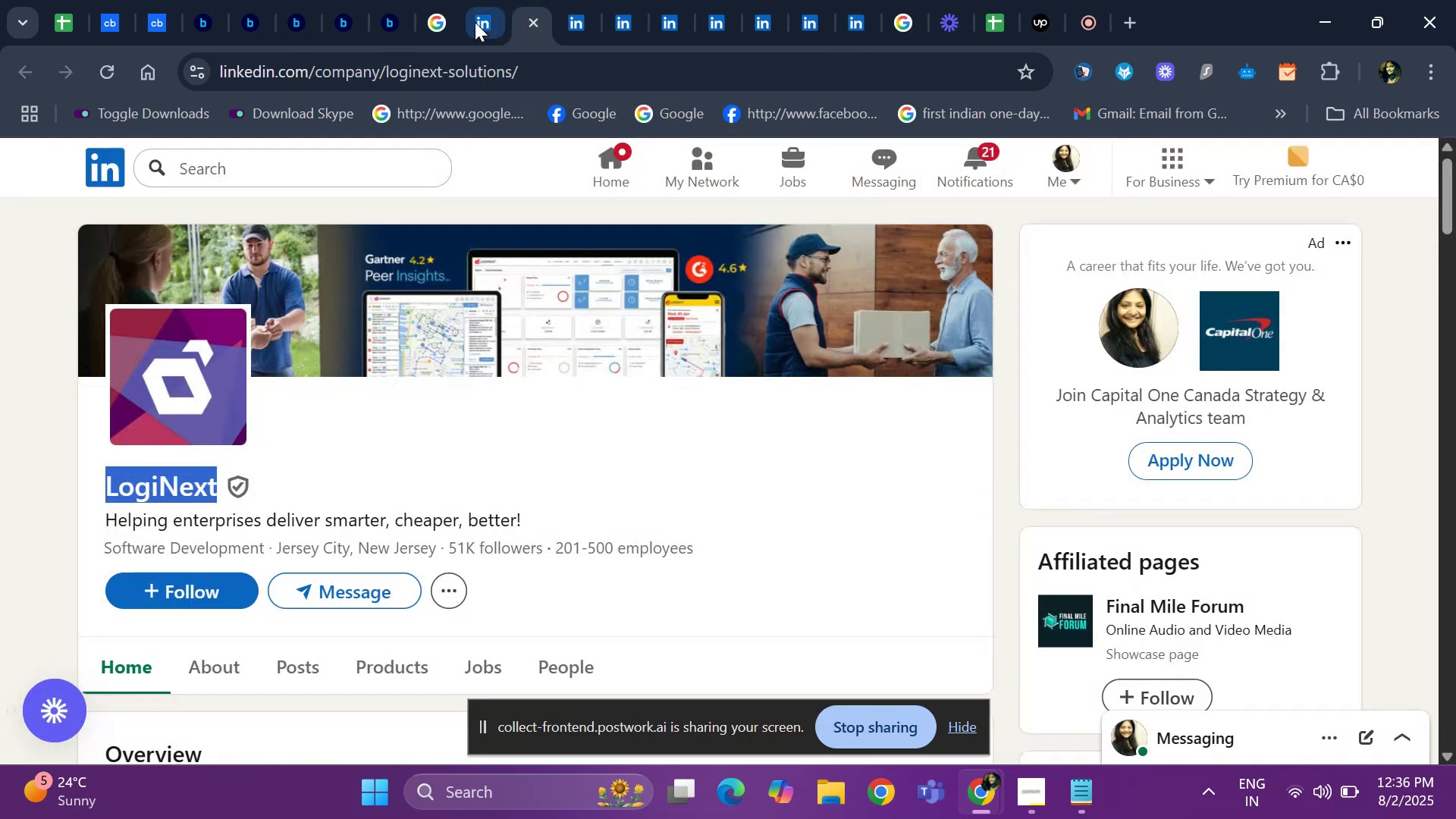 
left_click([472, 22])
 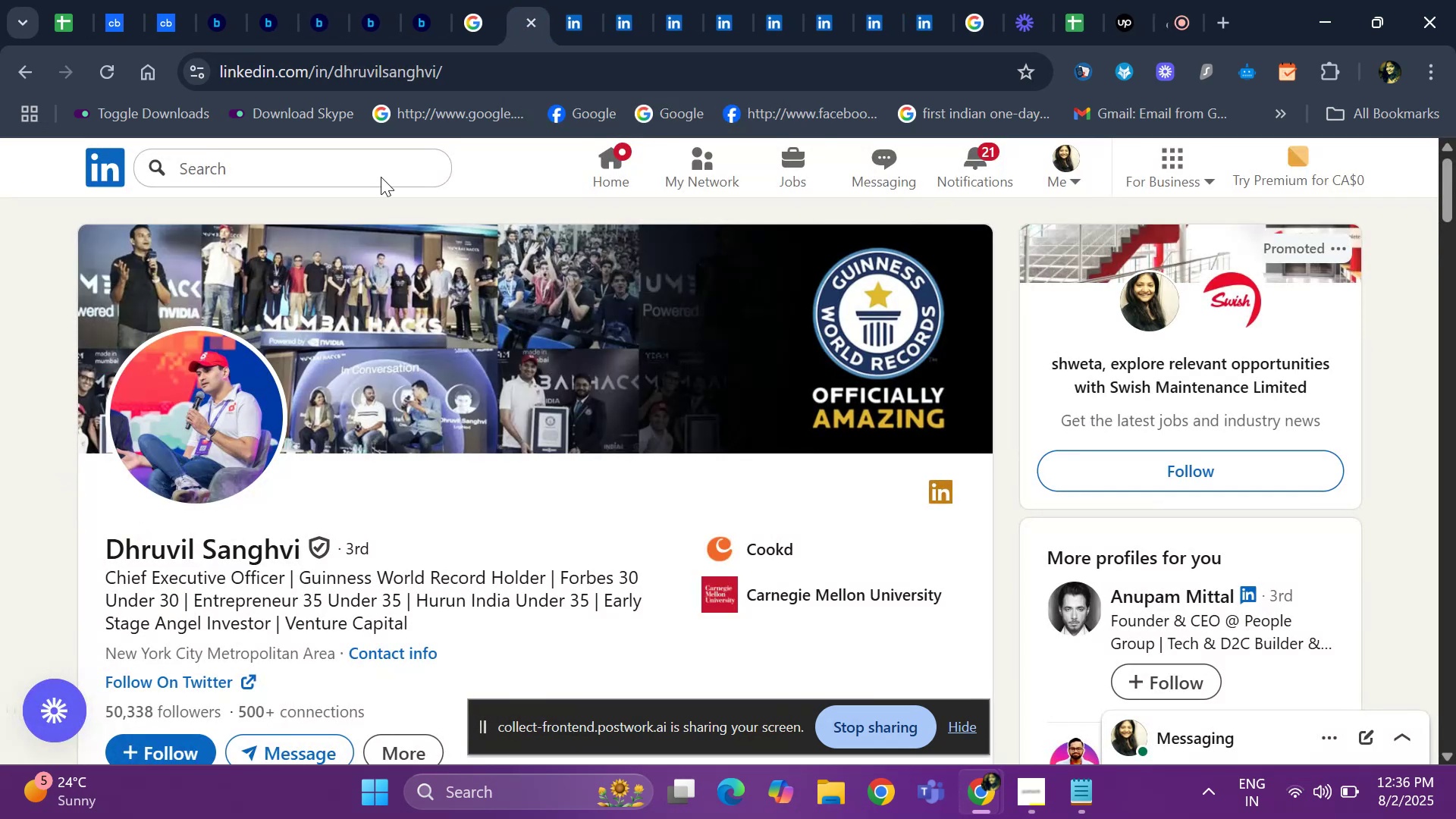 
left_click([572, 19])
 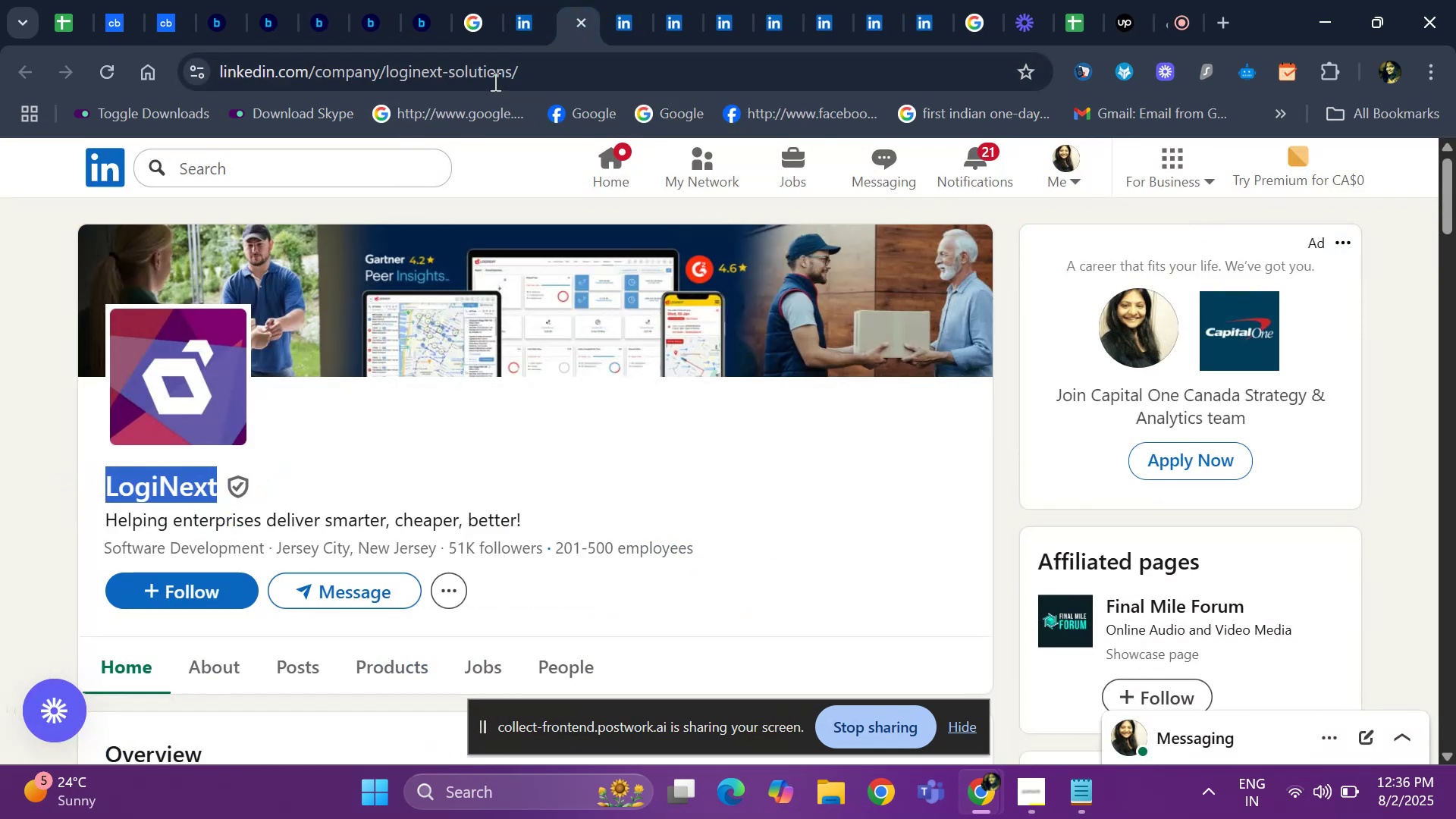 
left_click([527, 30])
 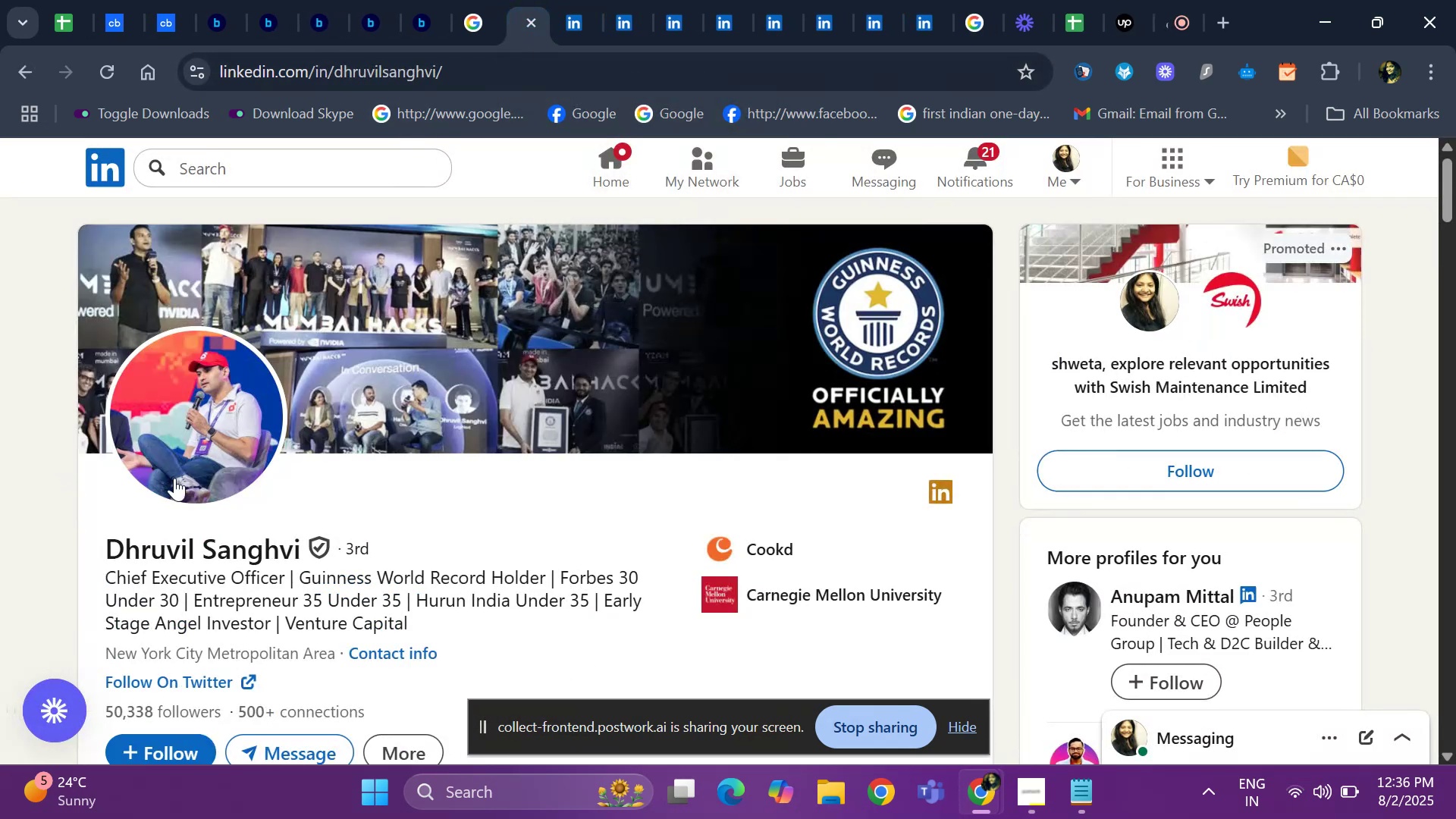 
scroll: coordinate [140, 425], scroll_direction: up, amount: 4.0
 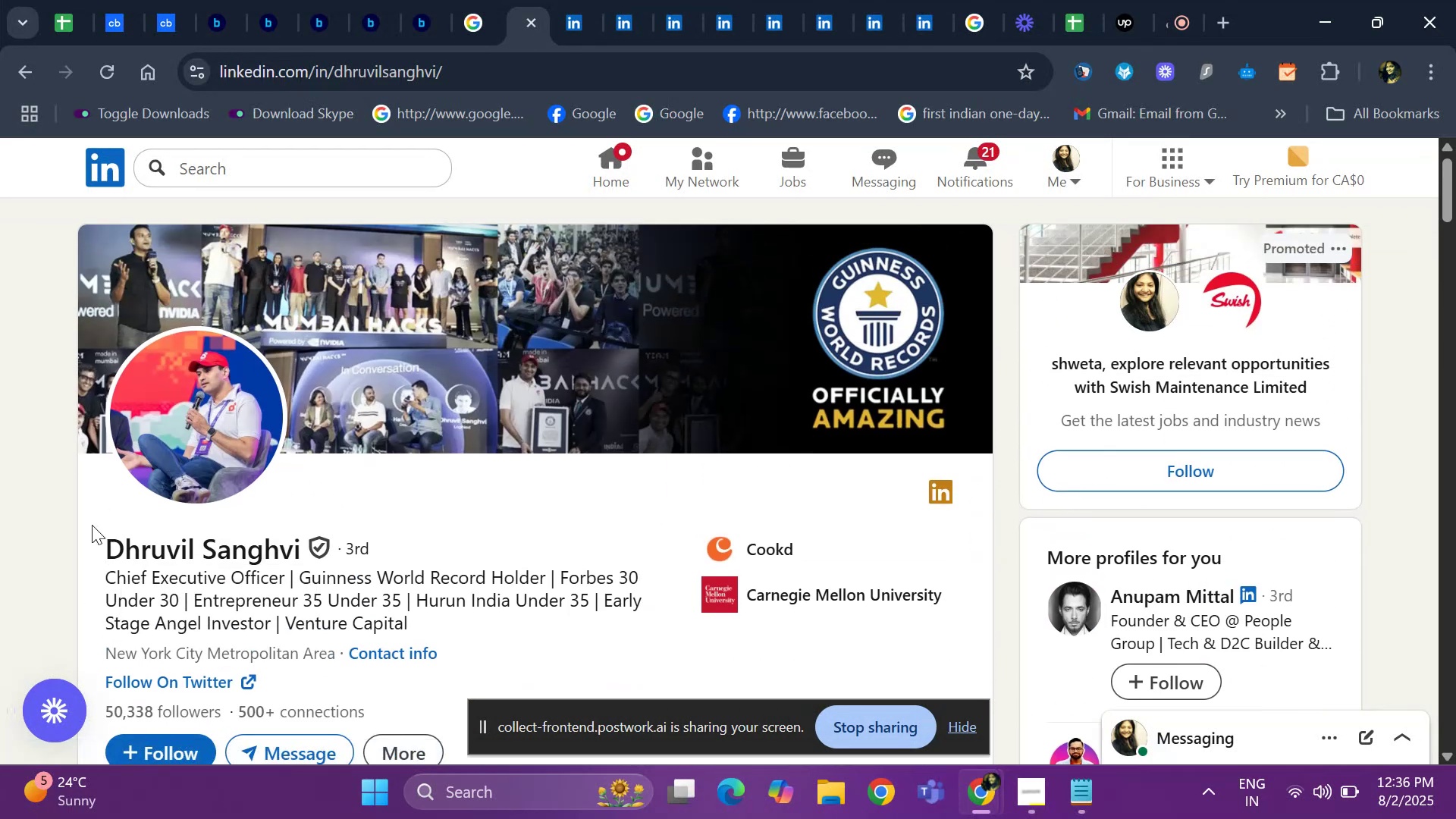 
left_click_drag(start_coordinate=[94, 533], to_coordinate=[300, 544])
 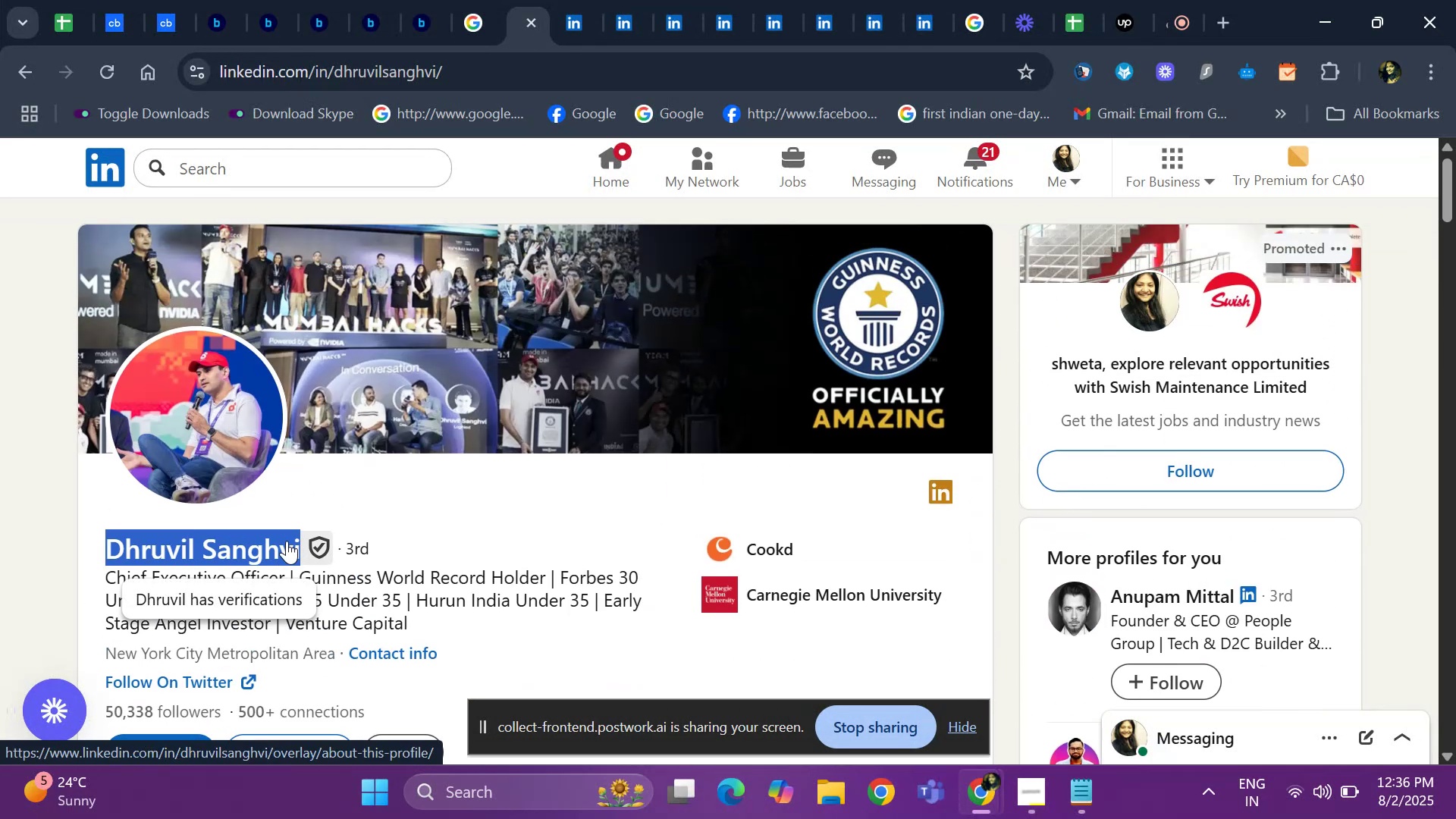 
key(Control+ControlLeft)
 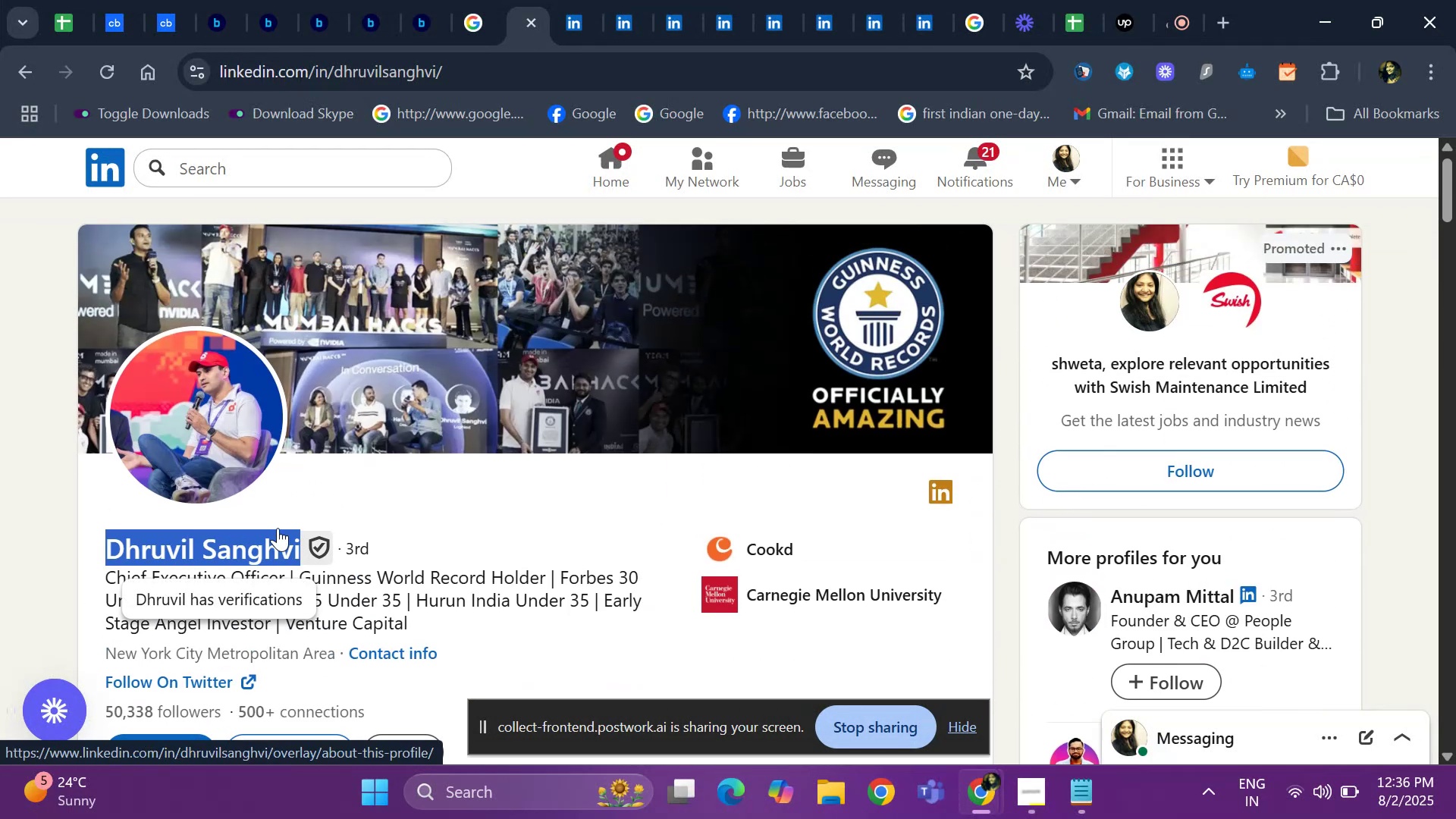 
key(Control+C)
 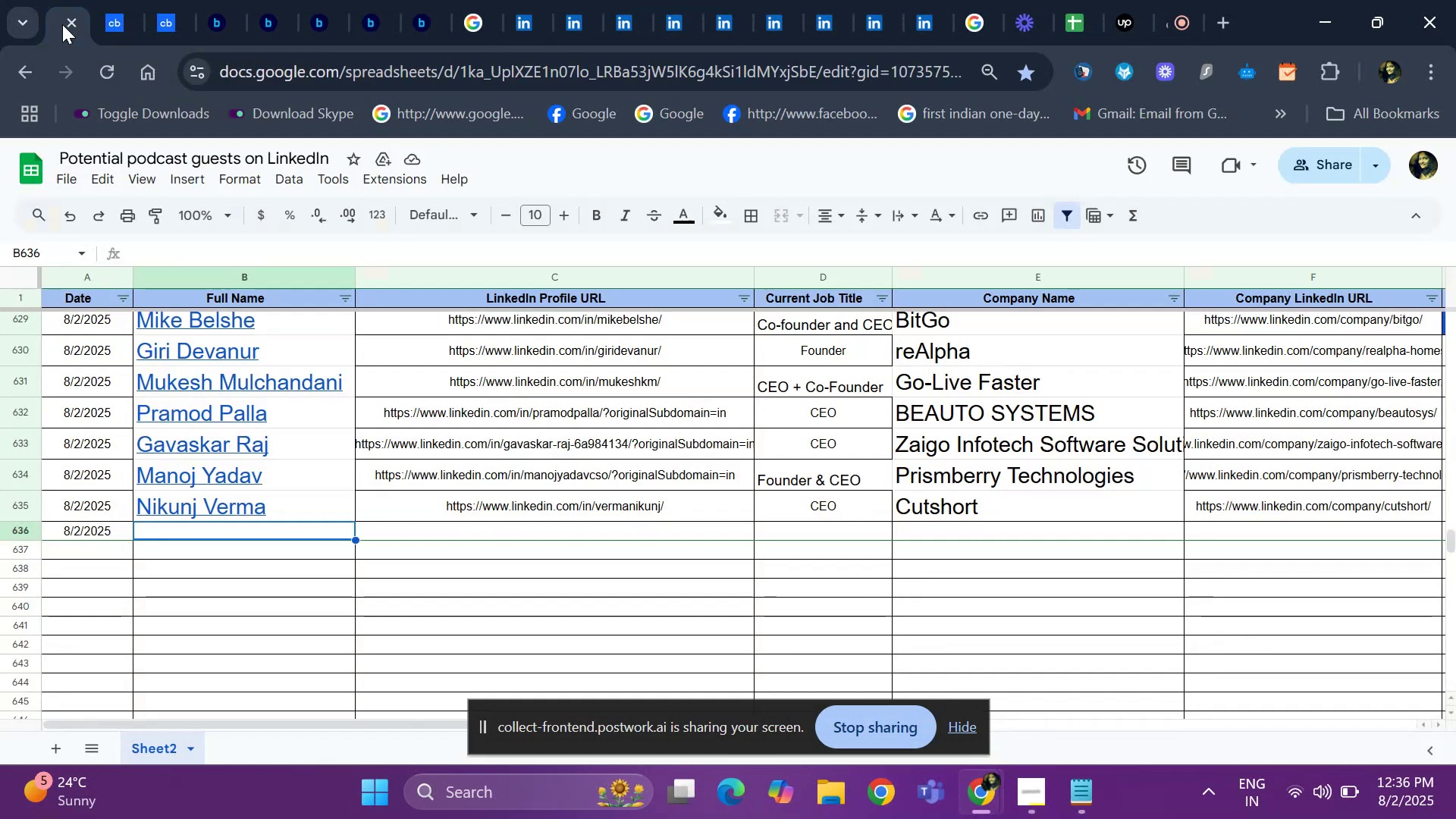 
key(Control+ControlLeft)
 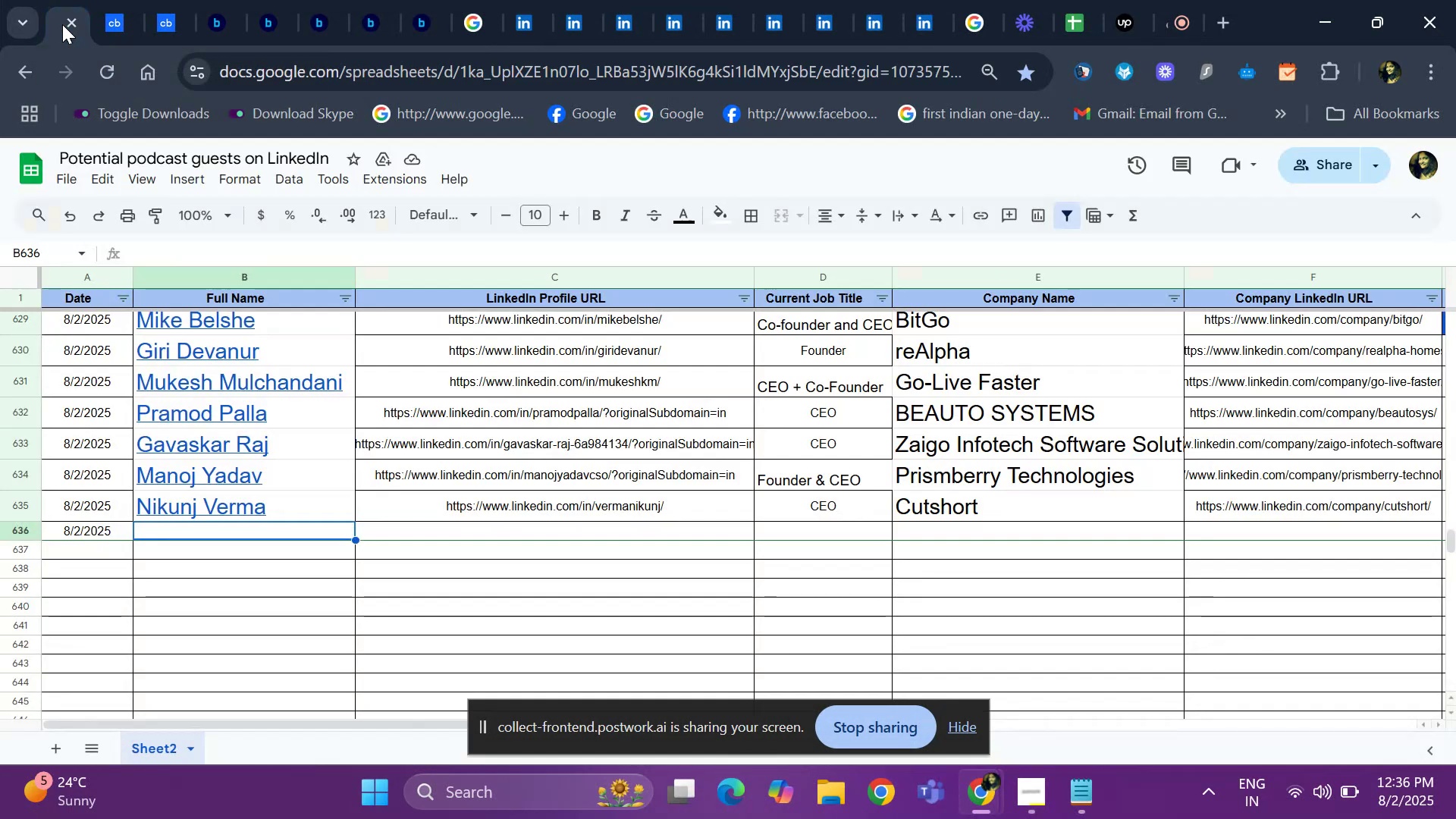 
key(Control+V)
 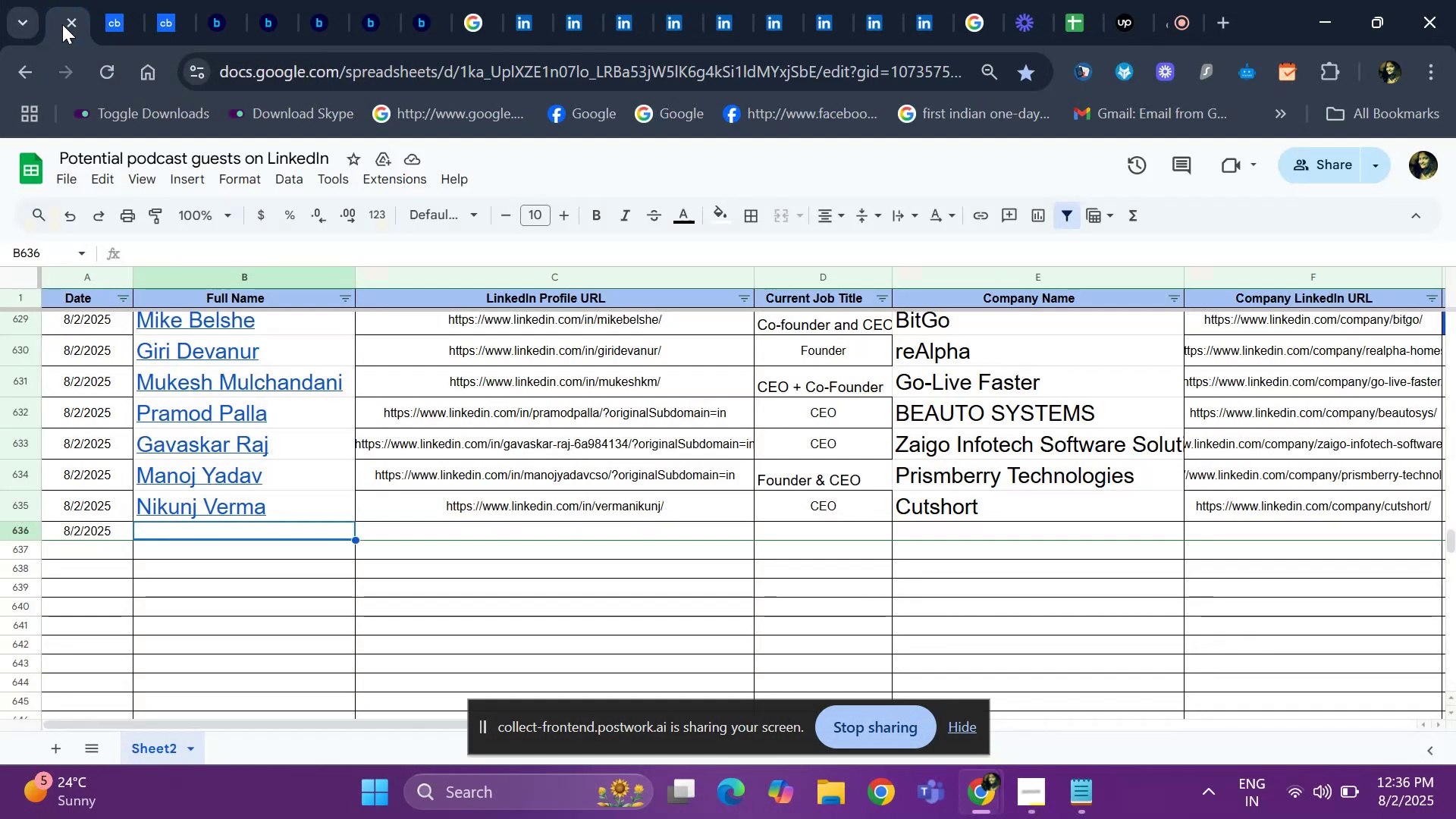 
key(ArrowRight)
 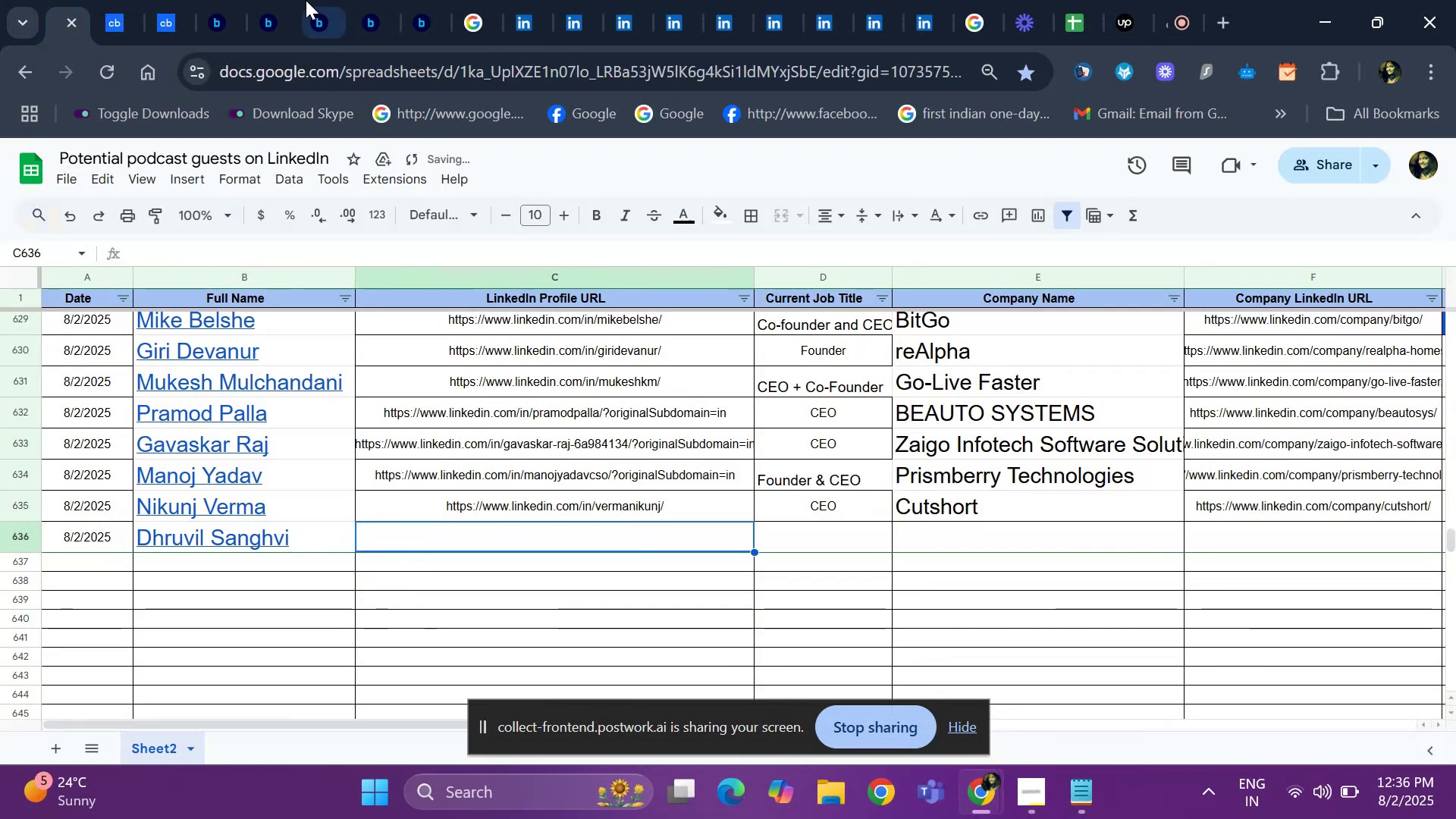 
left_click([507, 5])
 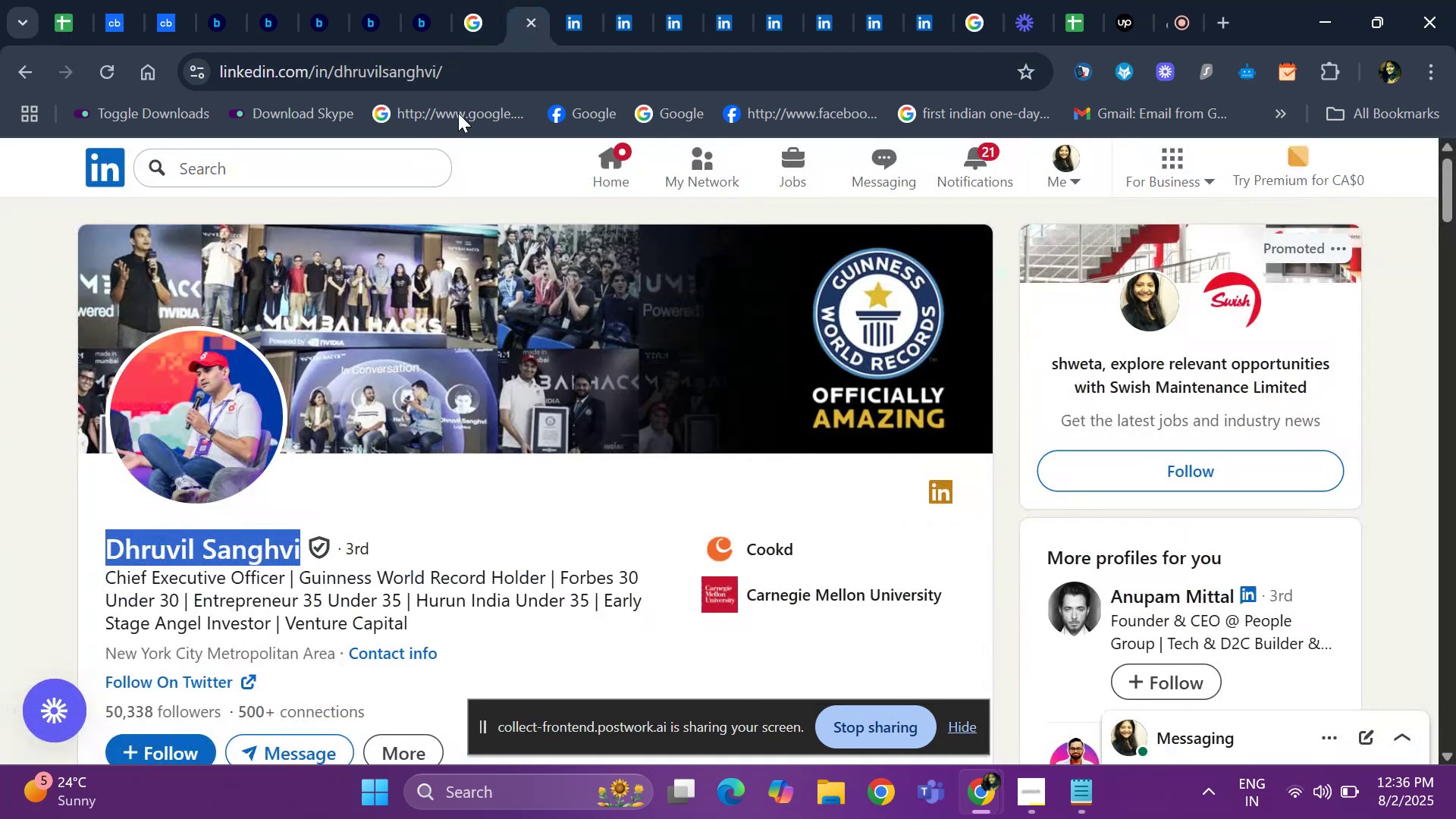 
left_click([479, 74])
 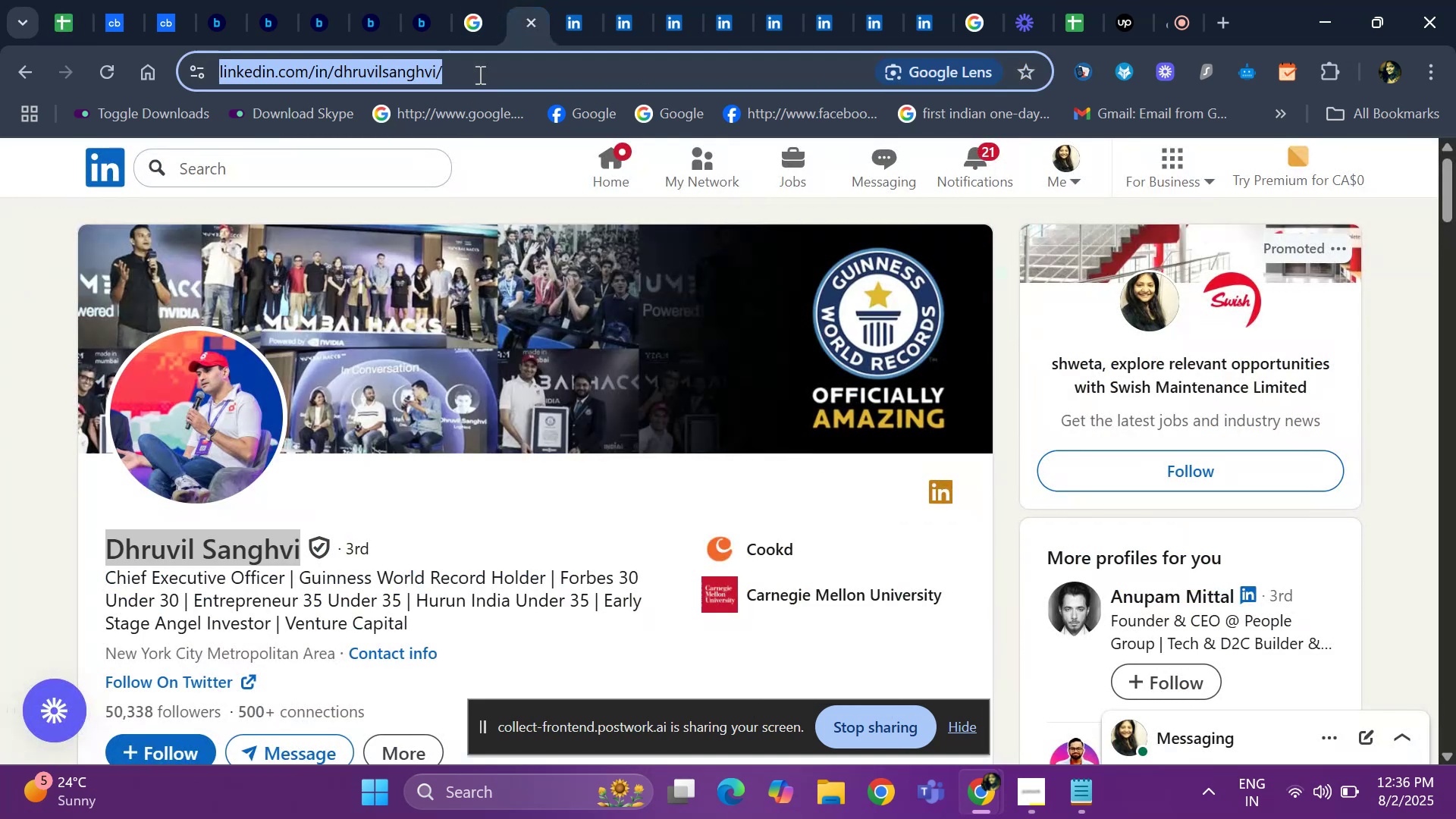 
key(Control+ControlLeft)
 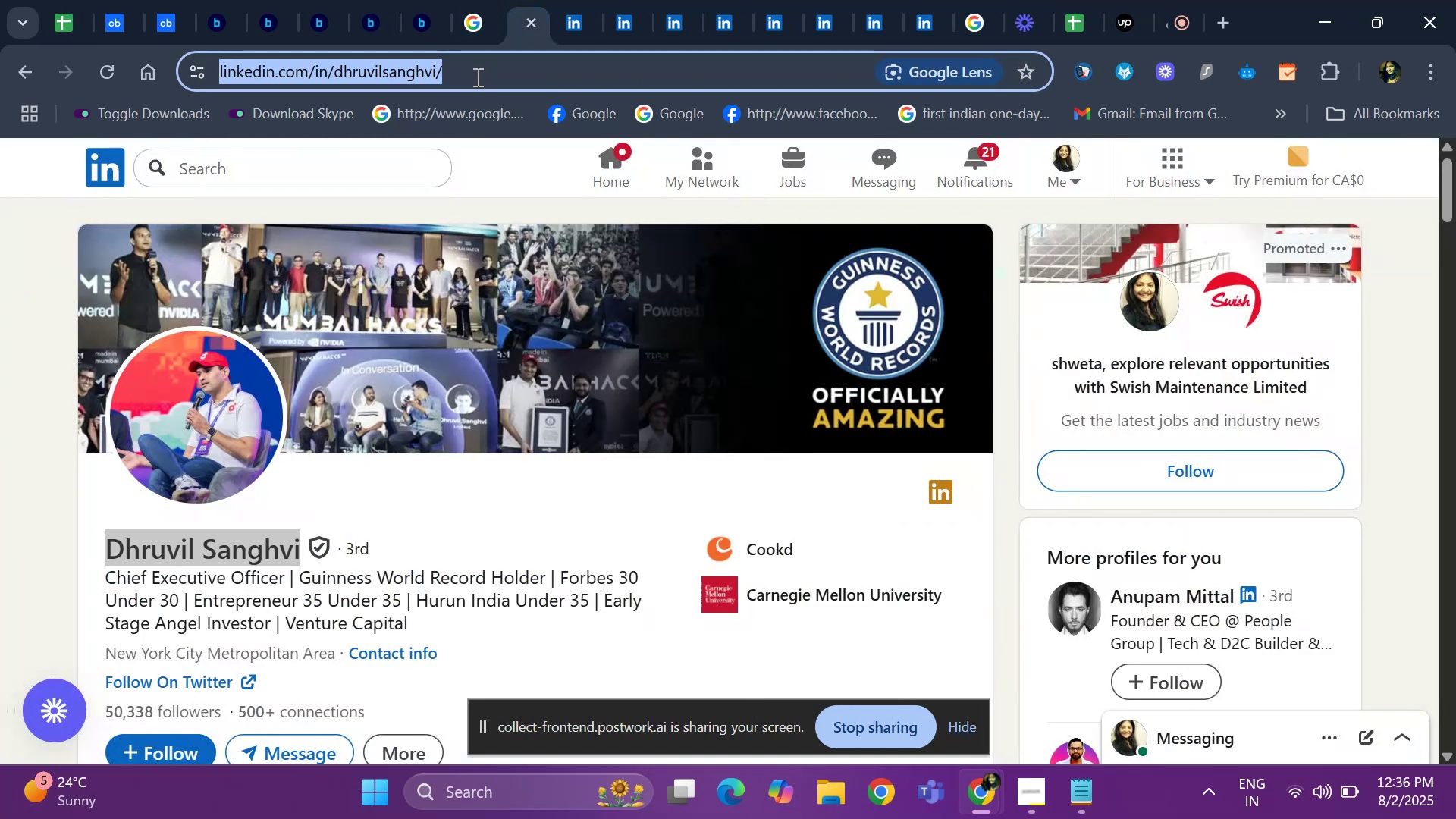 
key(Control+C)
 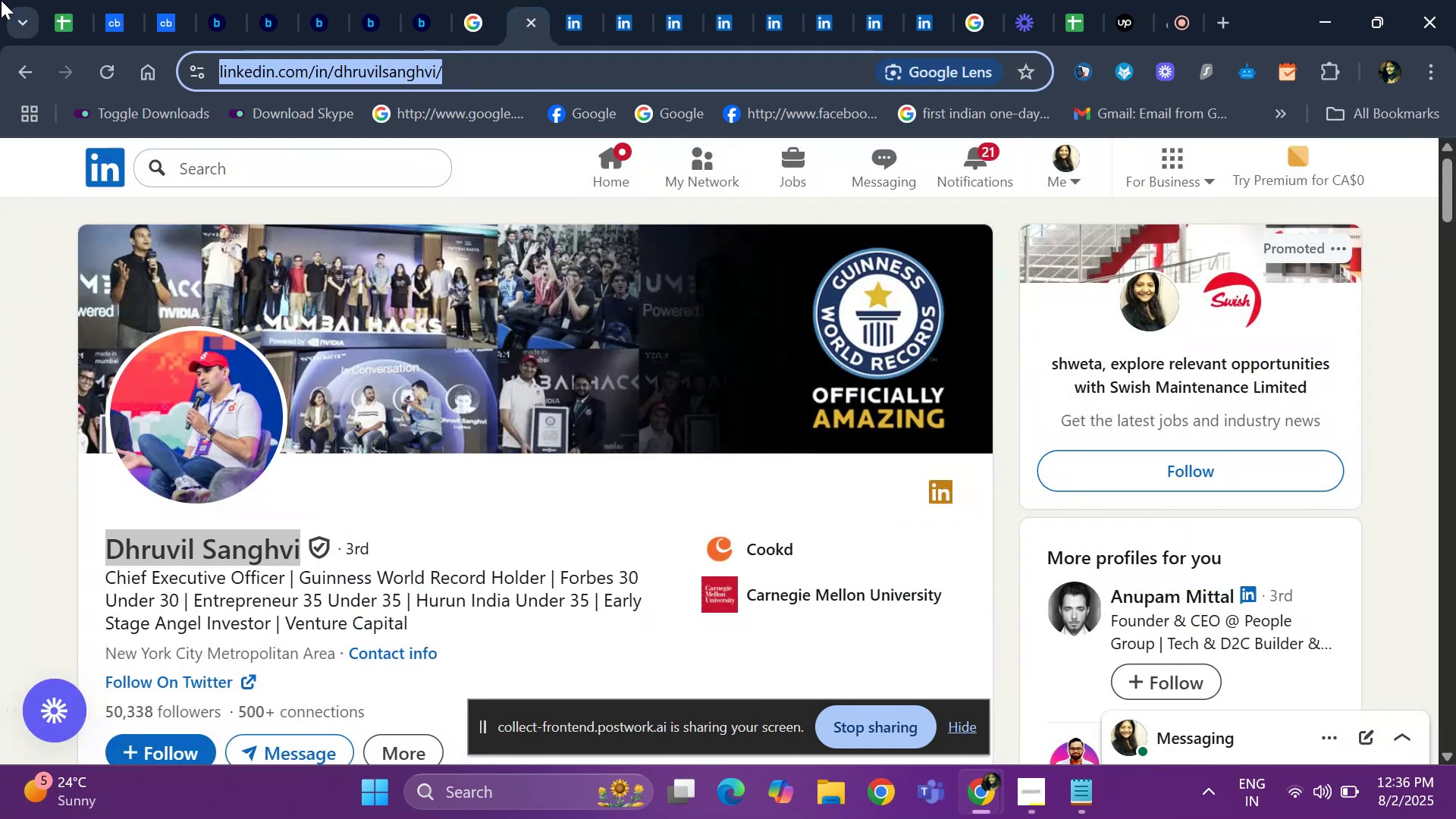 
left_click([98, 18])
 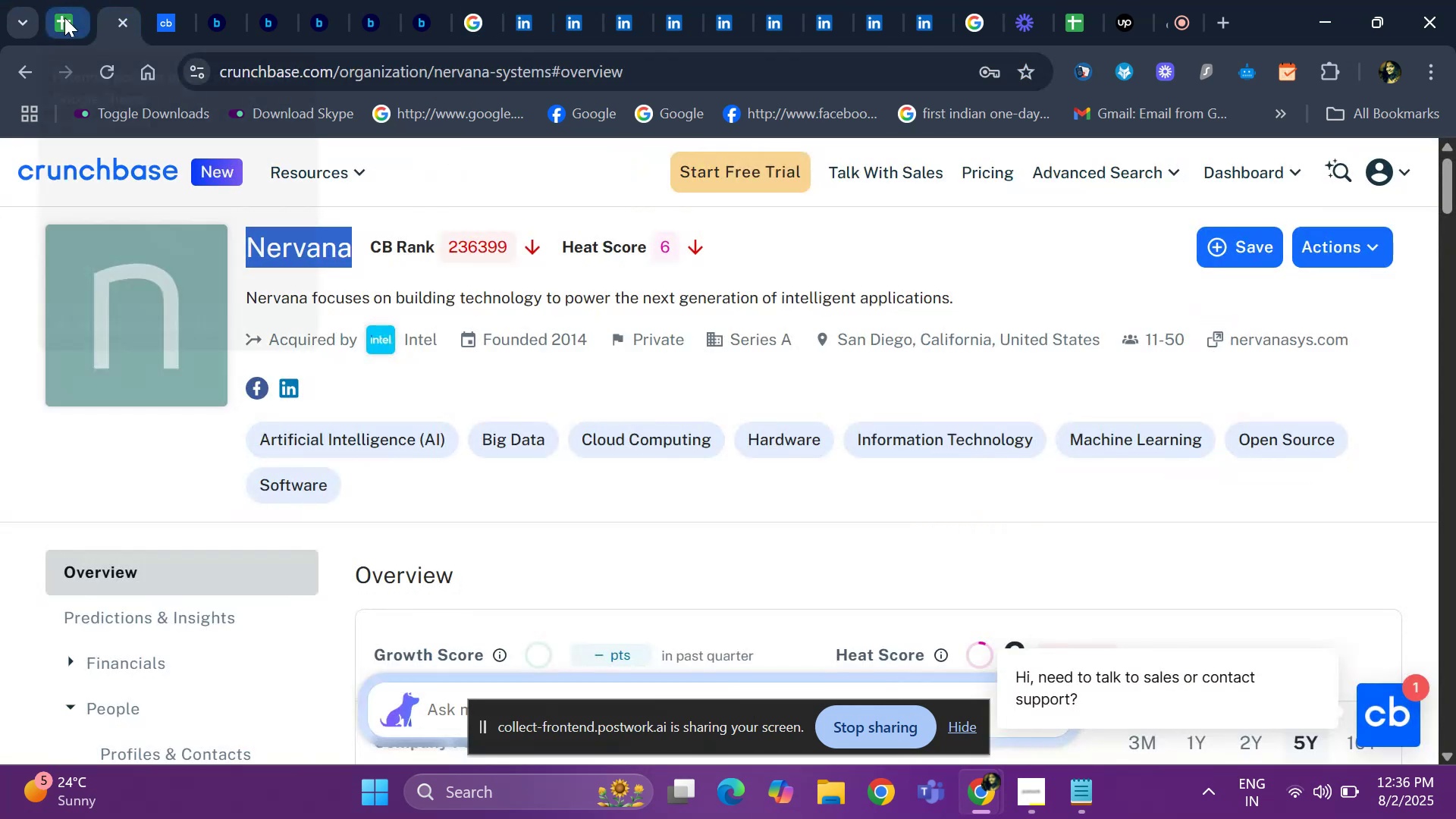 
left_click([64, 17])
 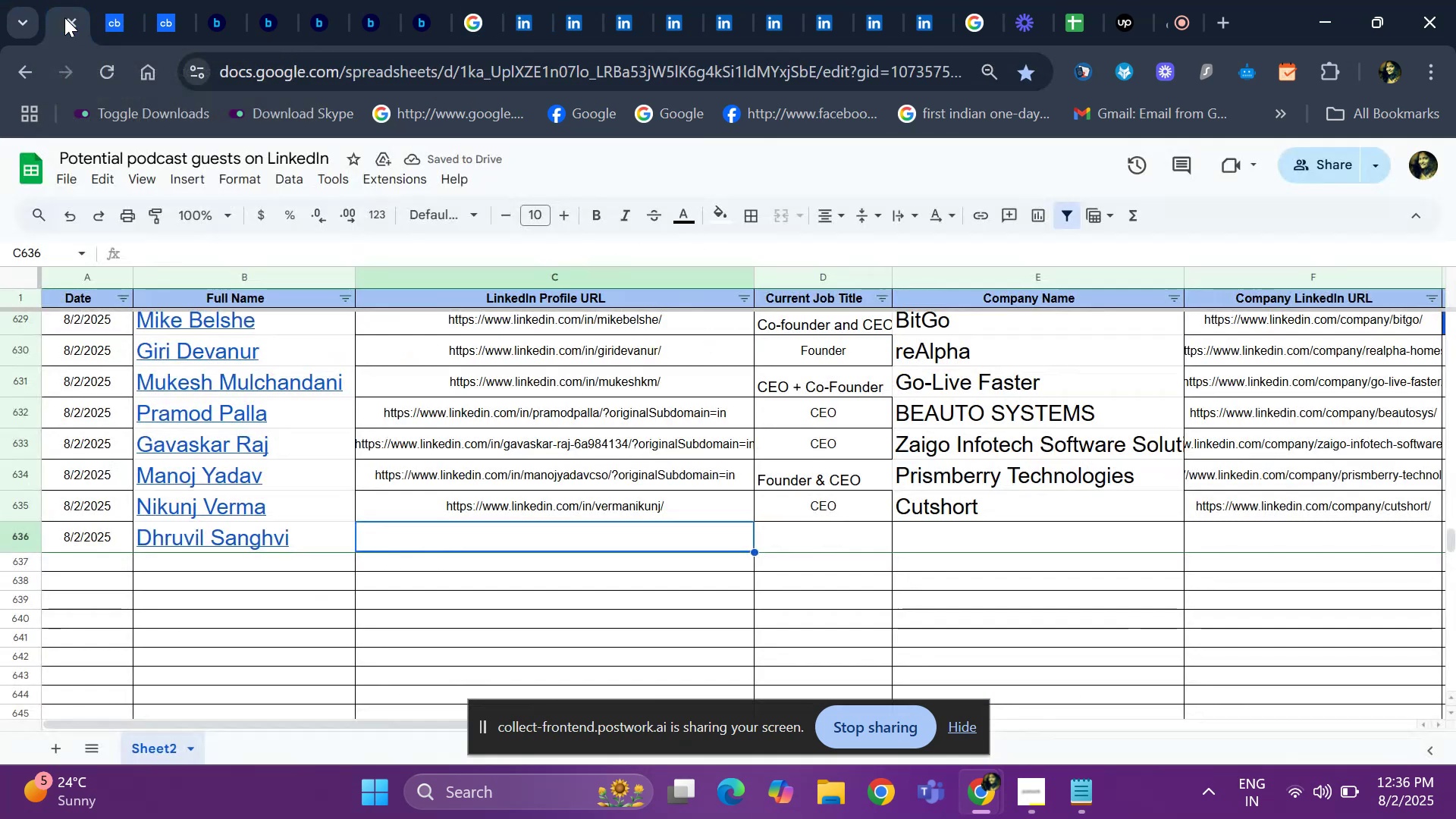 
key(Control+ControlLeft)
 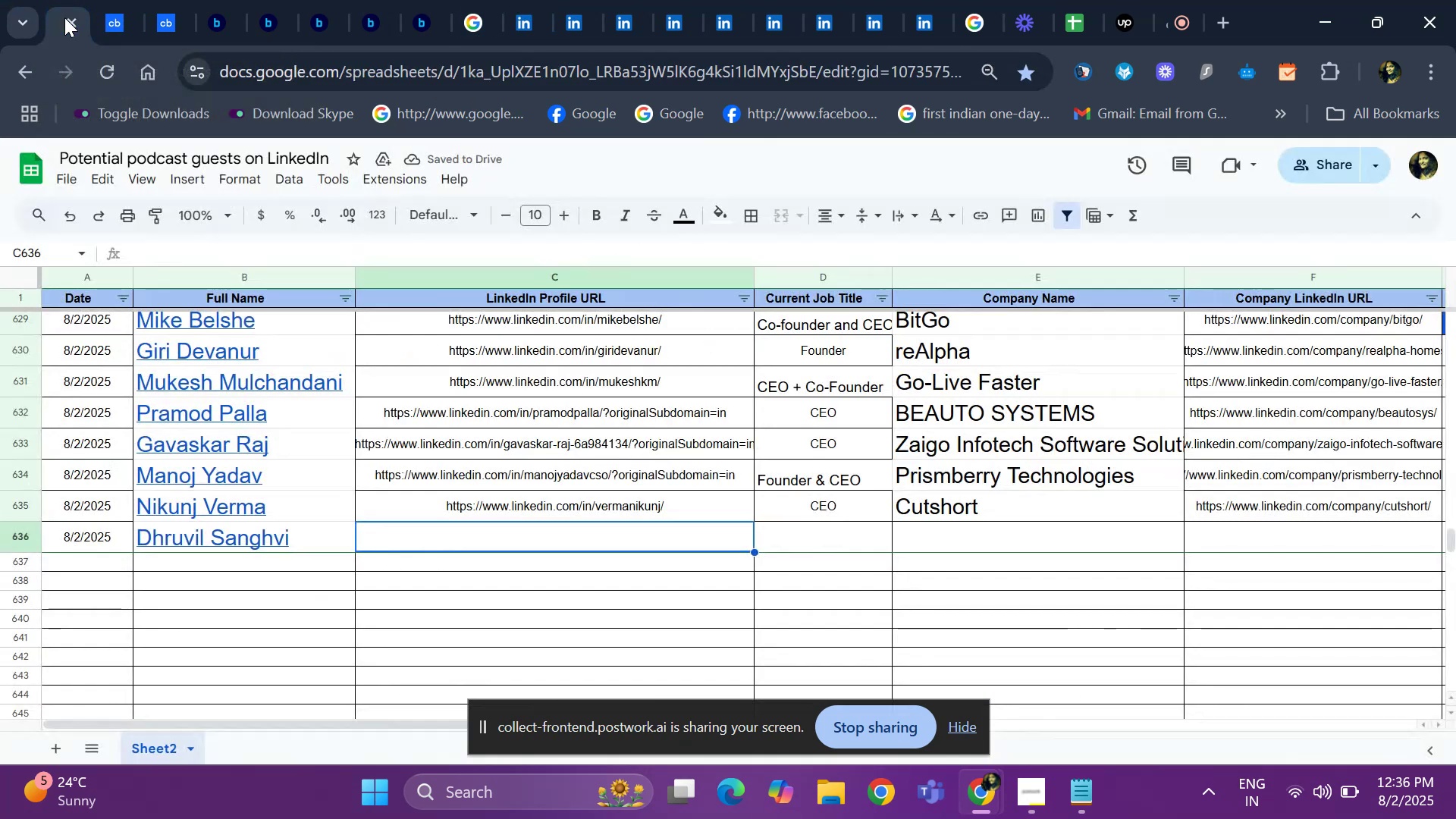 
key(Control+V)
 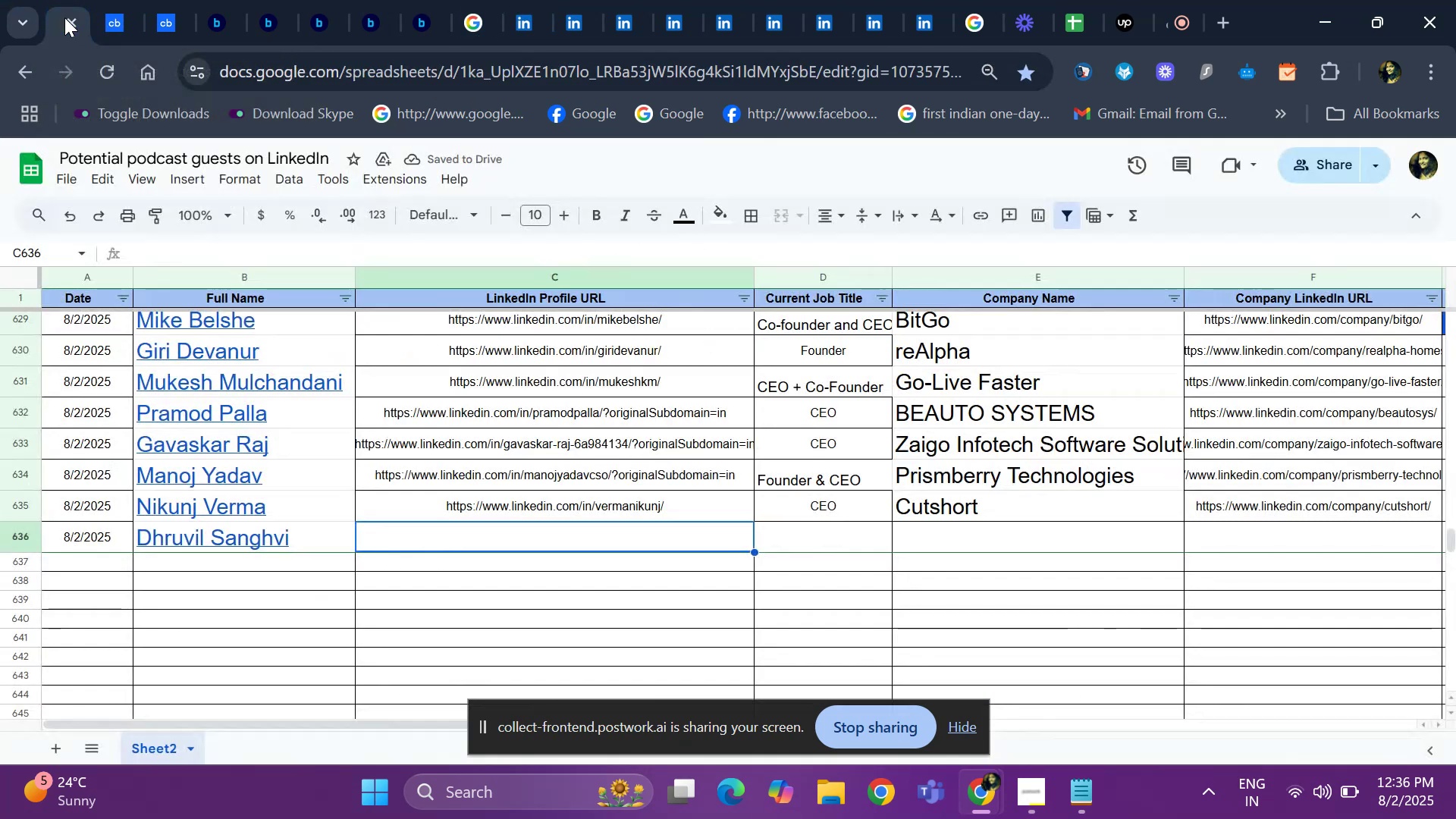 
key(ArrowRight)
 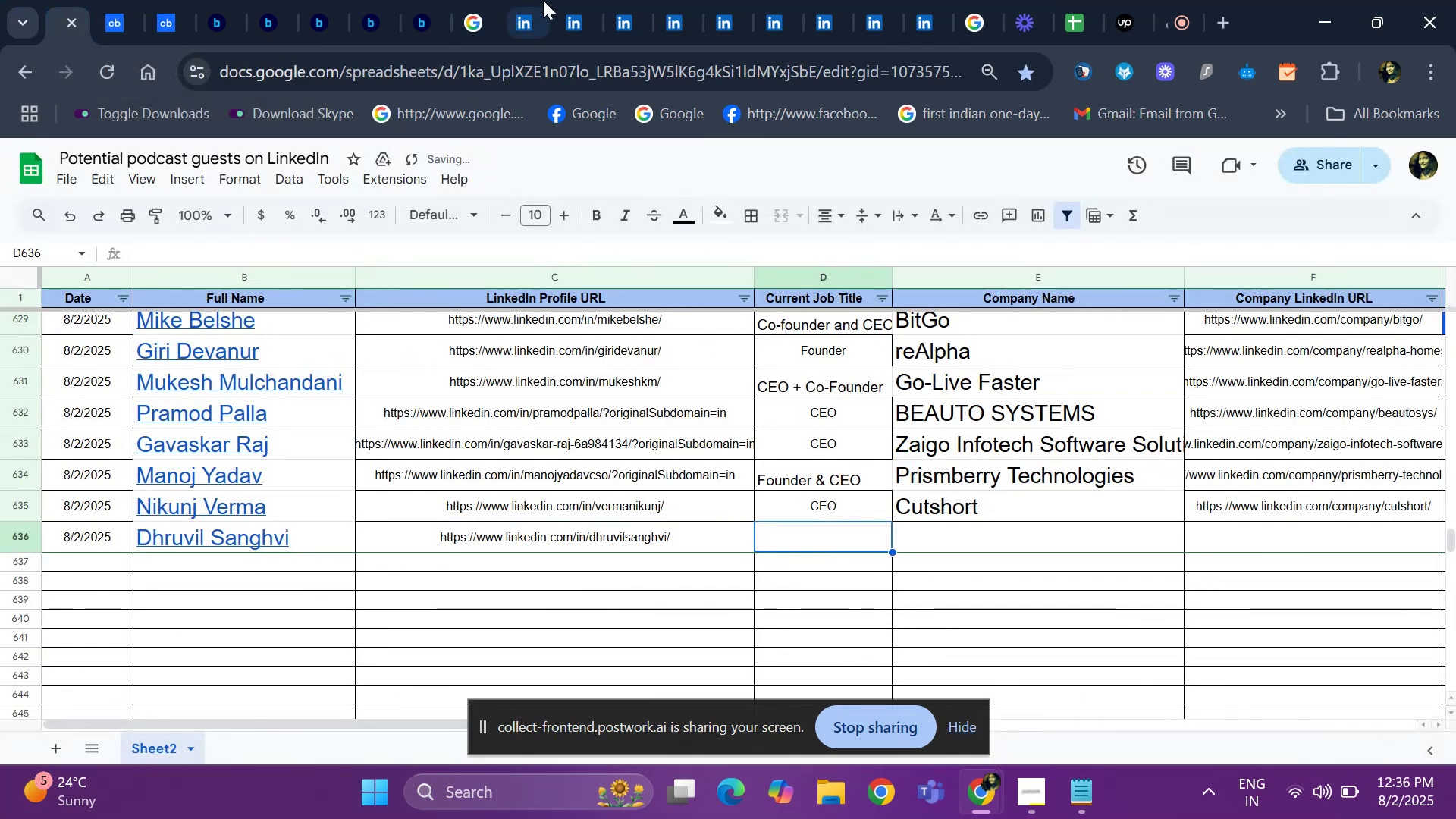 
left_click([522, 23])
 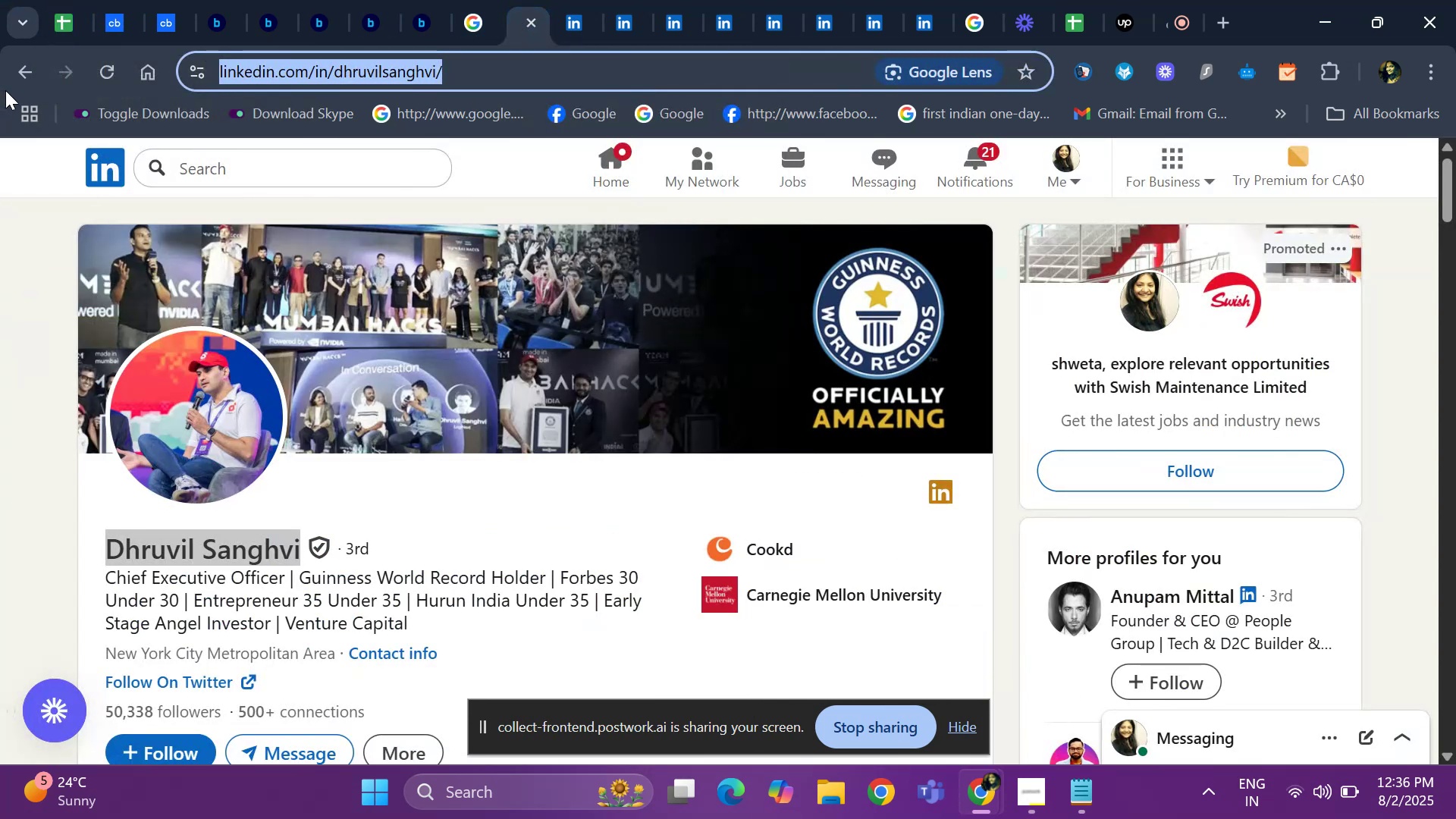 
left_click([52, 25])
 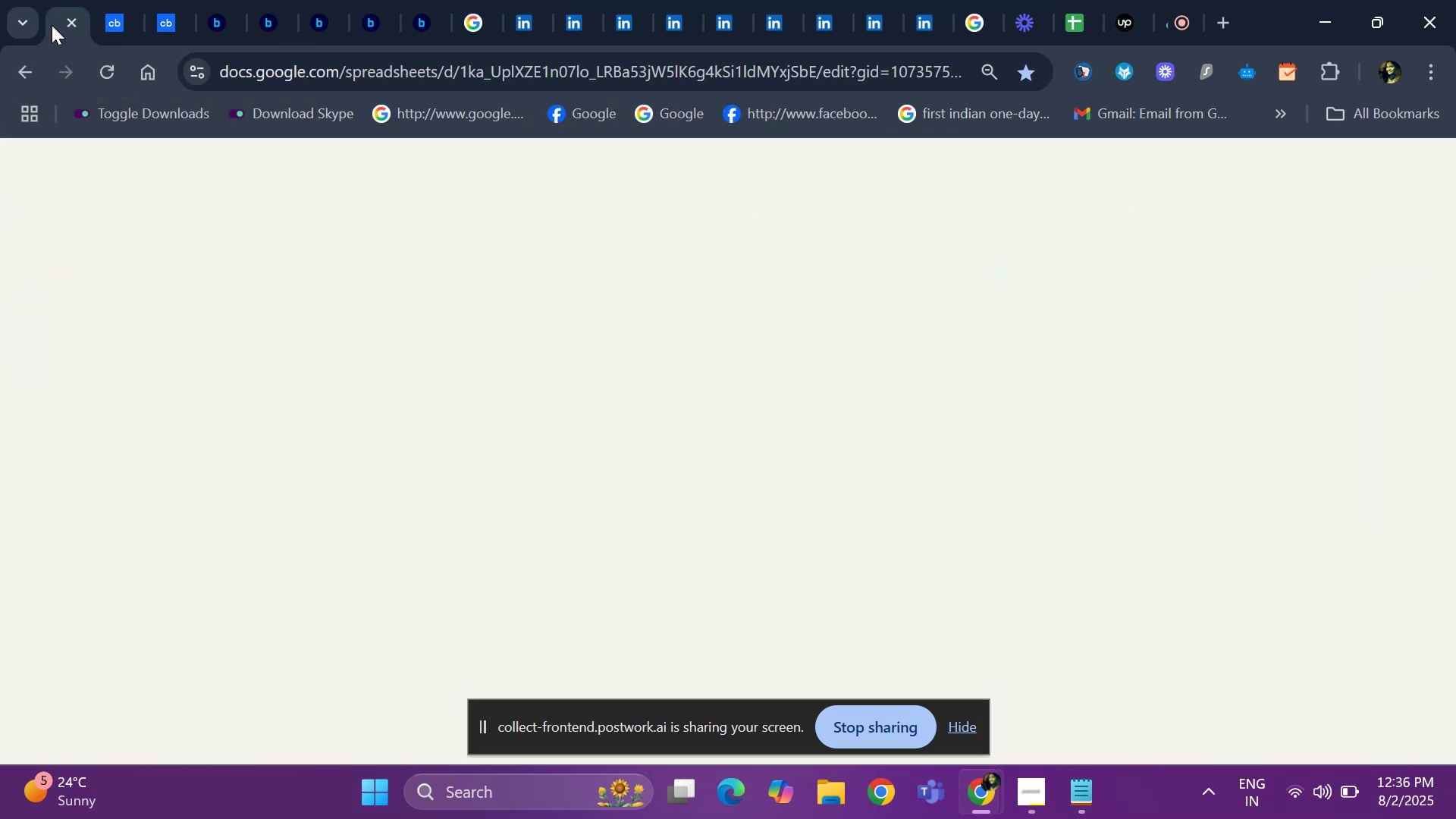 
key(Control+D)
 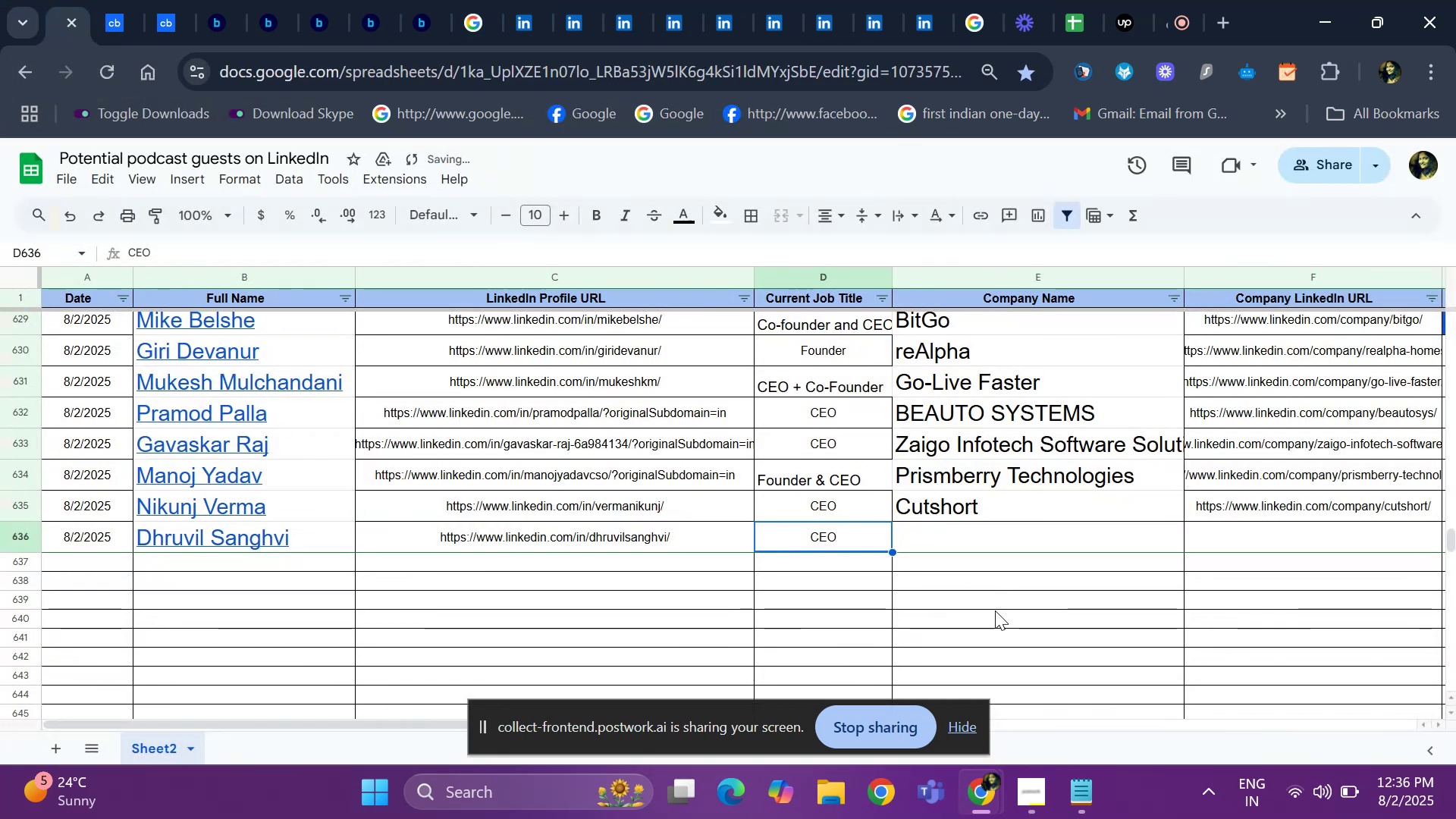 
left_click([981, 533])
 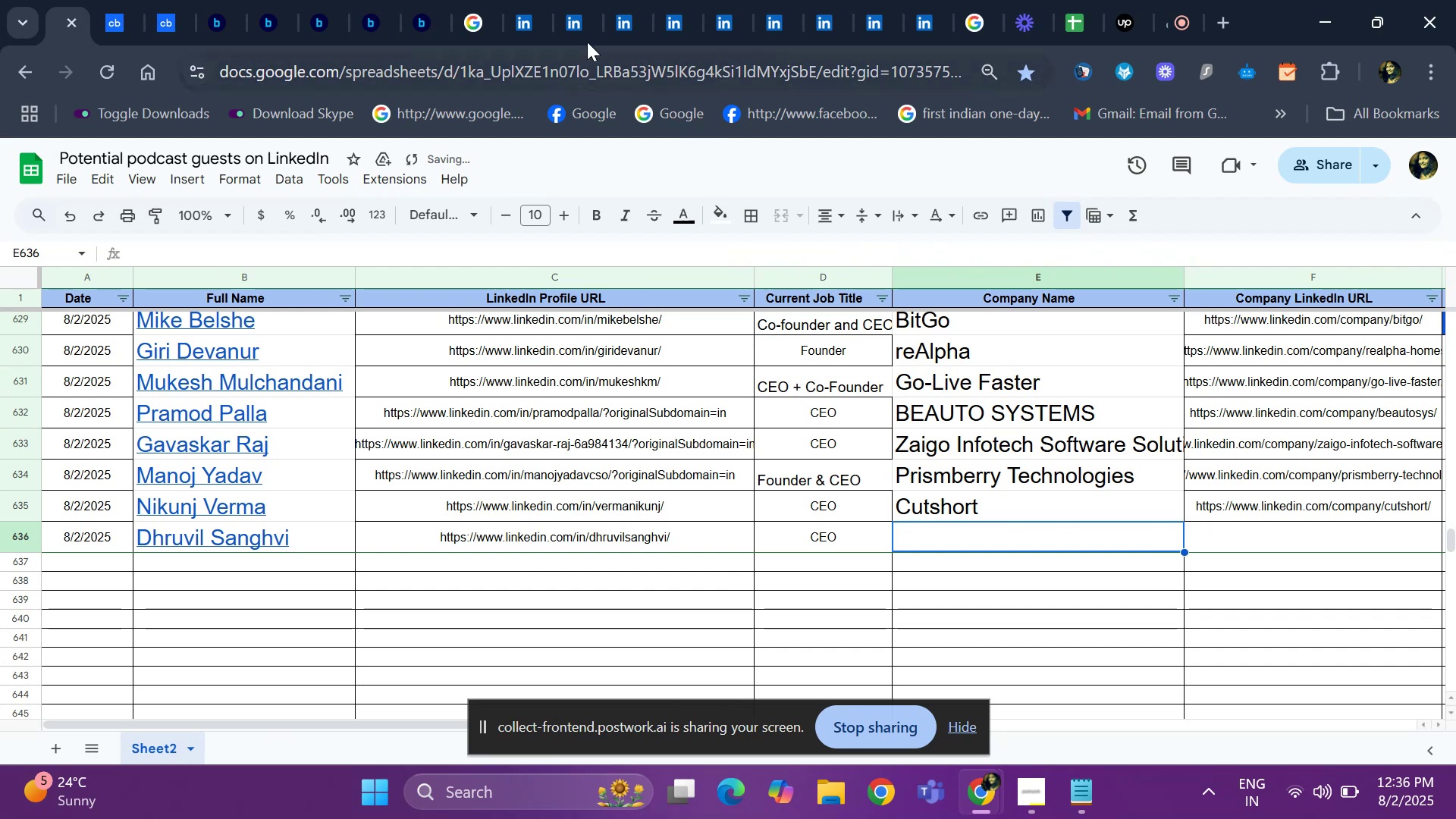 
left_click([571, 38])
 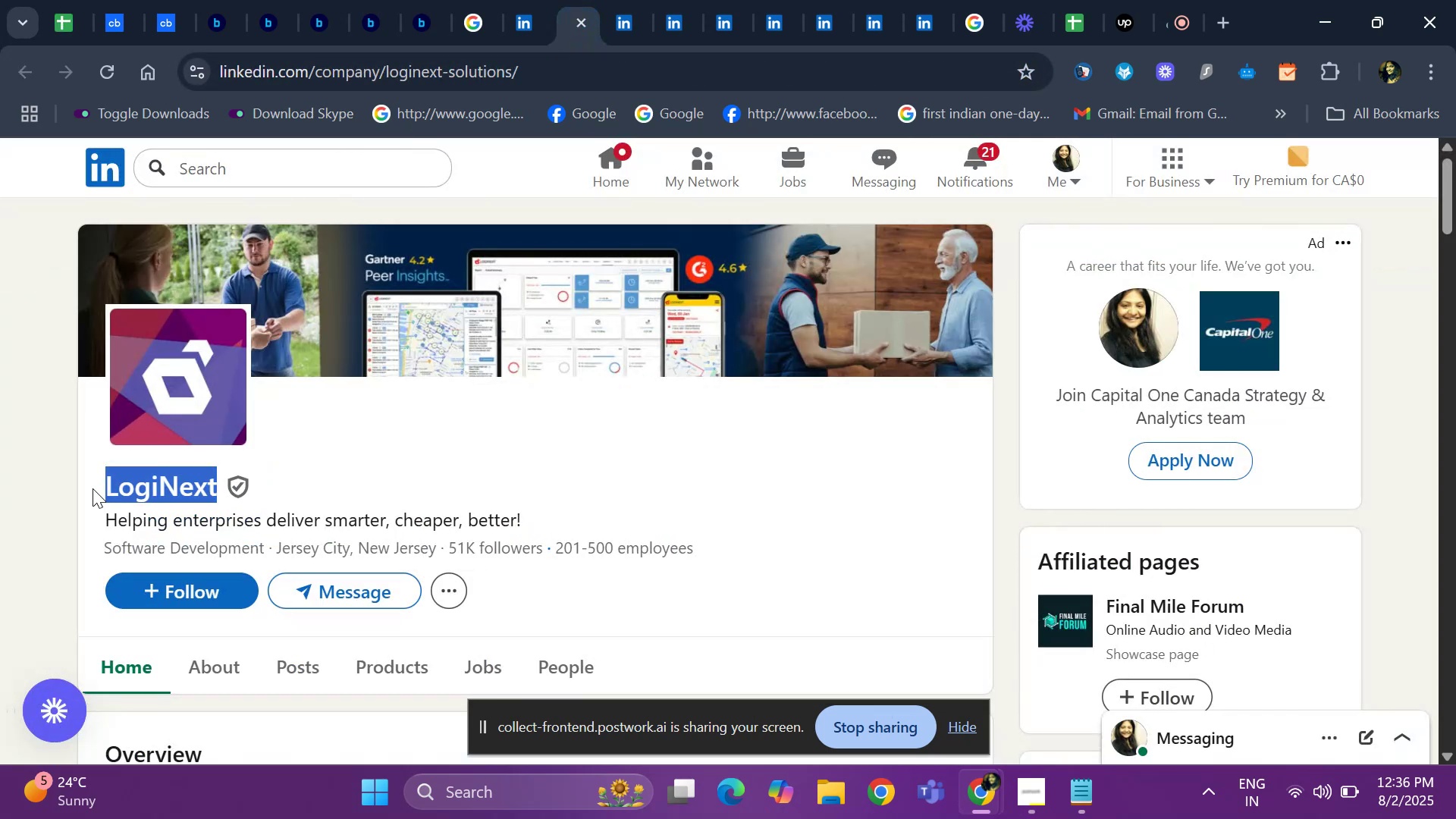 
key(Control+ControlLeft)
 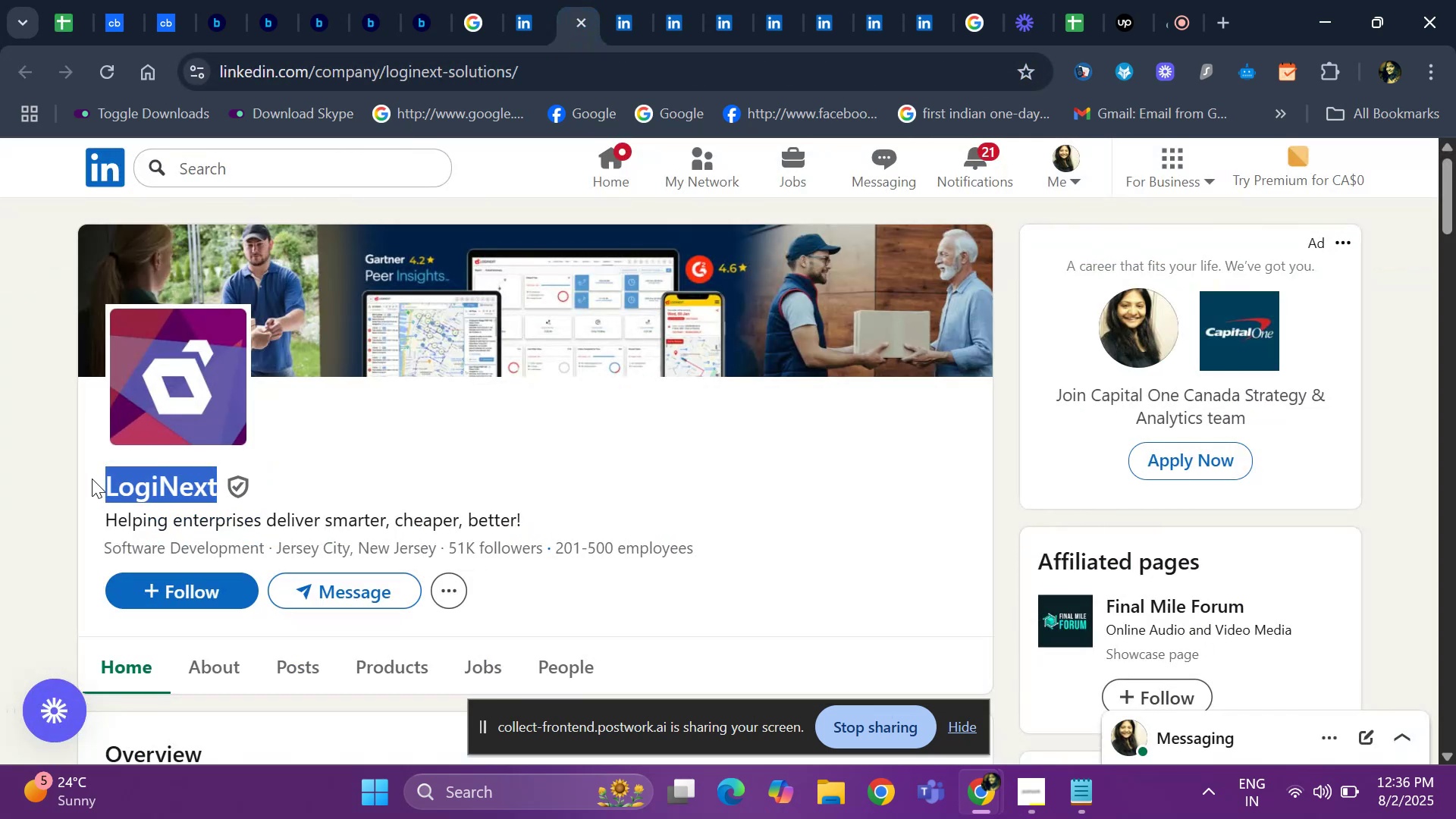 
key(Control+C)
 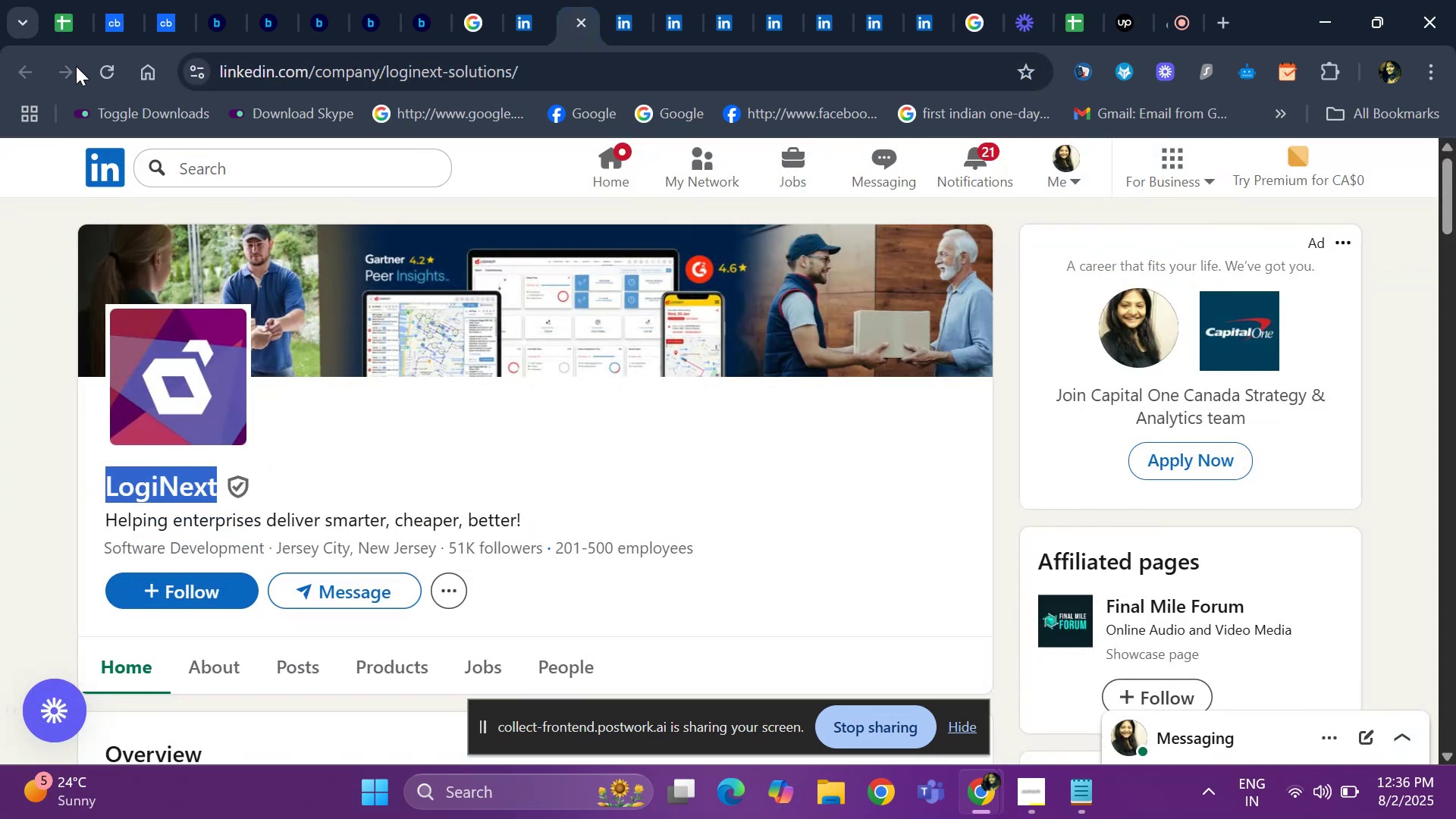 
left_click([55, 27])
 